 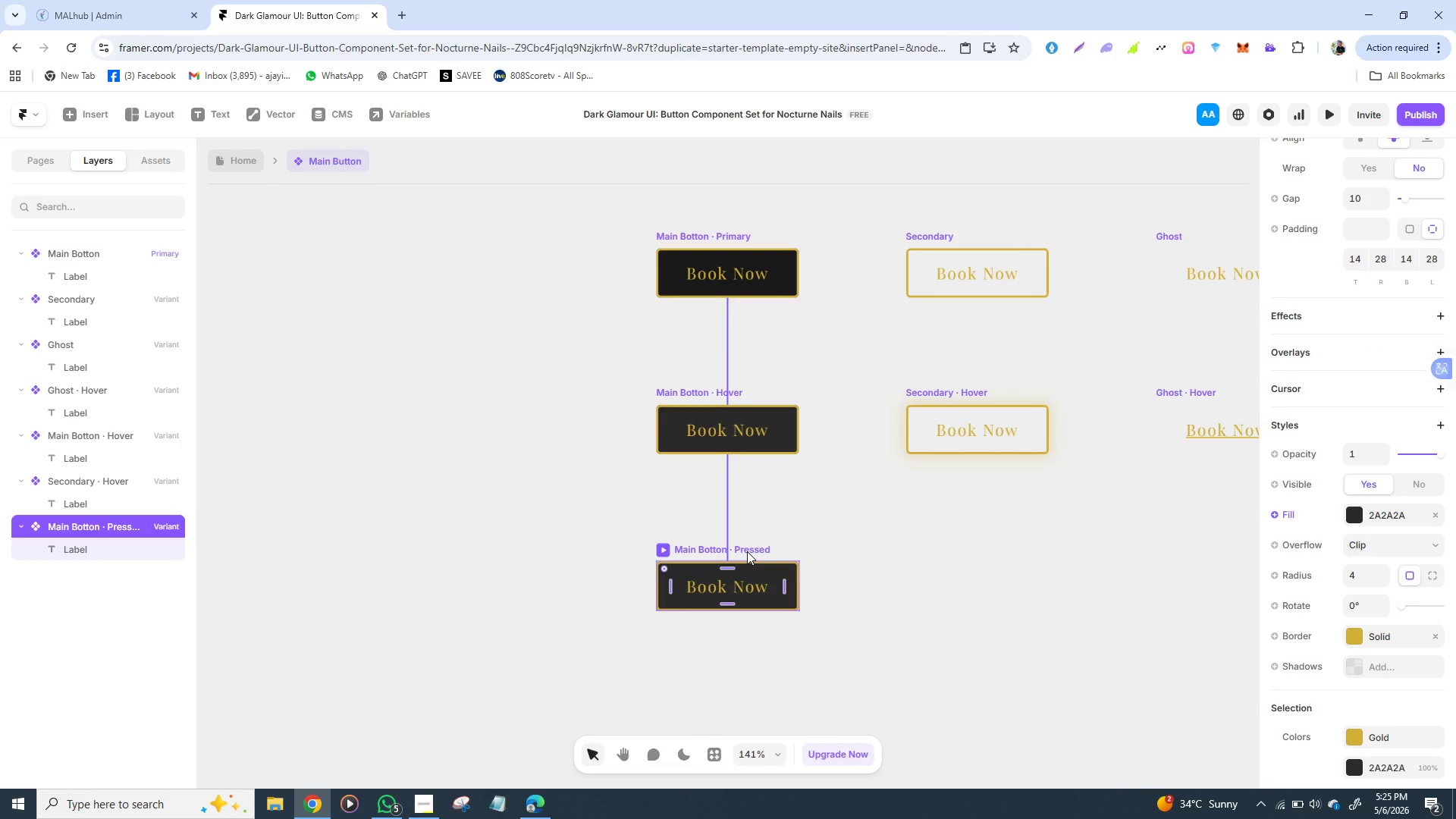 
left_click([1439, 321])
 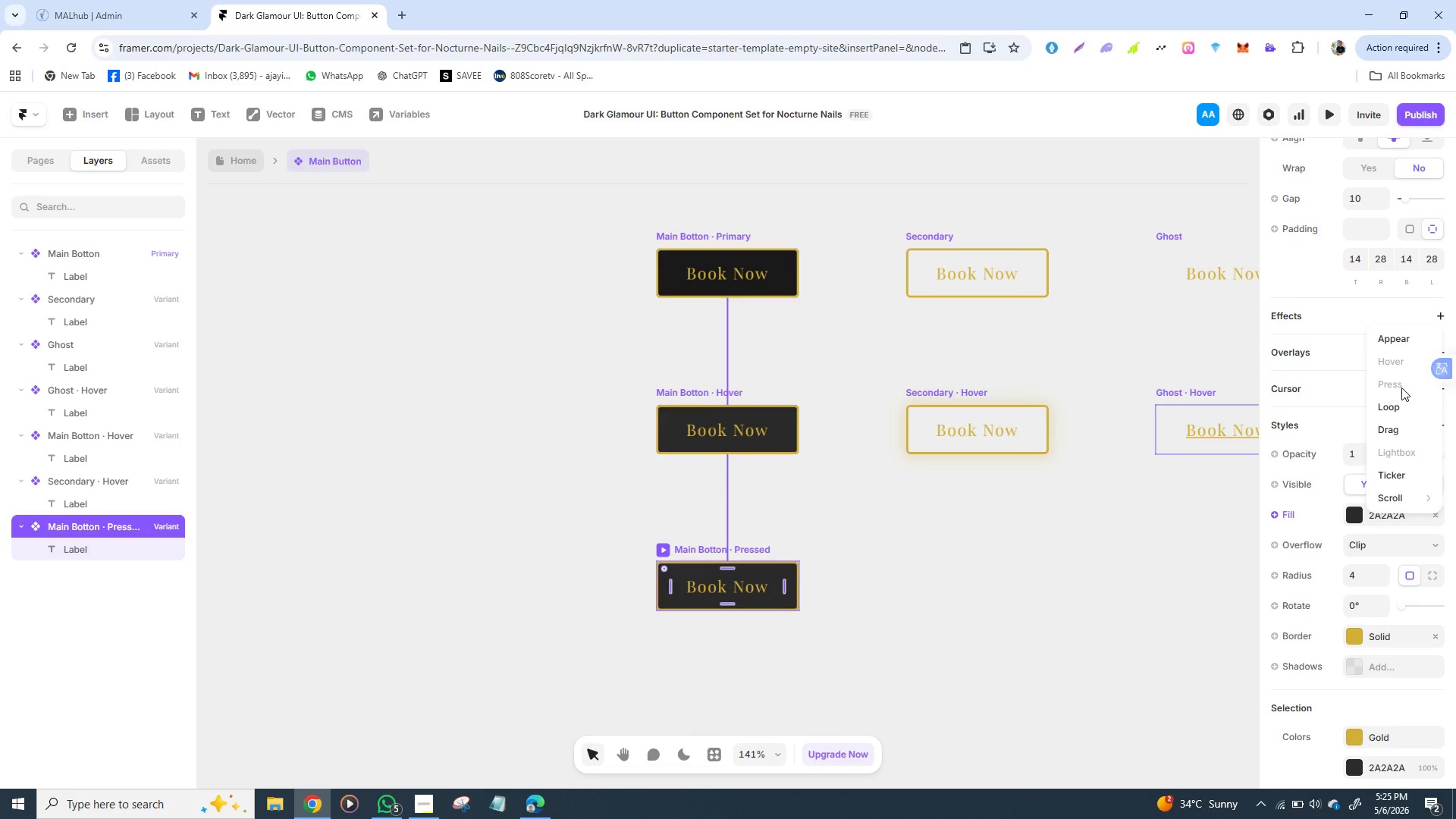 
left_click([1401, 388])
 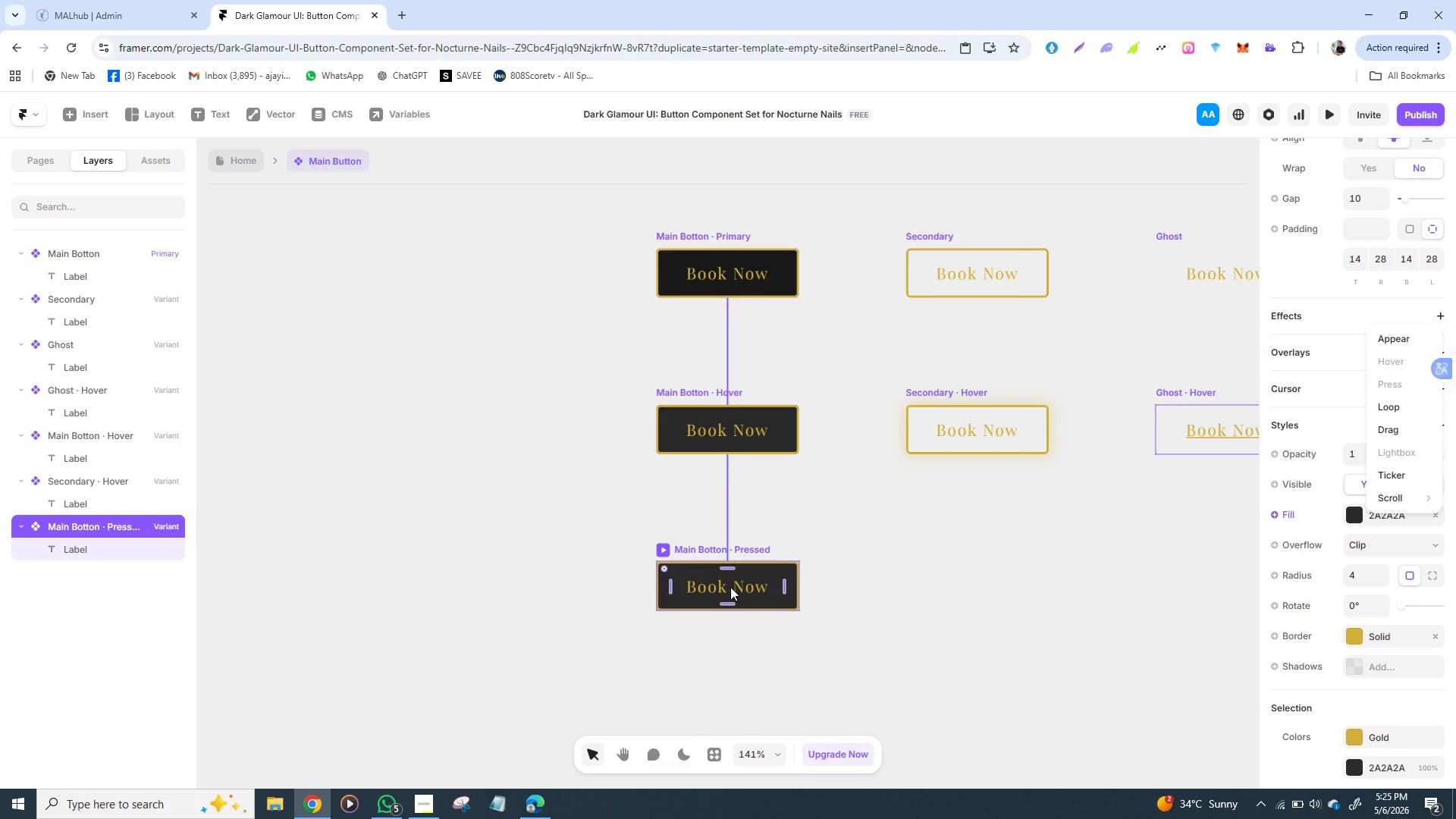 
left_click([730, 587])
 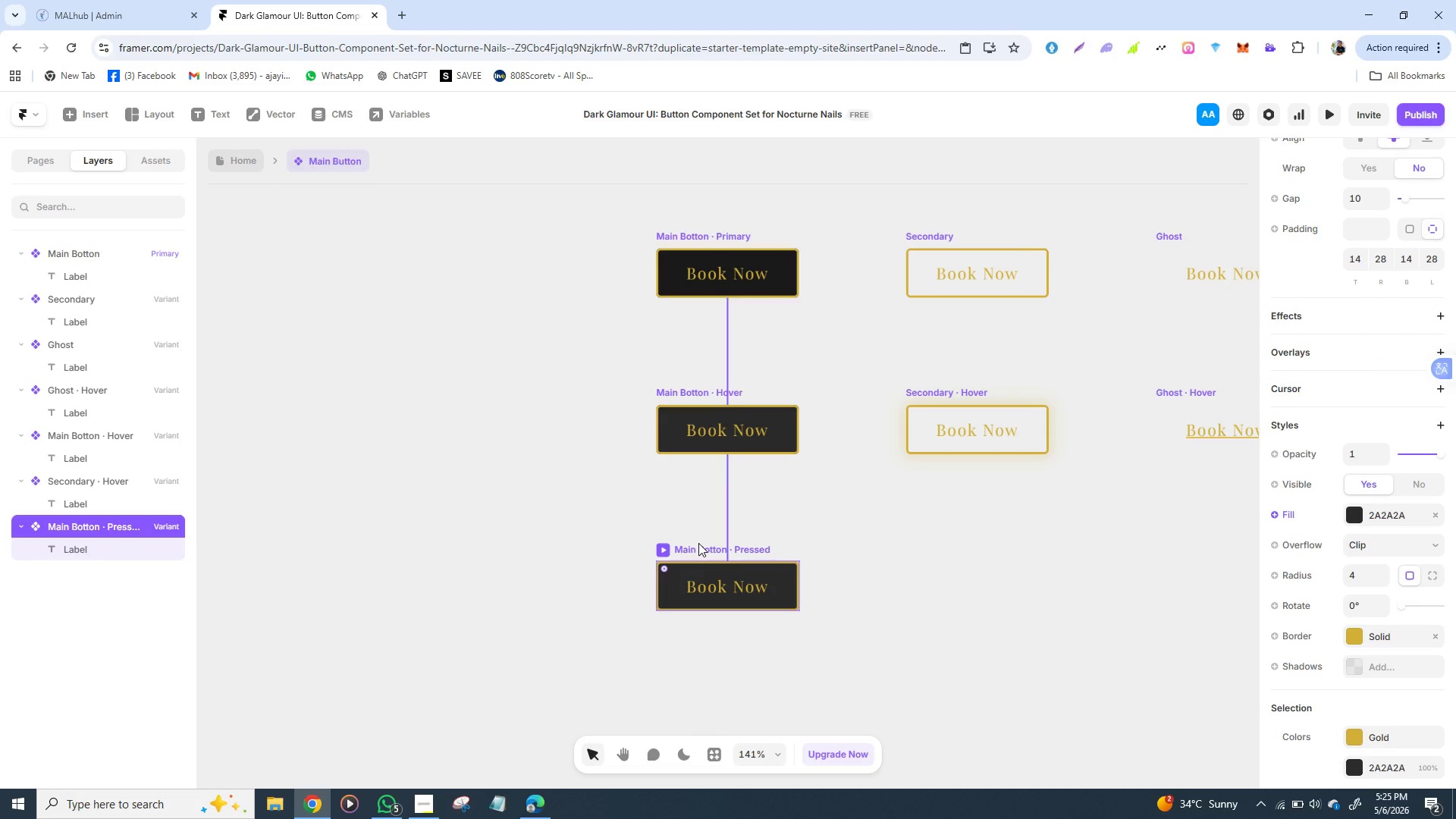 
left_click([698, 543])
 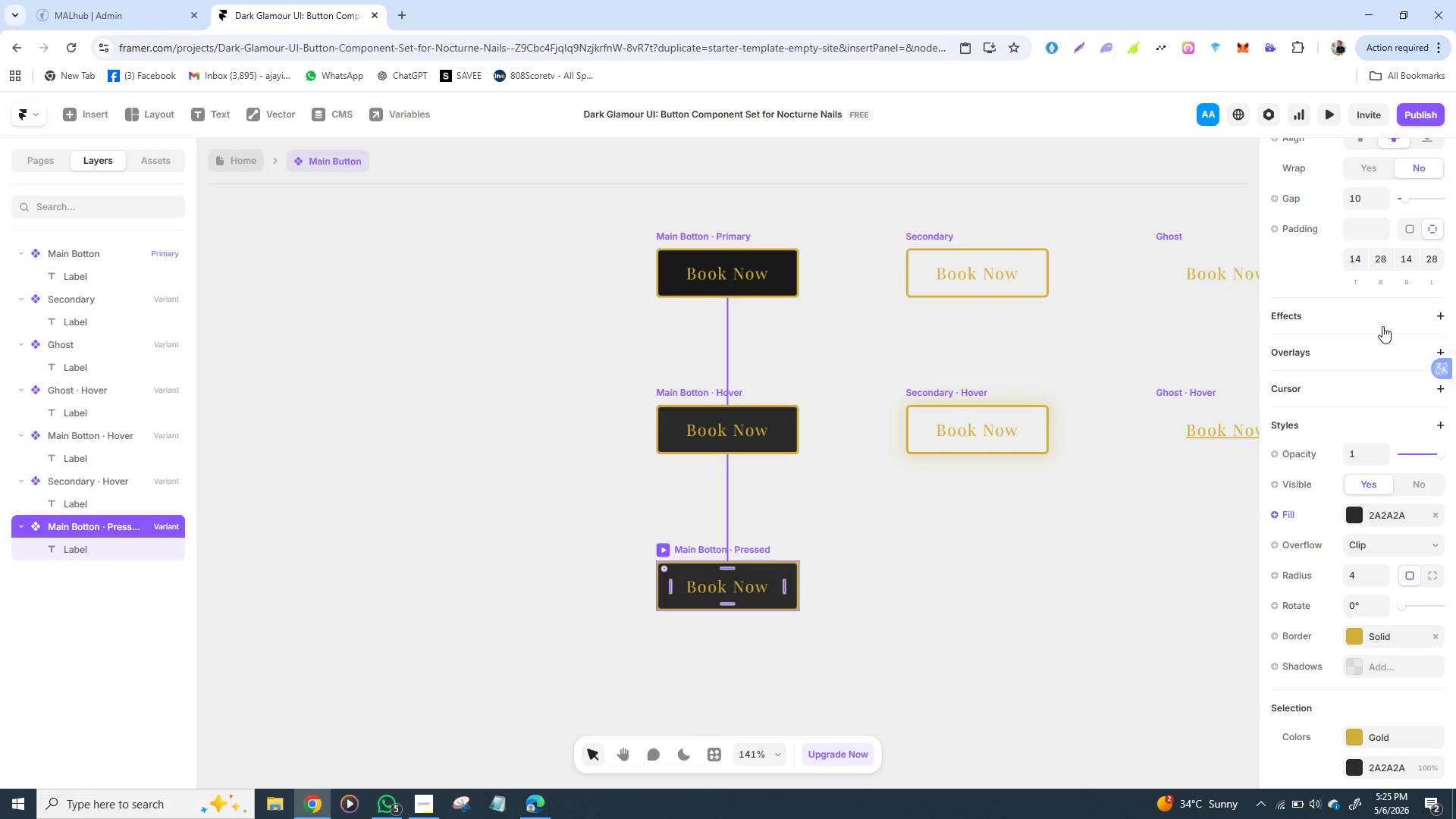 
left_click([1382, 326])
 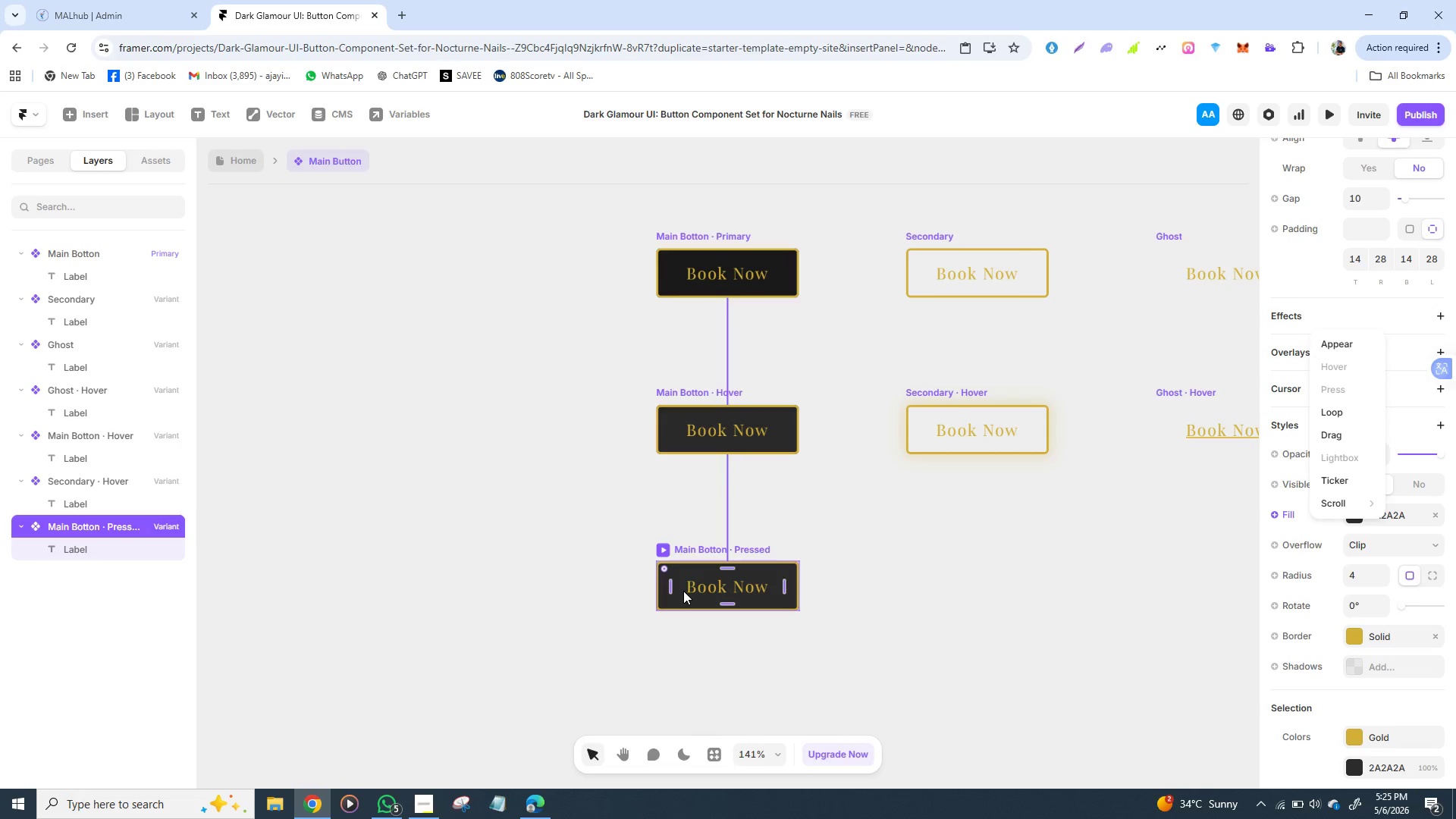 
double_click([683, 591])
 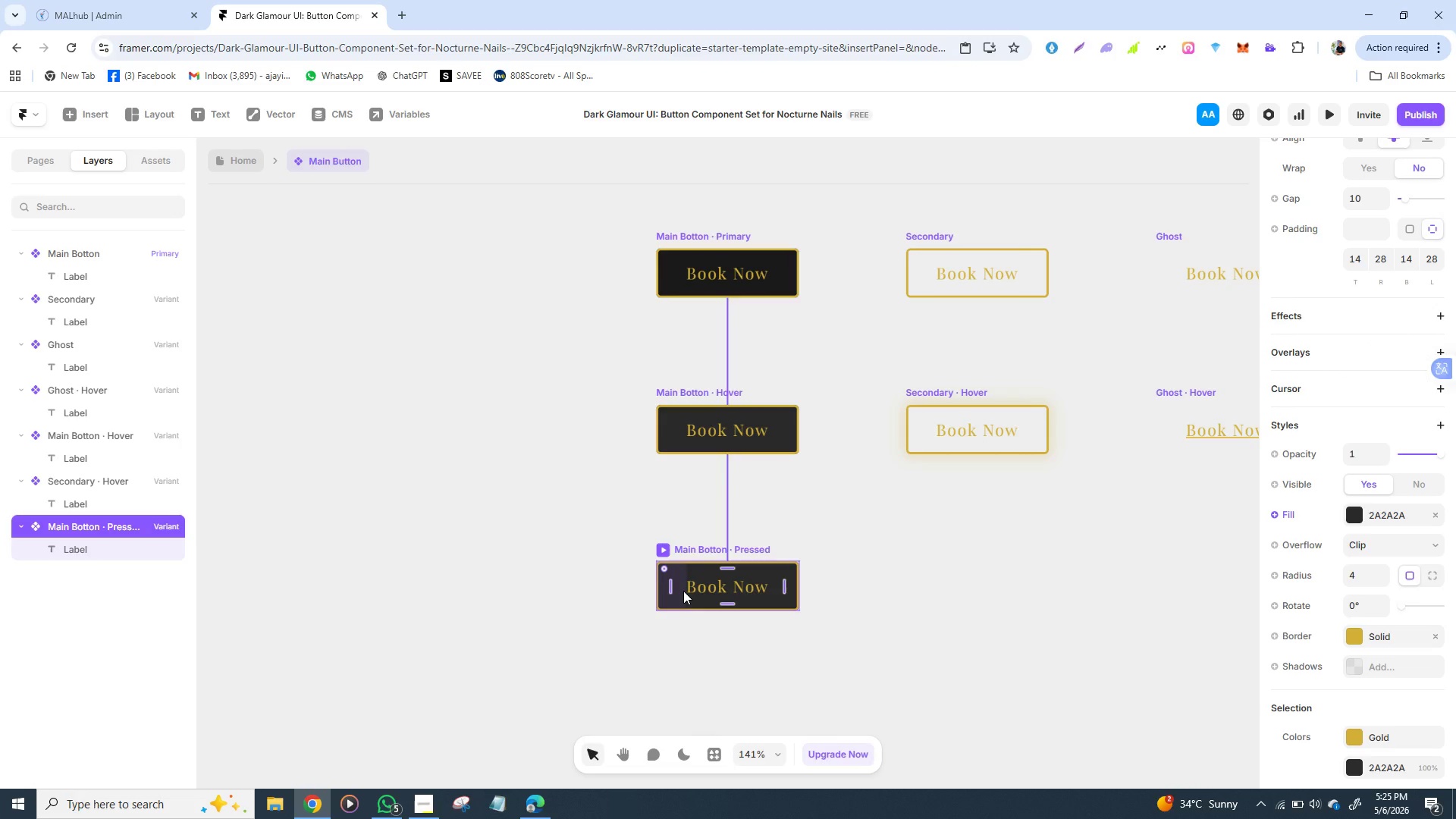 
triple_click([683, 591])
 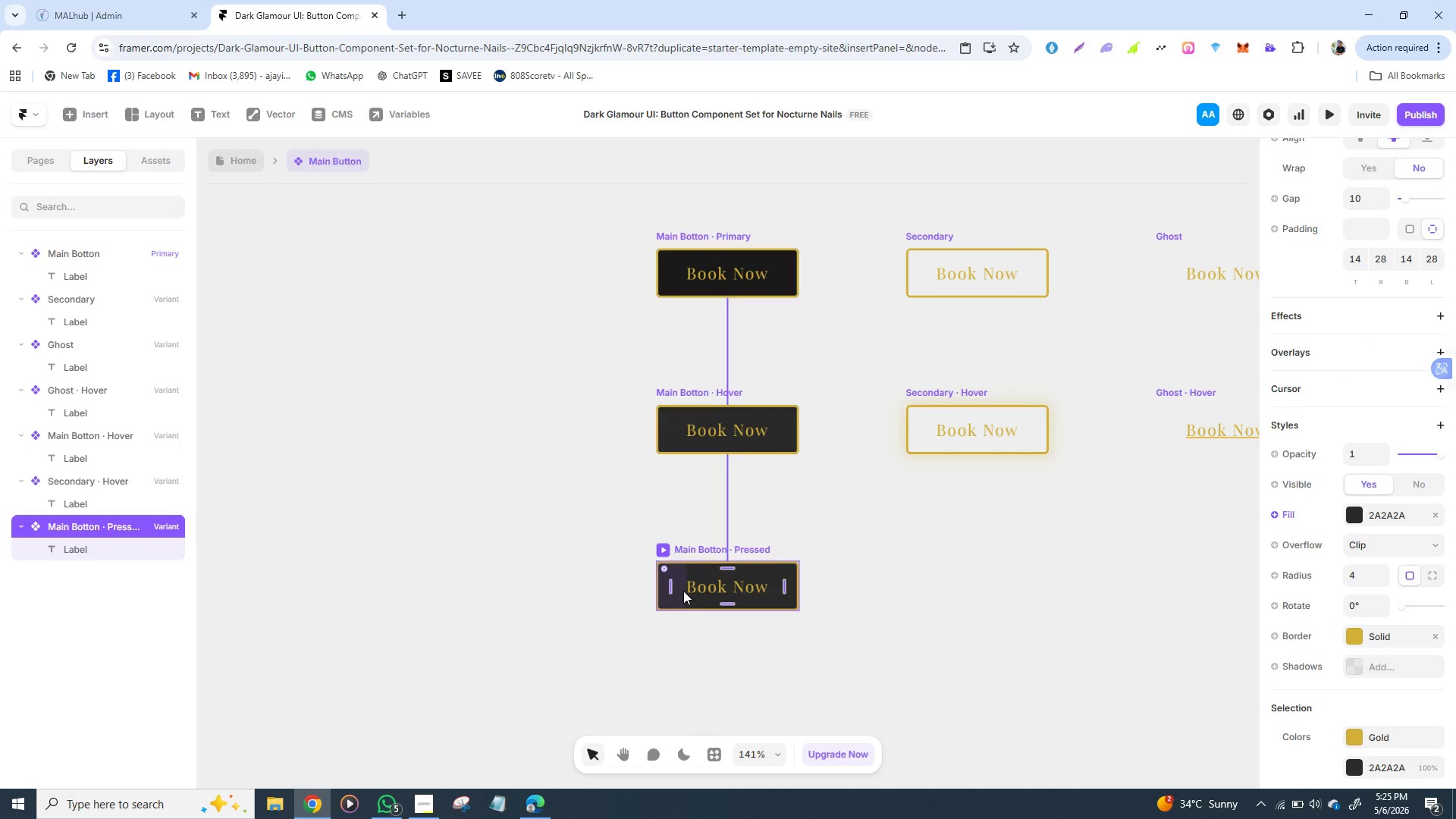 
right_click([683, 591])
 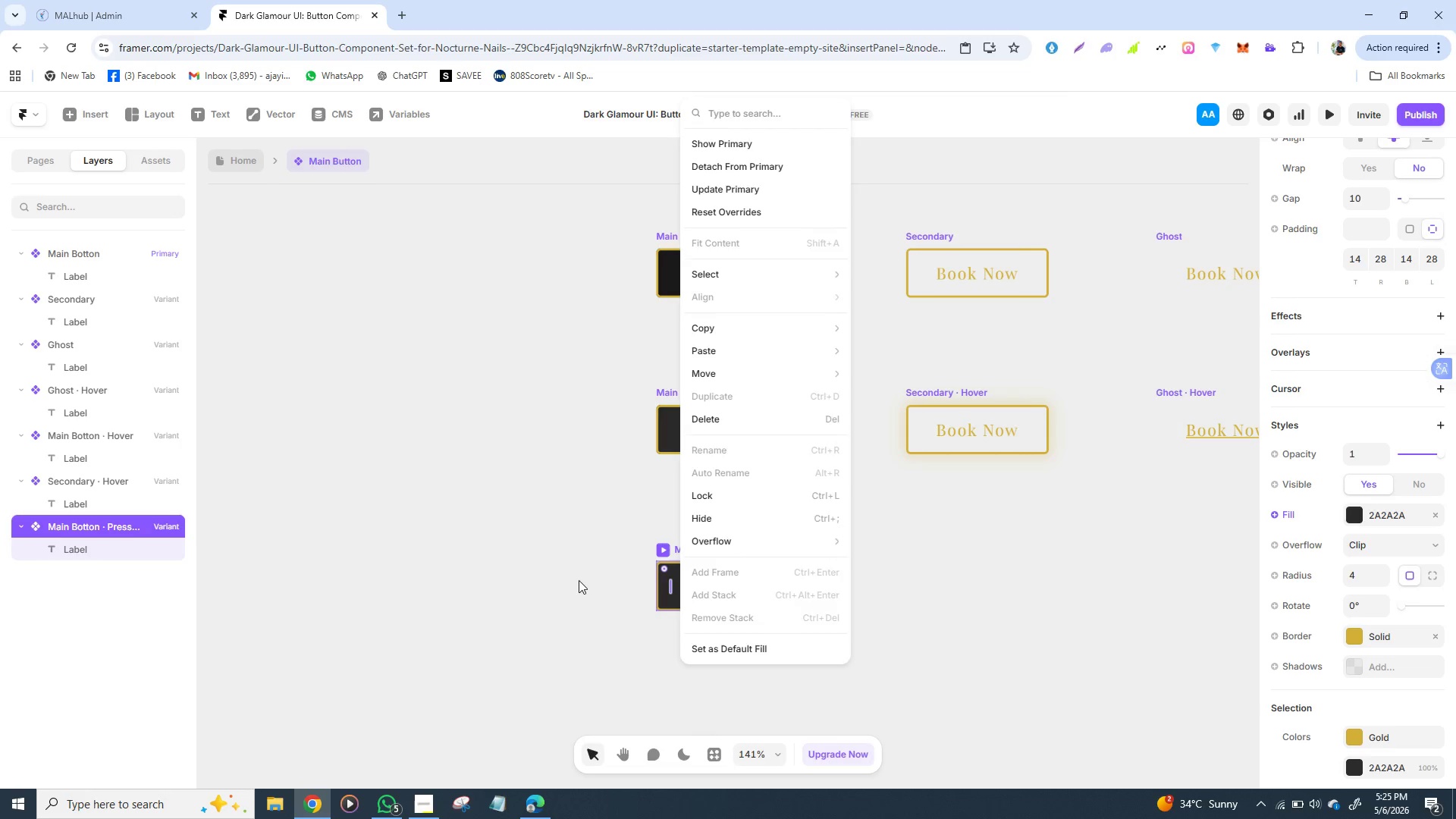 
left_click_drag(start_coordinate=[660, 591], to_coordinate=[579, 580])
 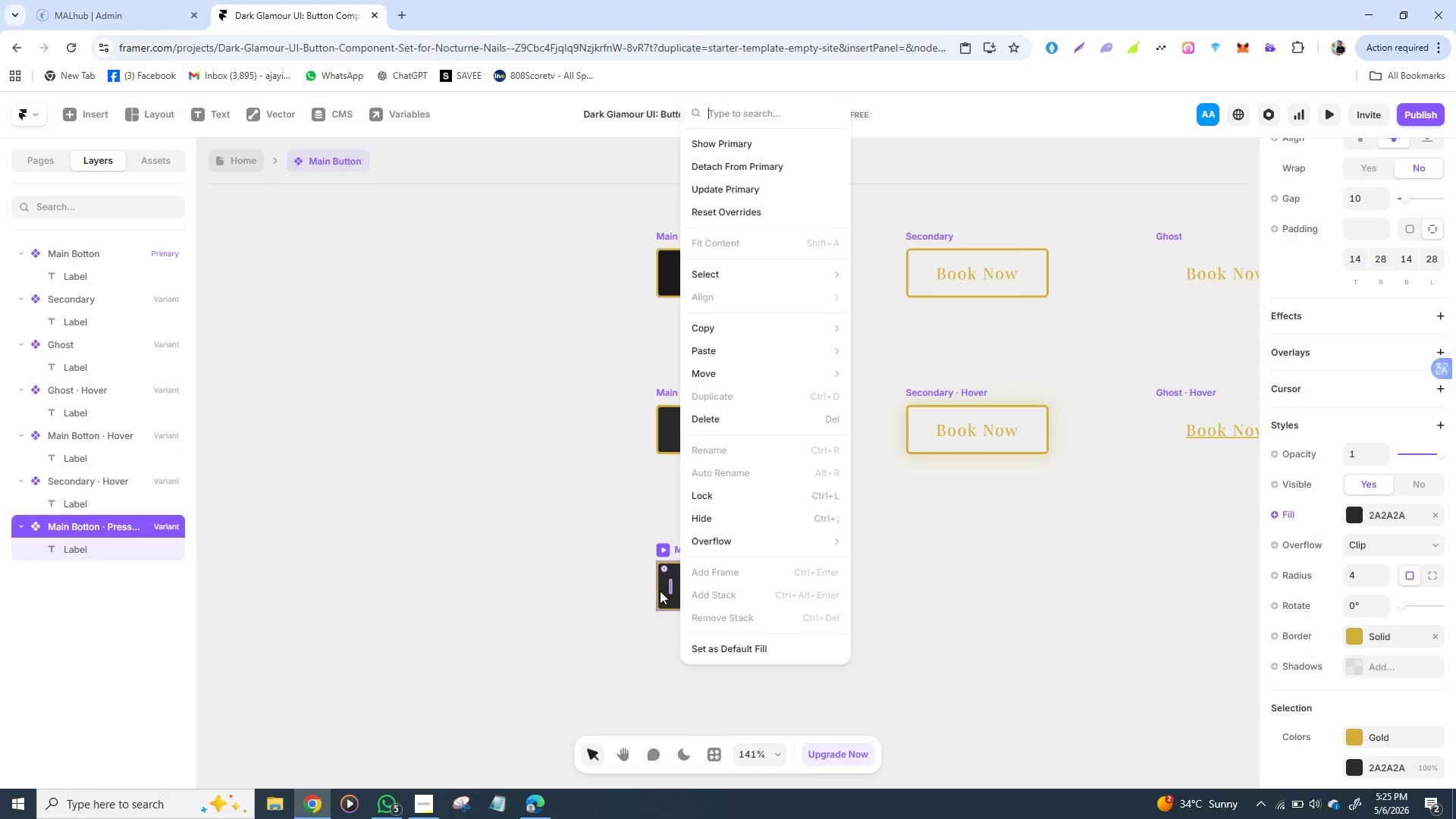 
left_click([579, 580])
 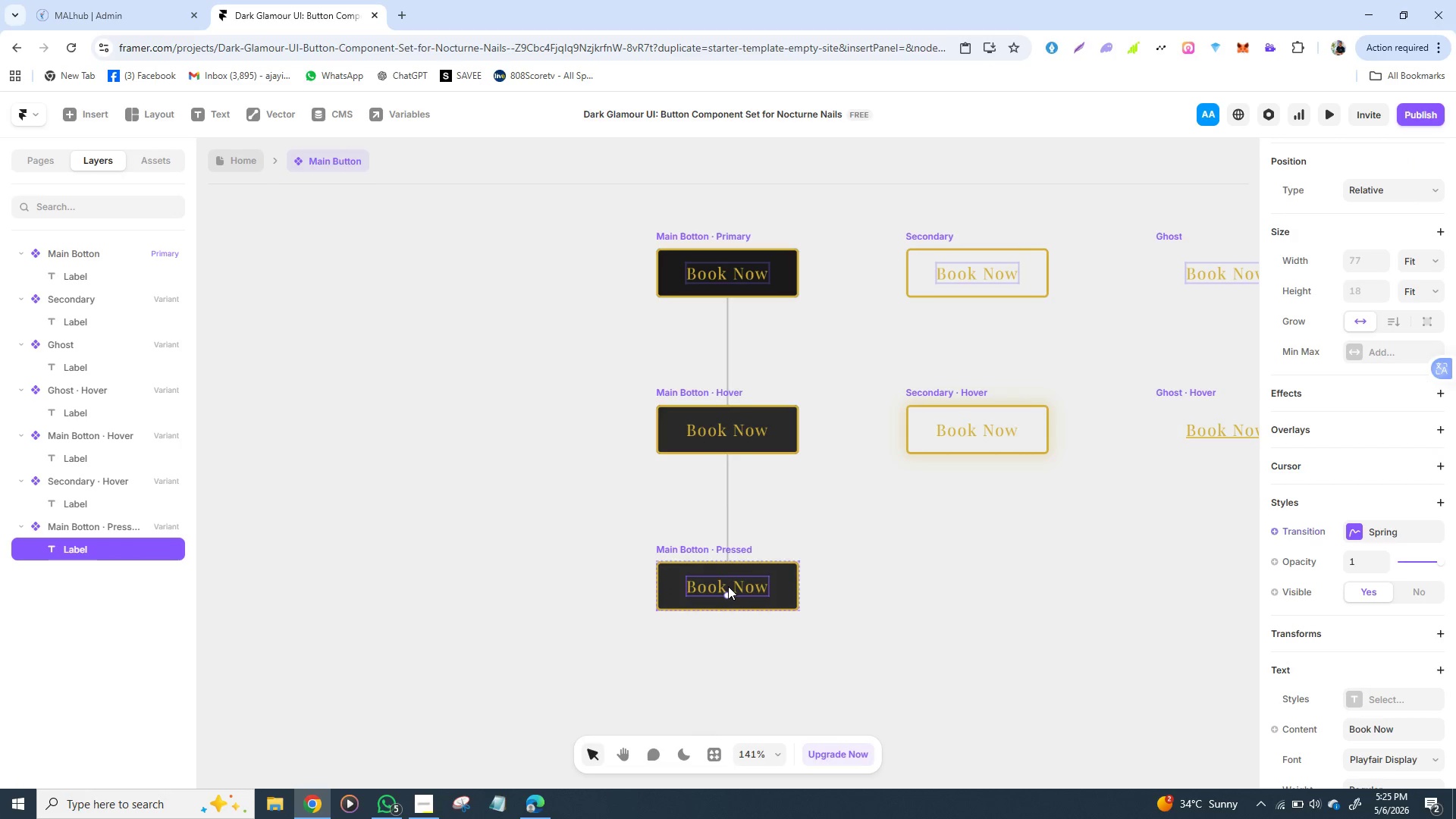 
left_click([728, 586])
 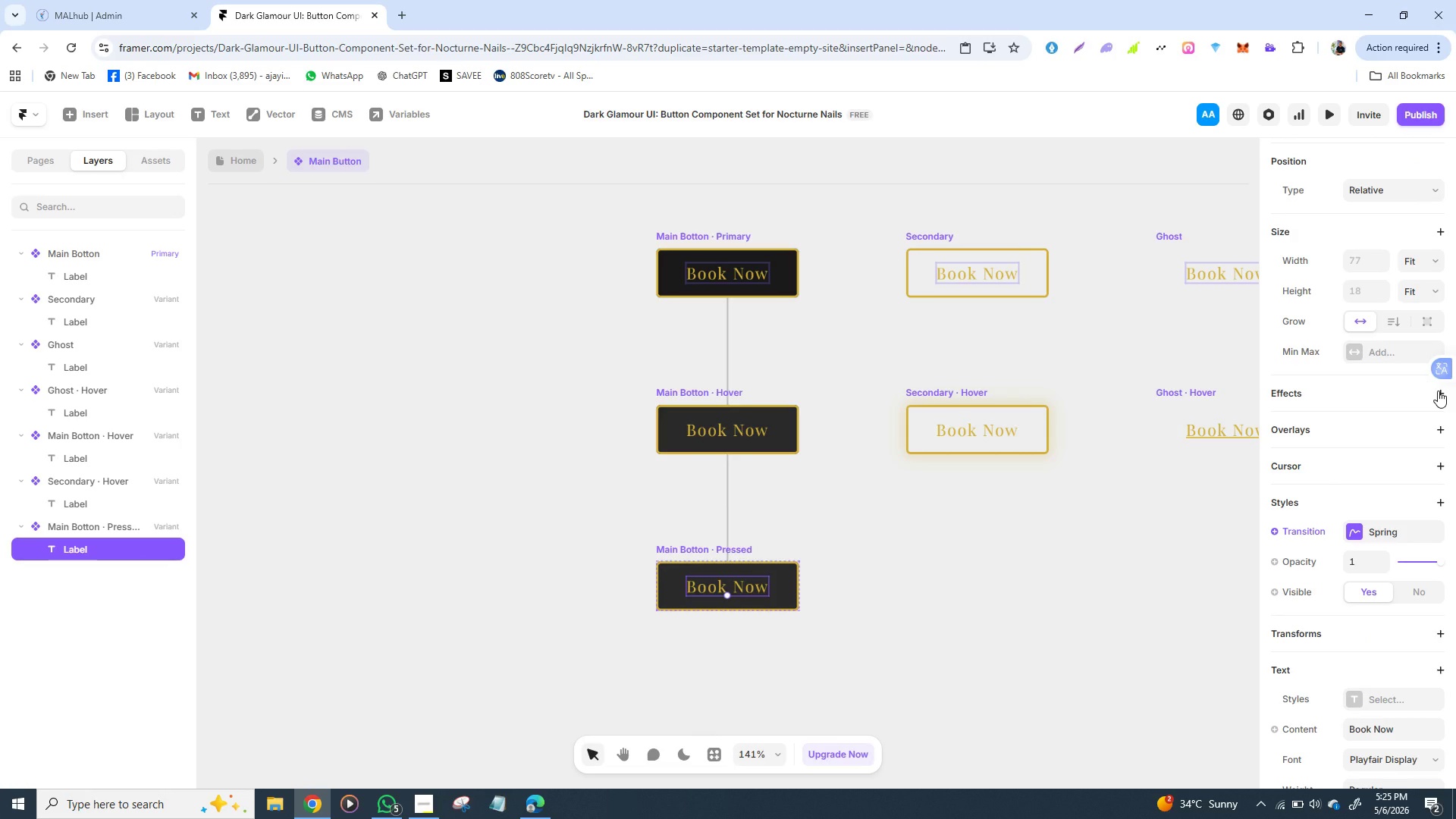 
left_click([1438, 391])
 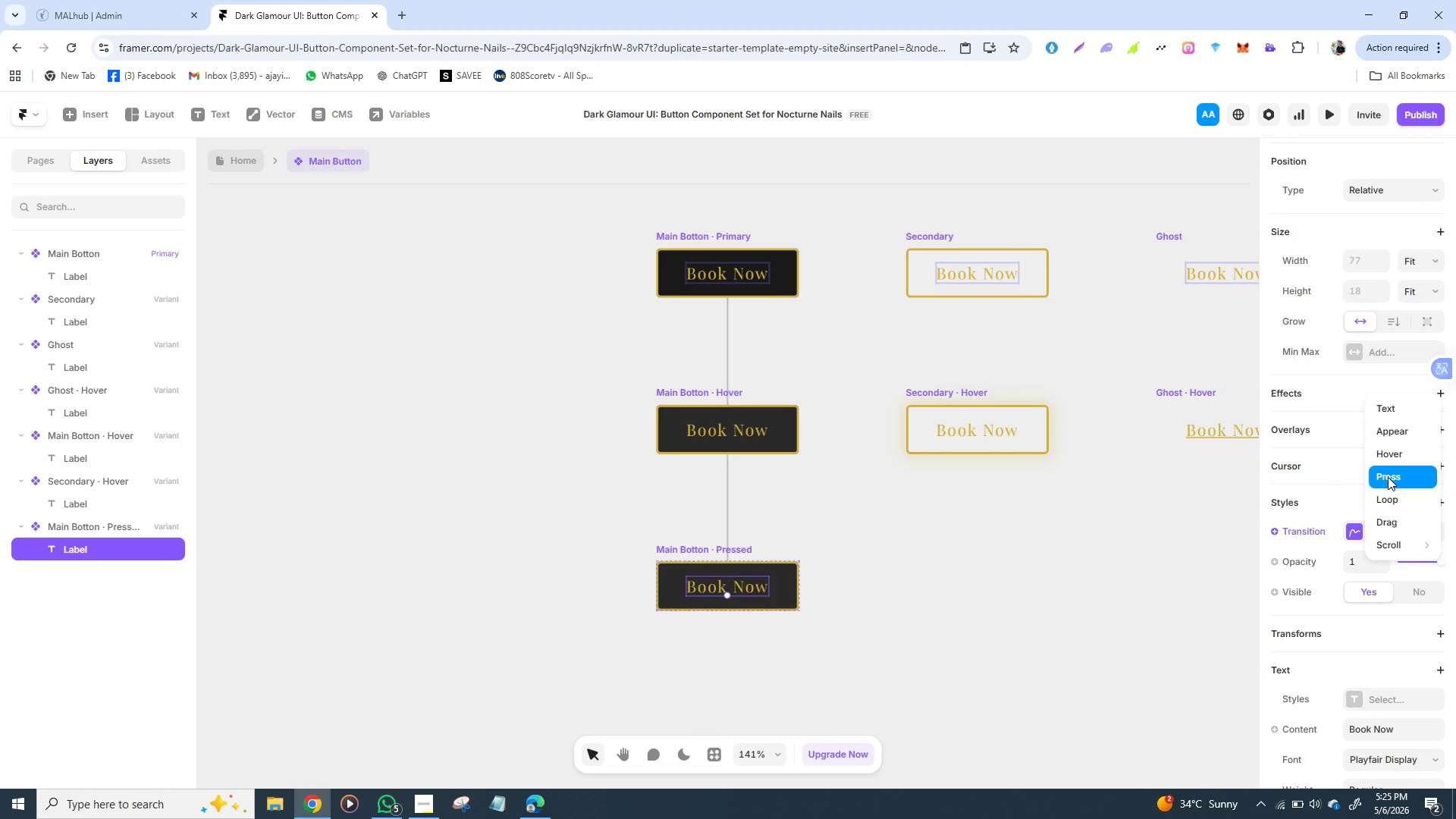 
left_click([1388, 477])
 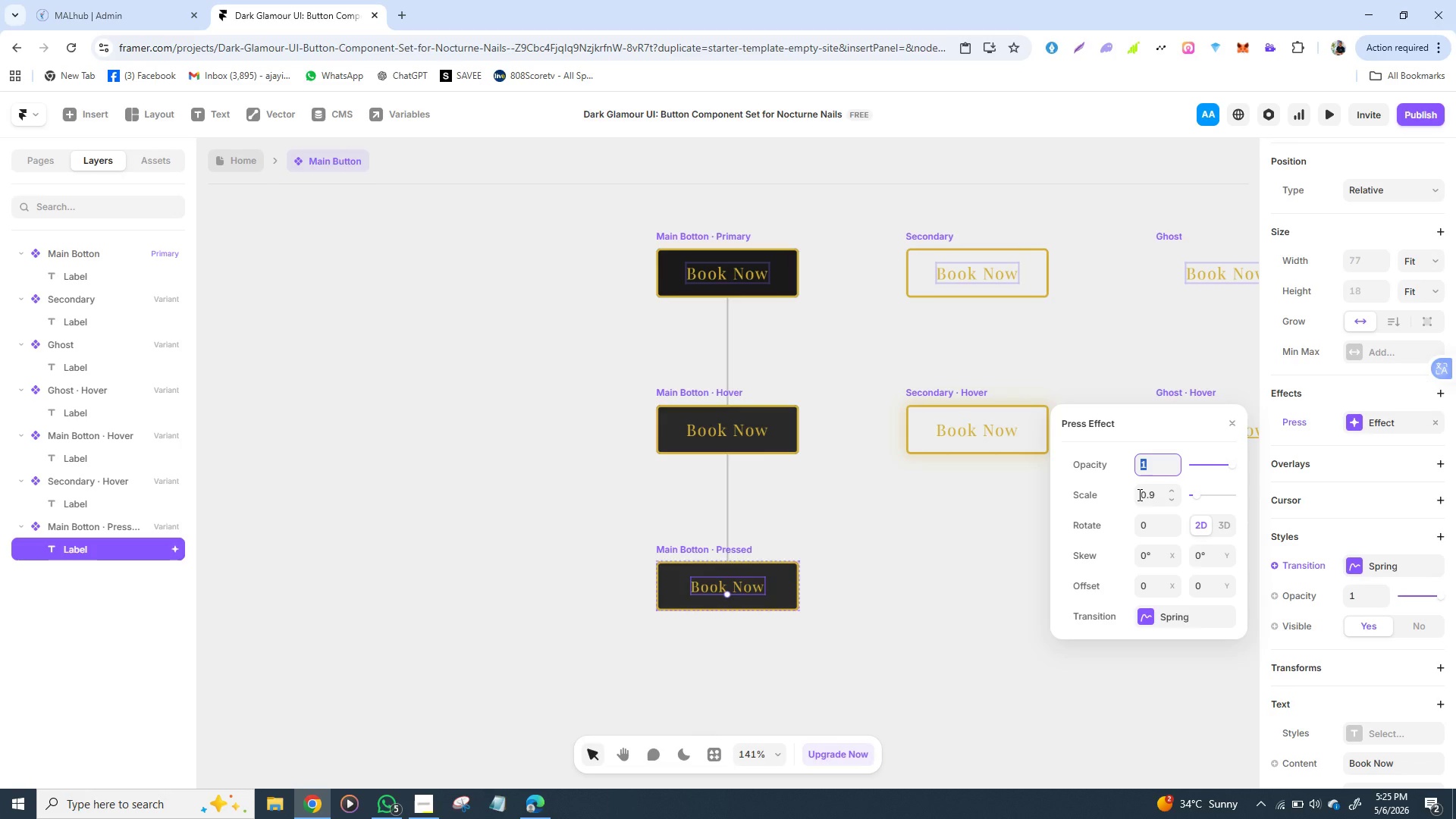 
wait(7.84)
 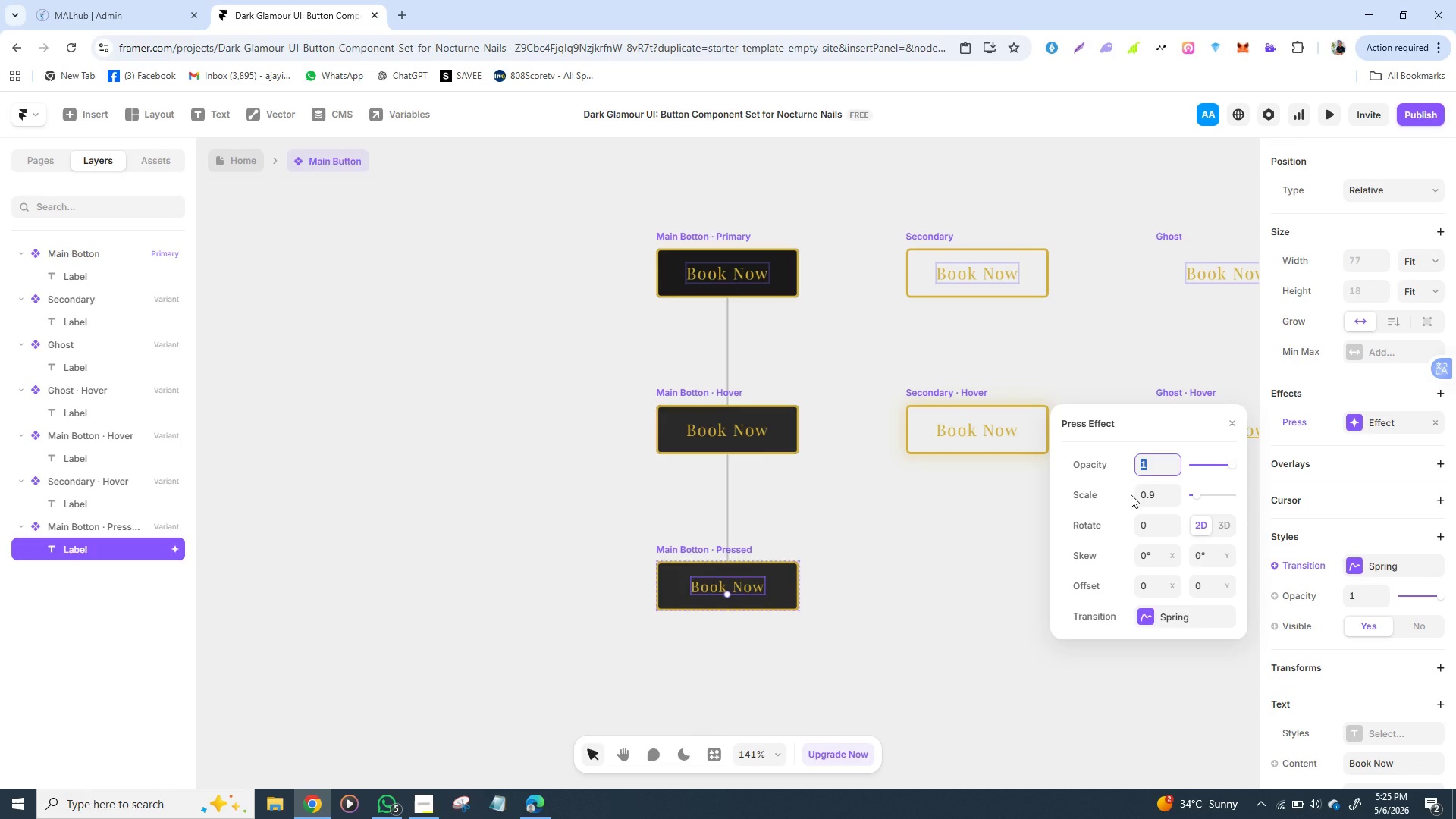 
left_click([1150, 492])
 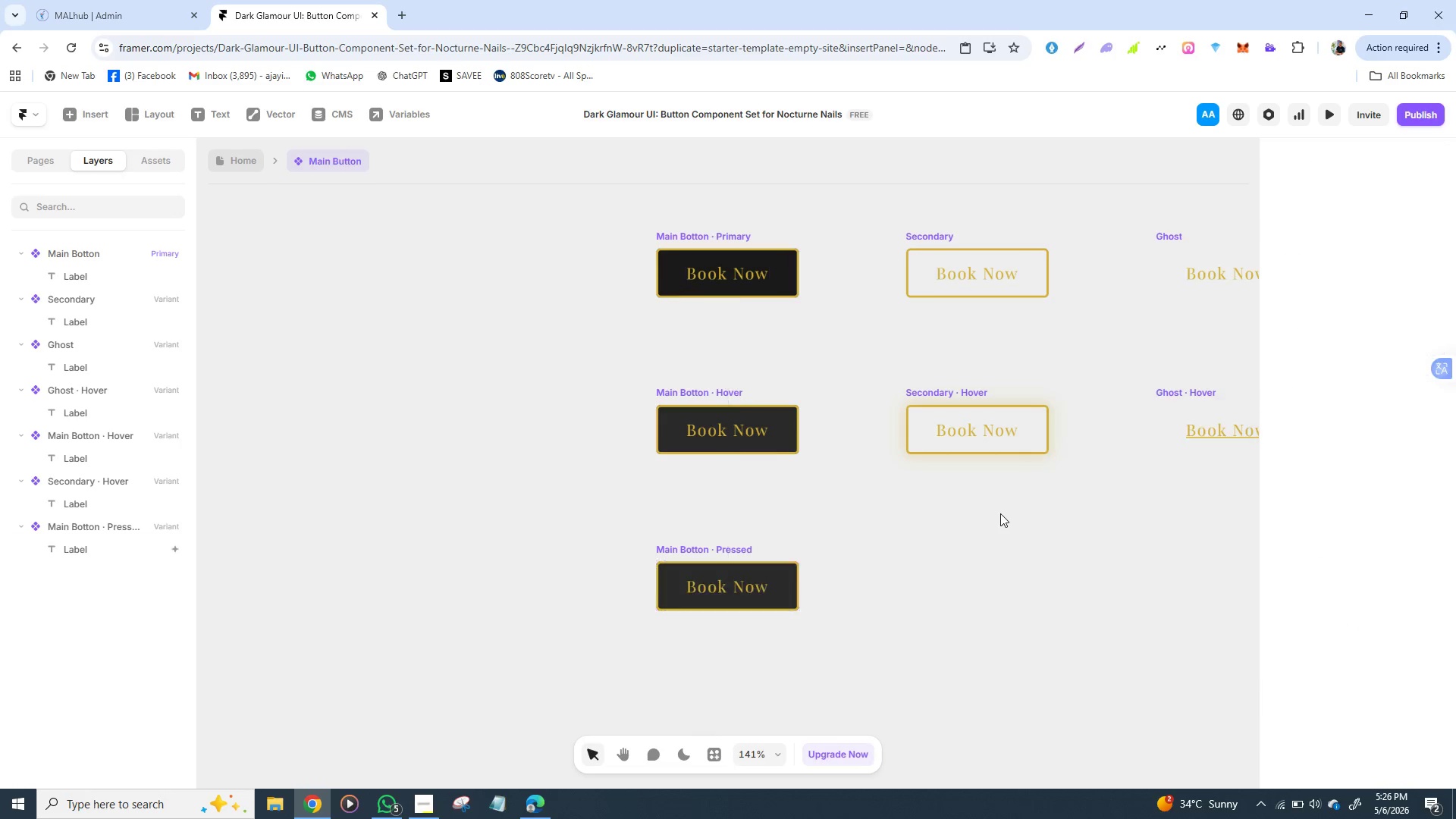 
left_click([1000, 513])
 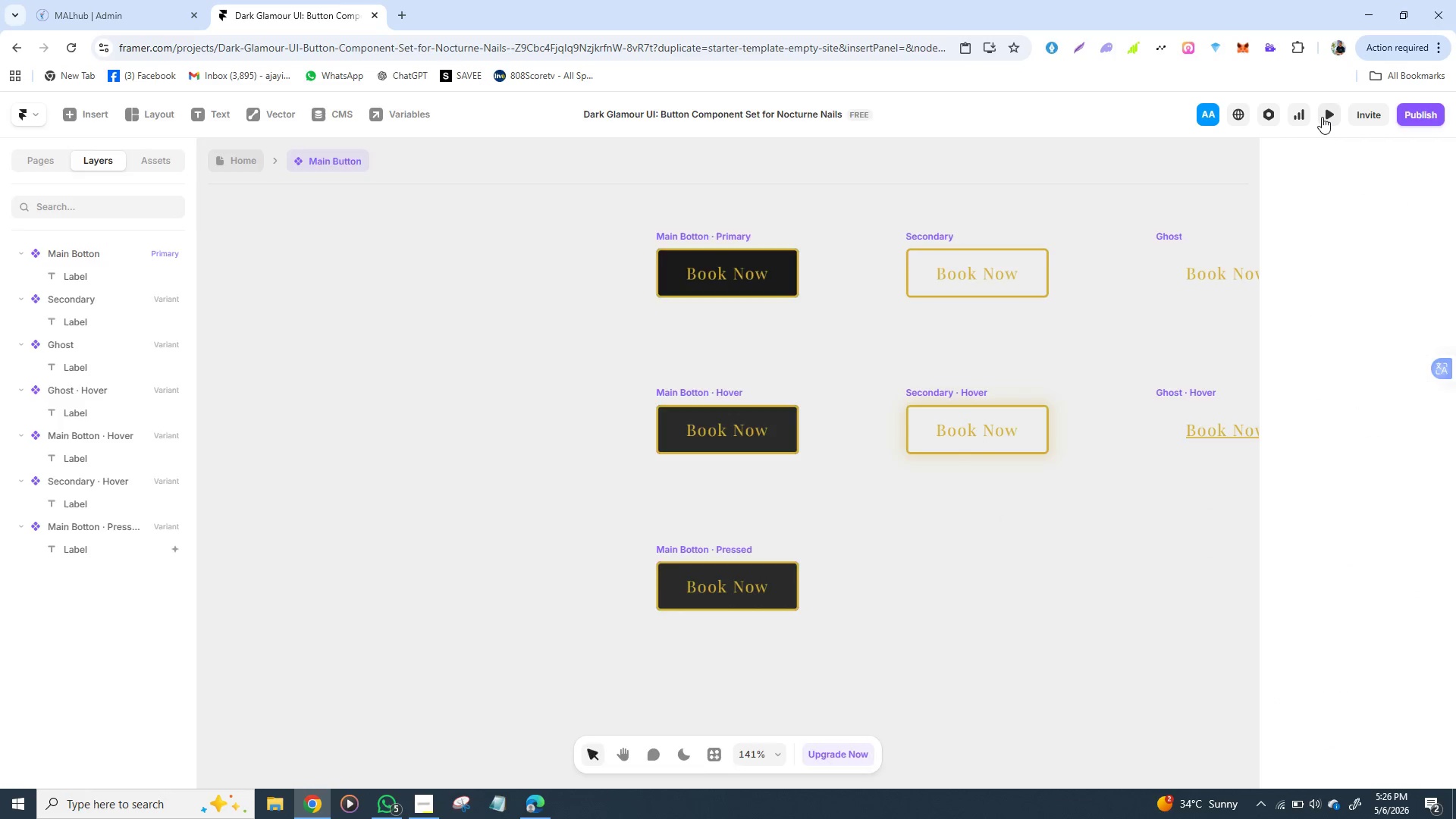 
left_click([1322, 117])
 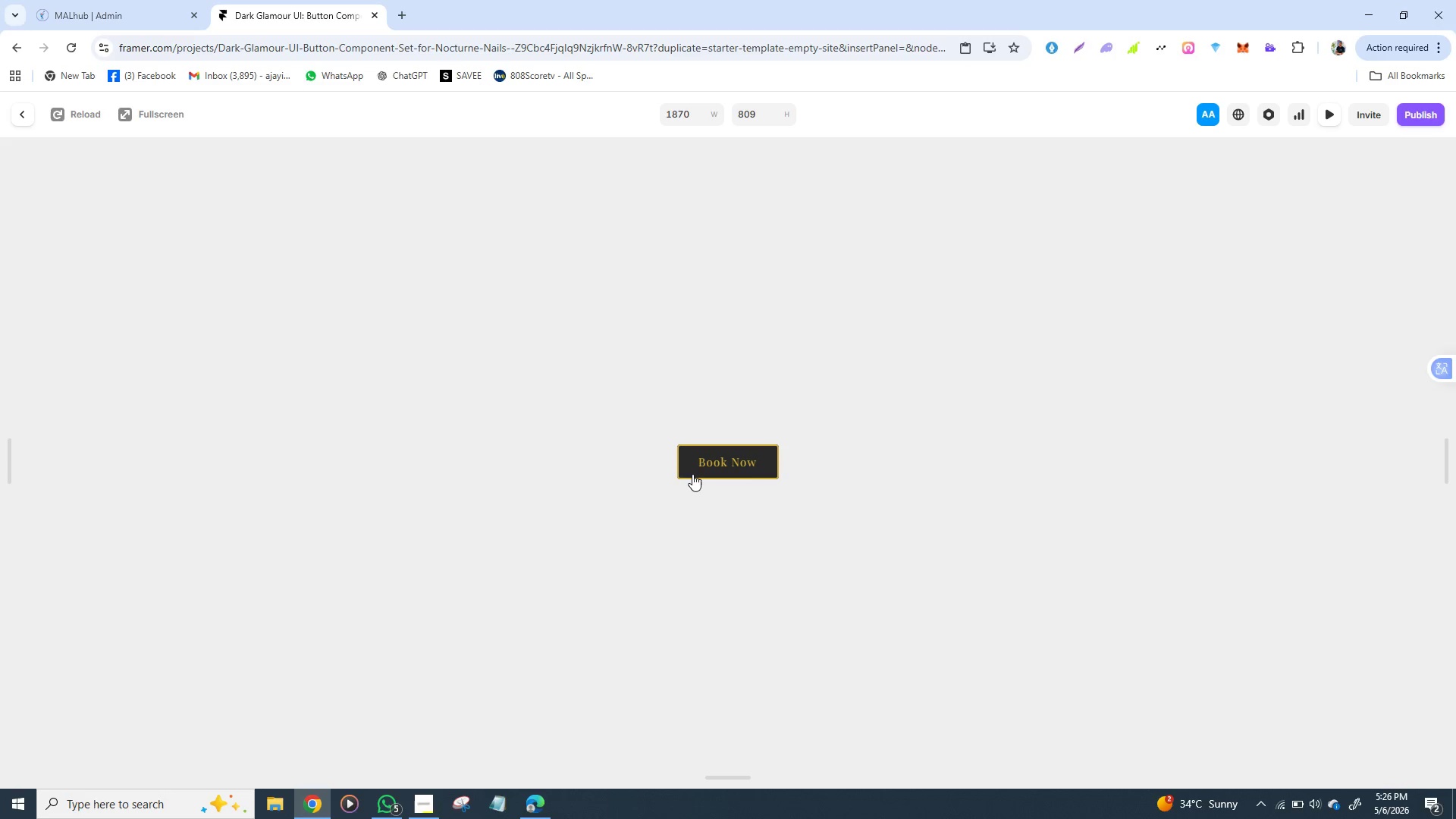 
left_click([692, 474])
 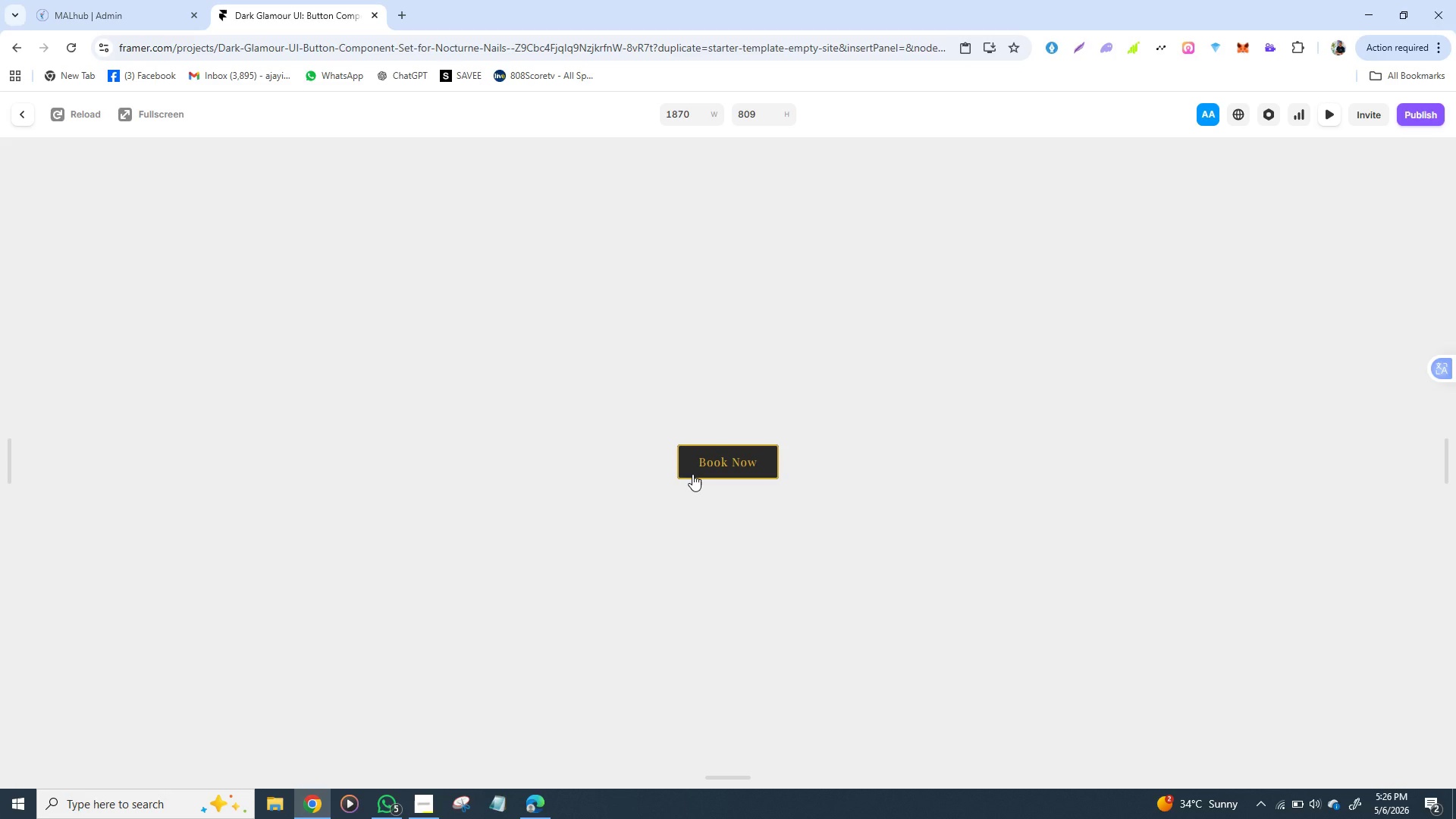 
left_click([692, 474])
 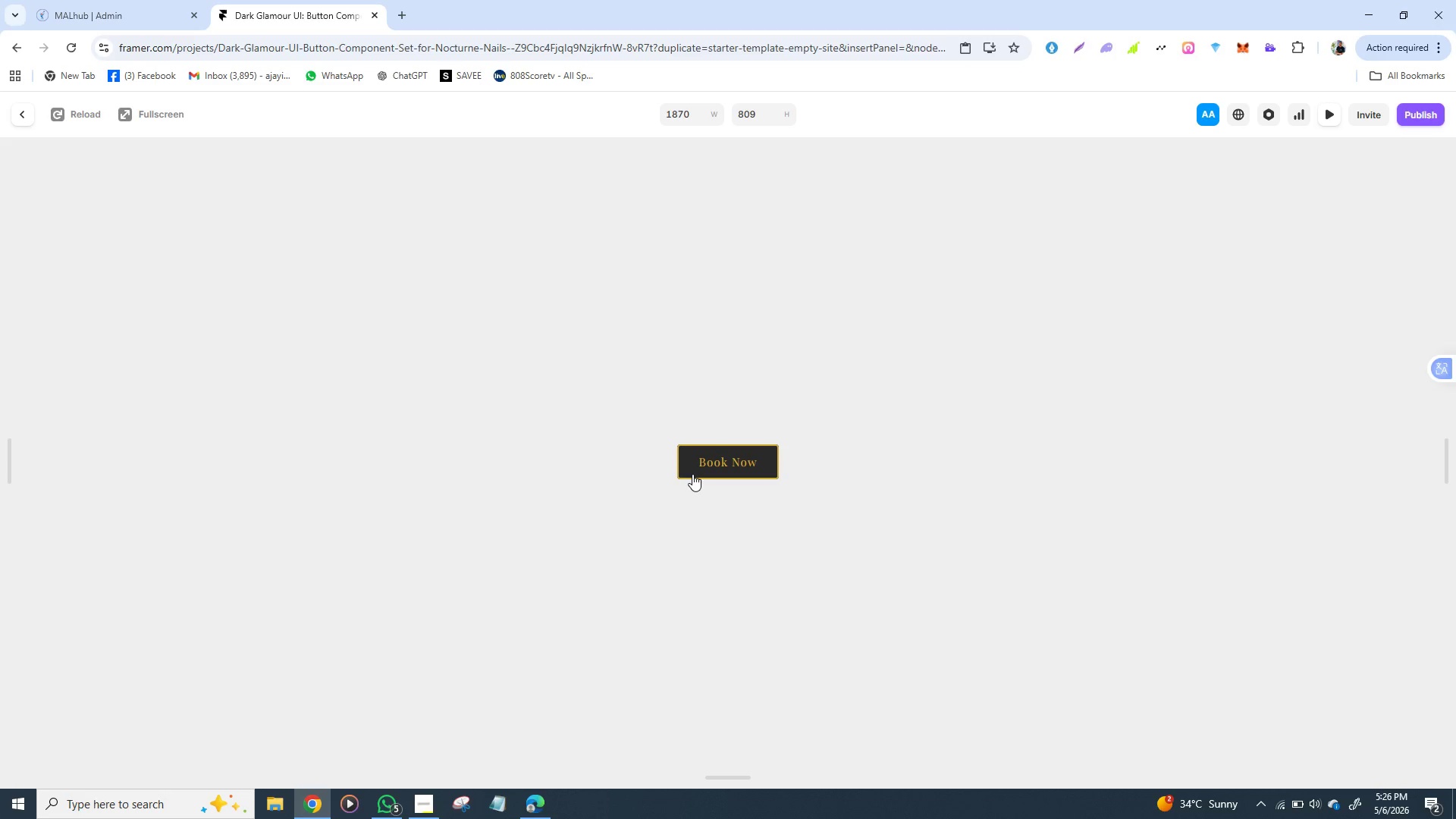 
left_click([692, 474])
 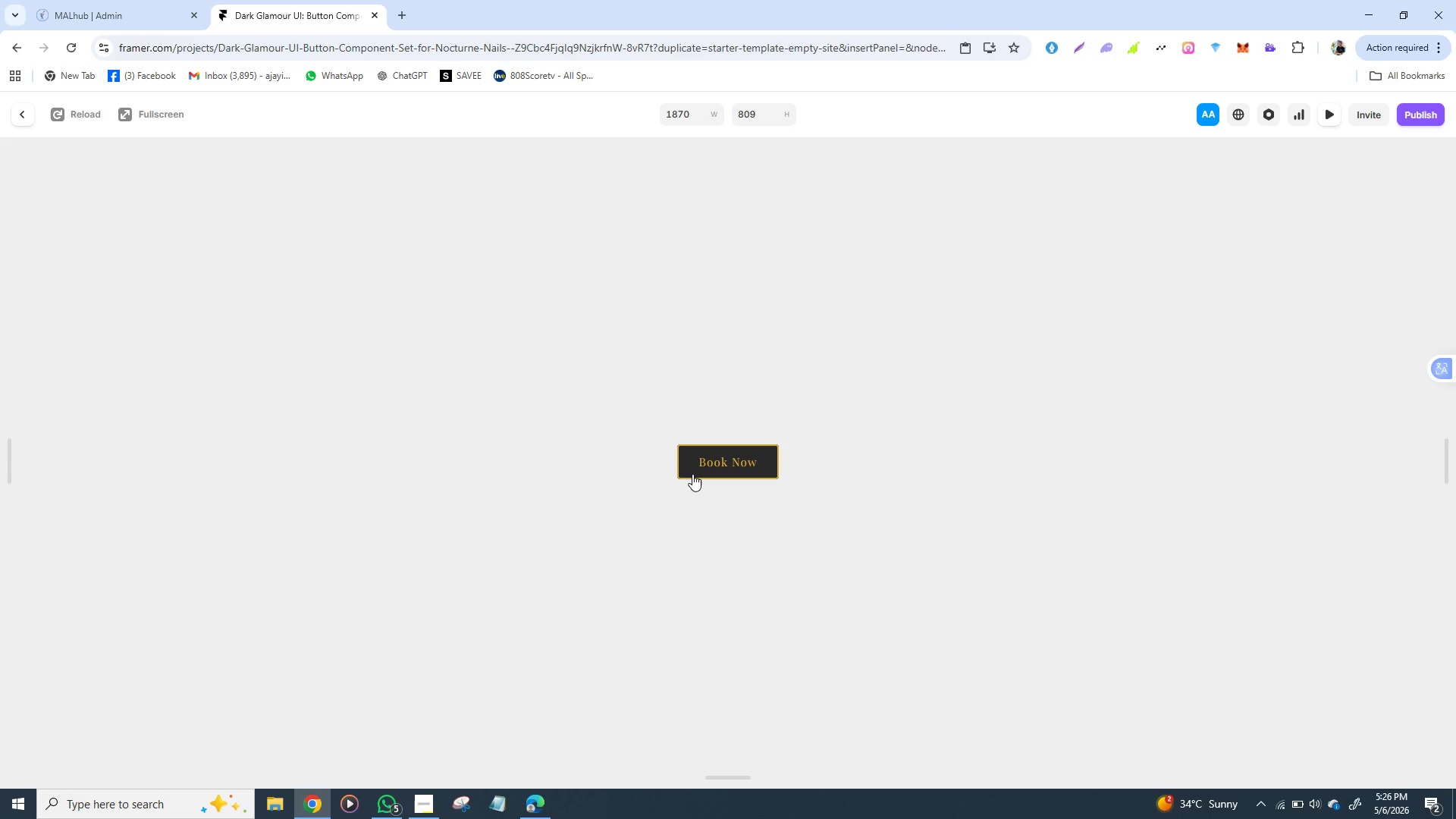 
left_click([692, 474])
 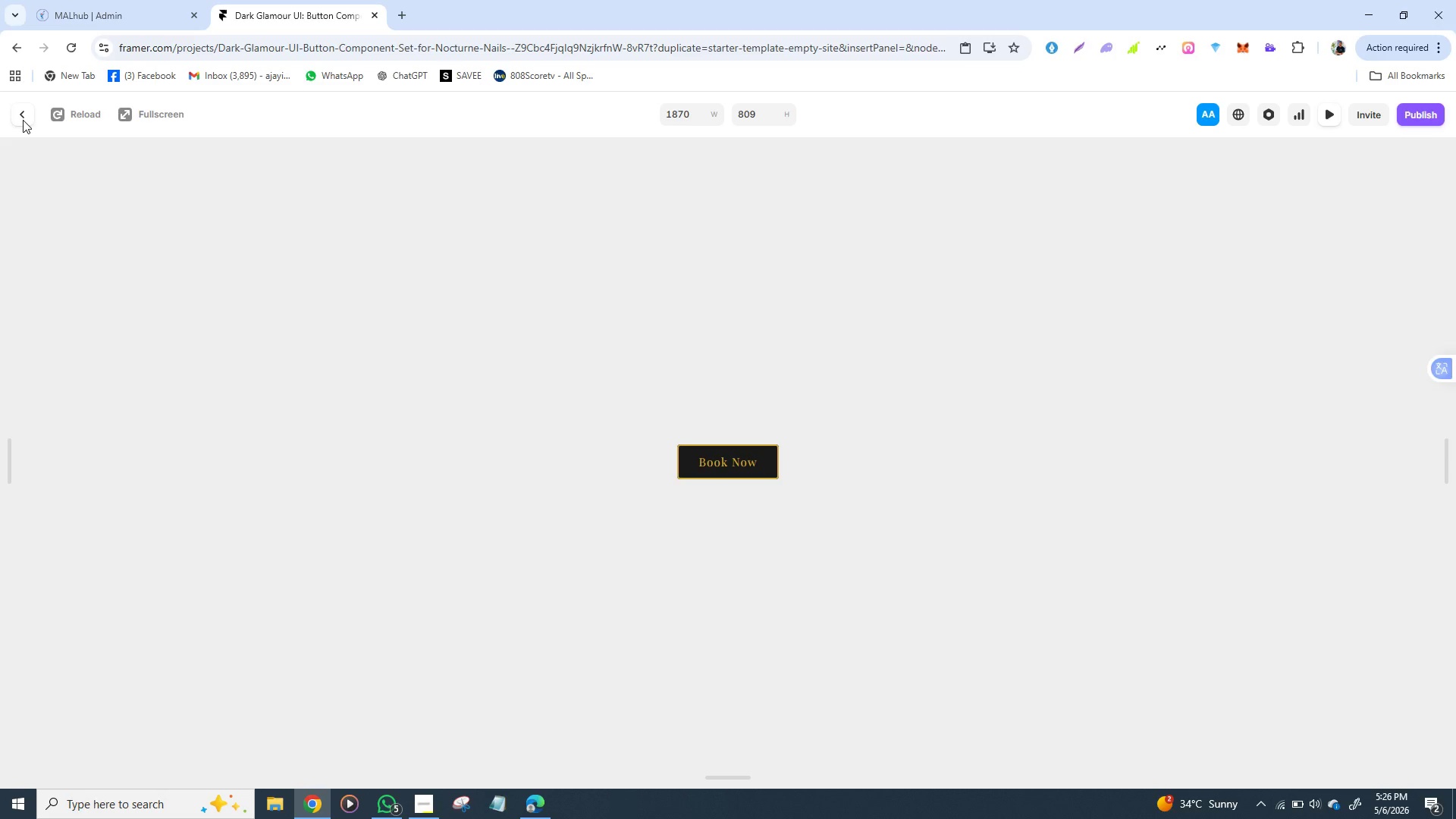 
left_click([23, 120])
 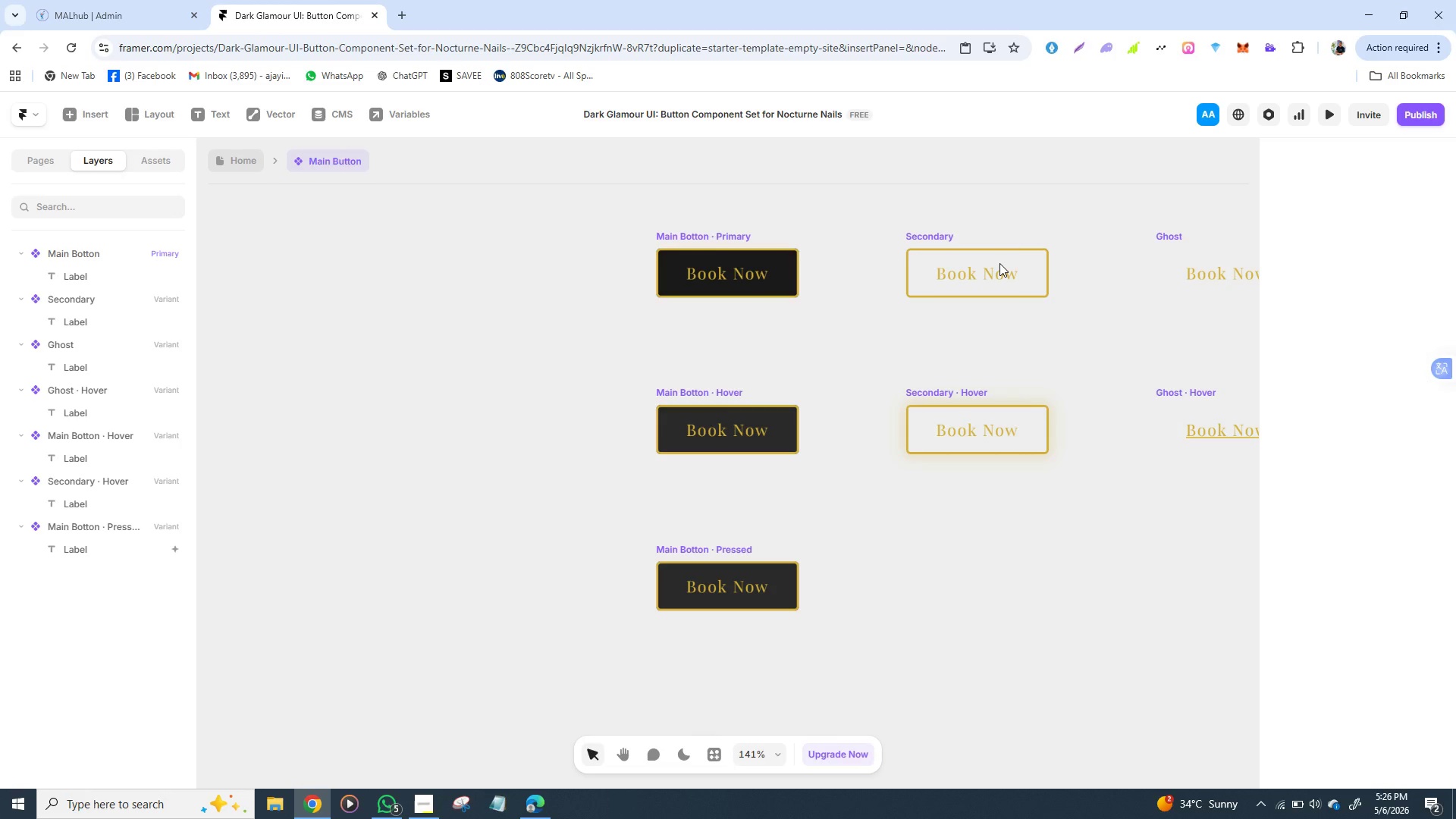 
wait(24.41)
 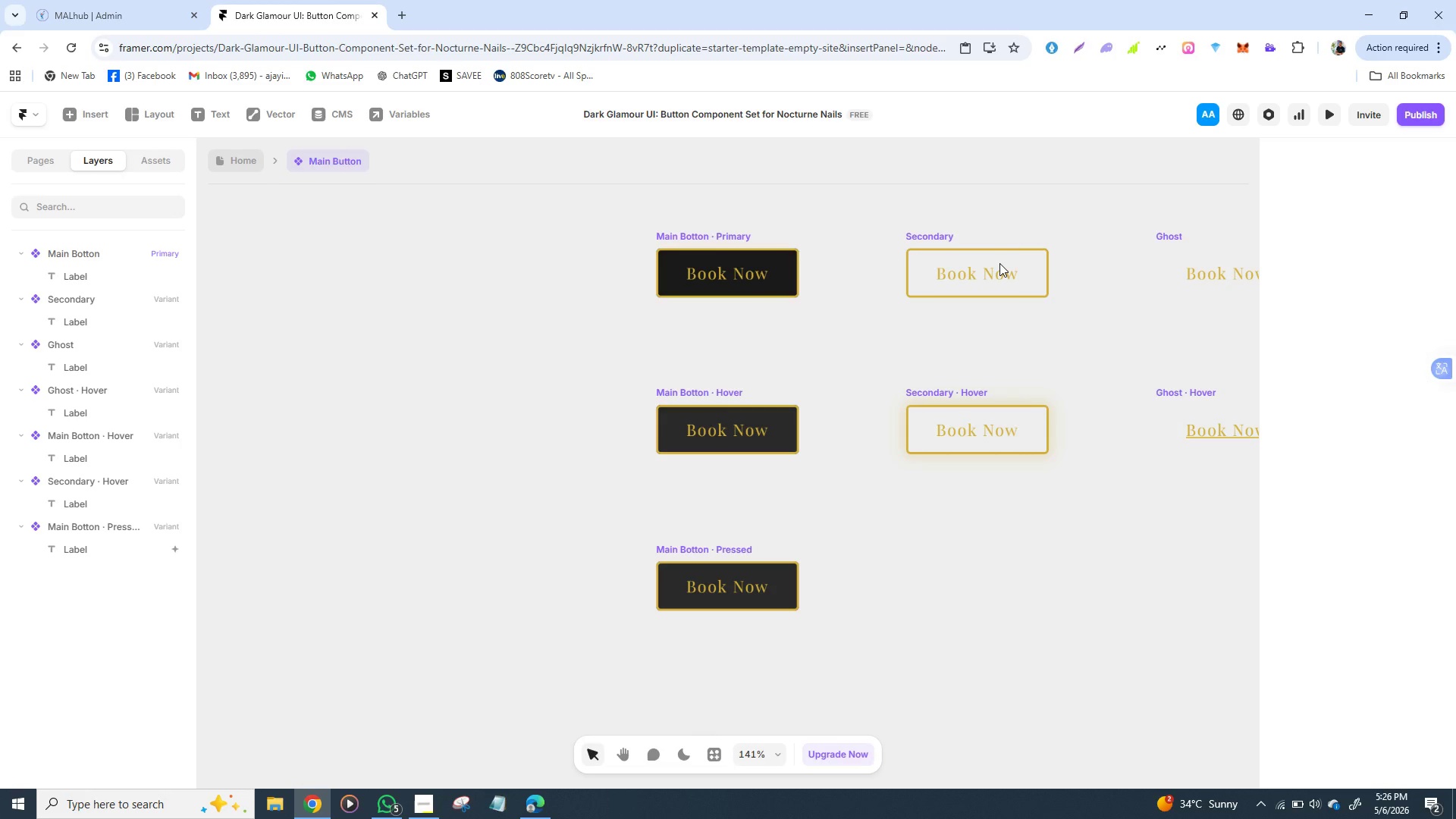 
left_click([947, 389])
 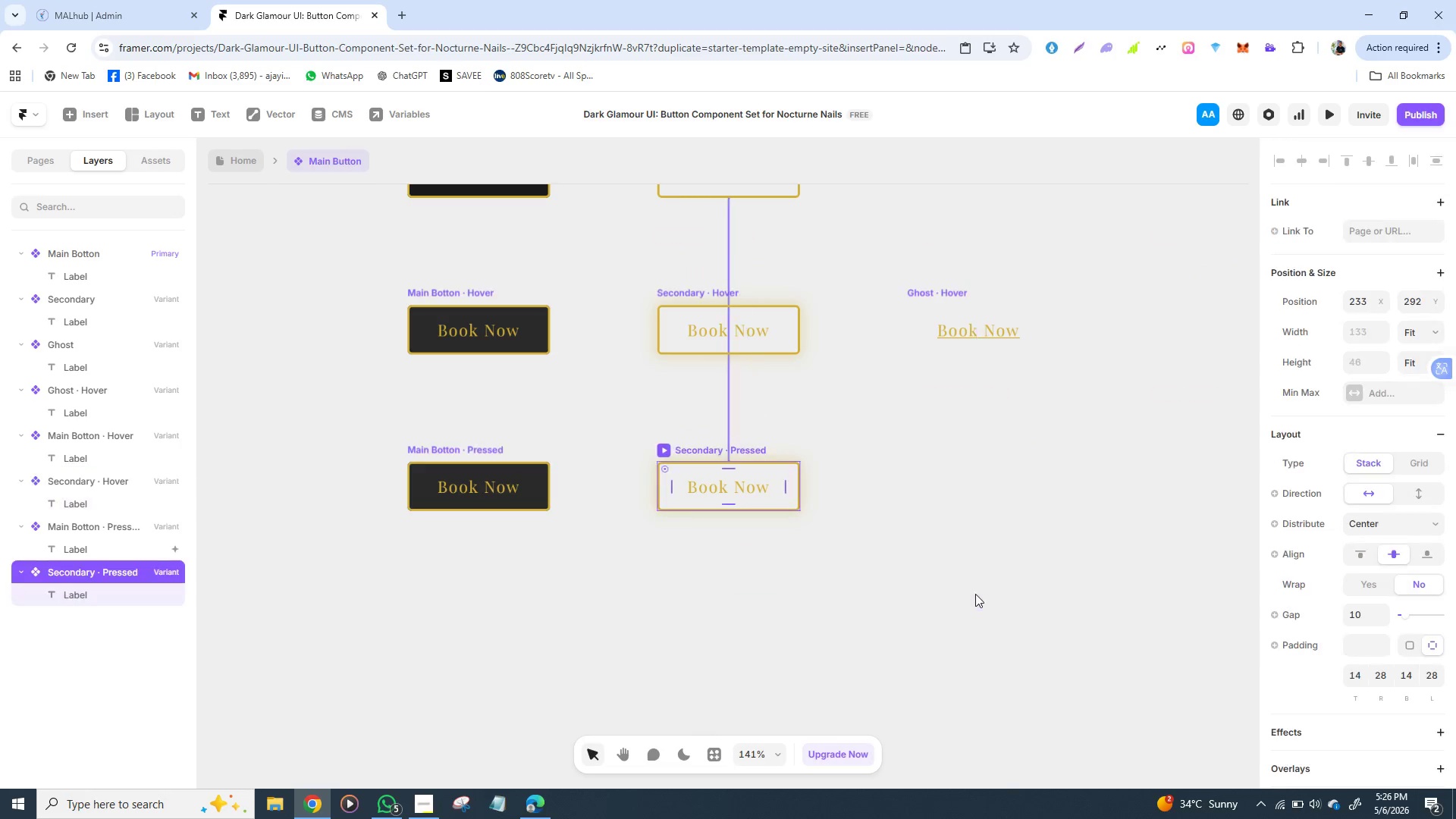 
left_click([975, 594])
 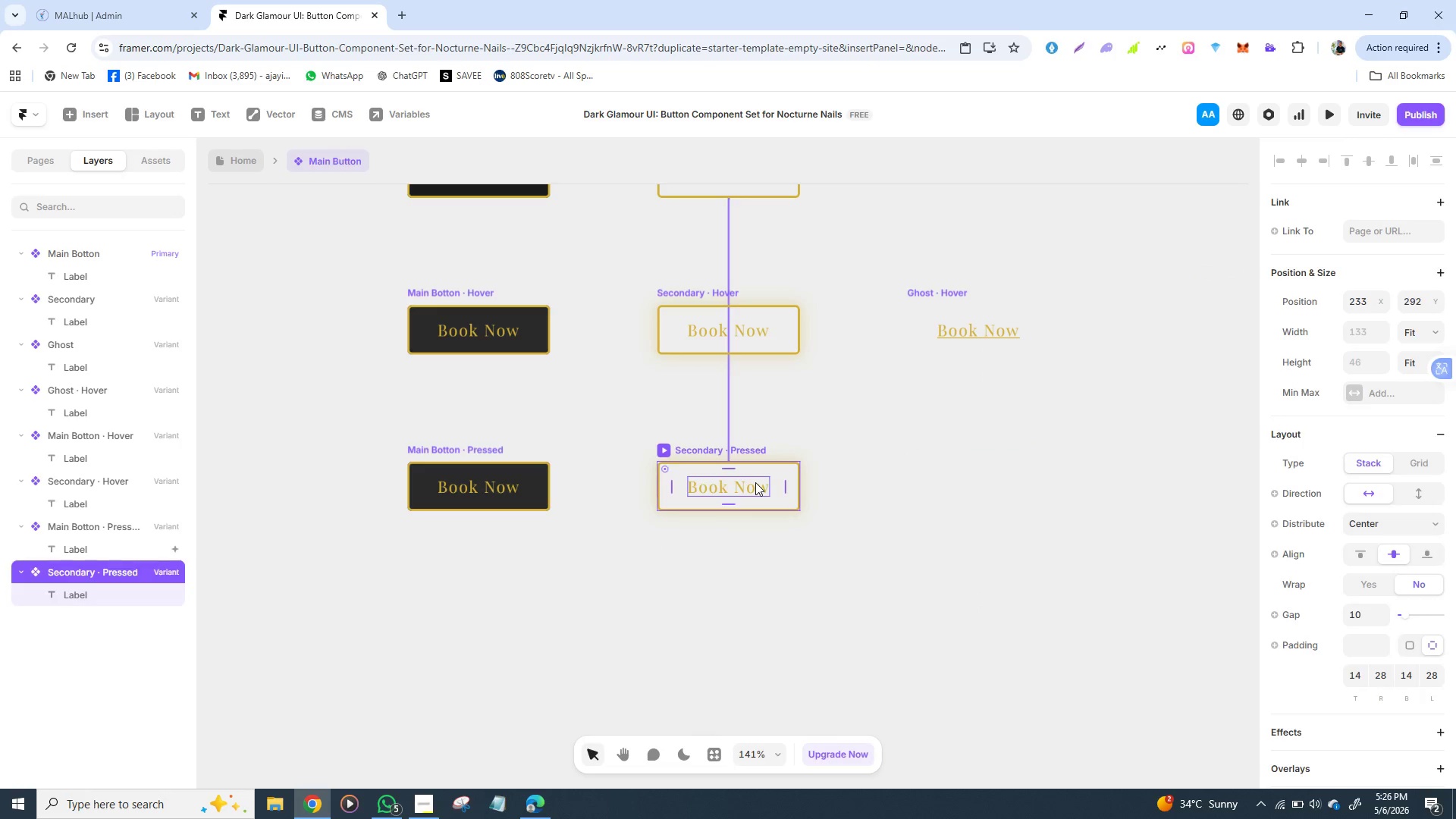 
left_click([755, 482])
 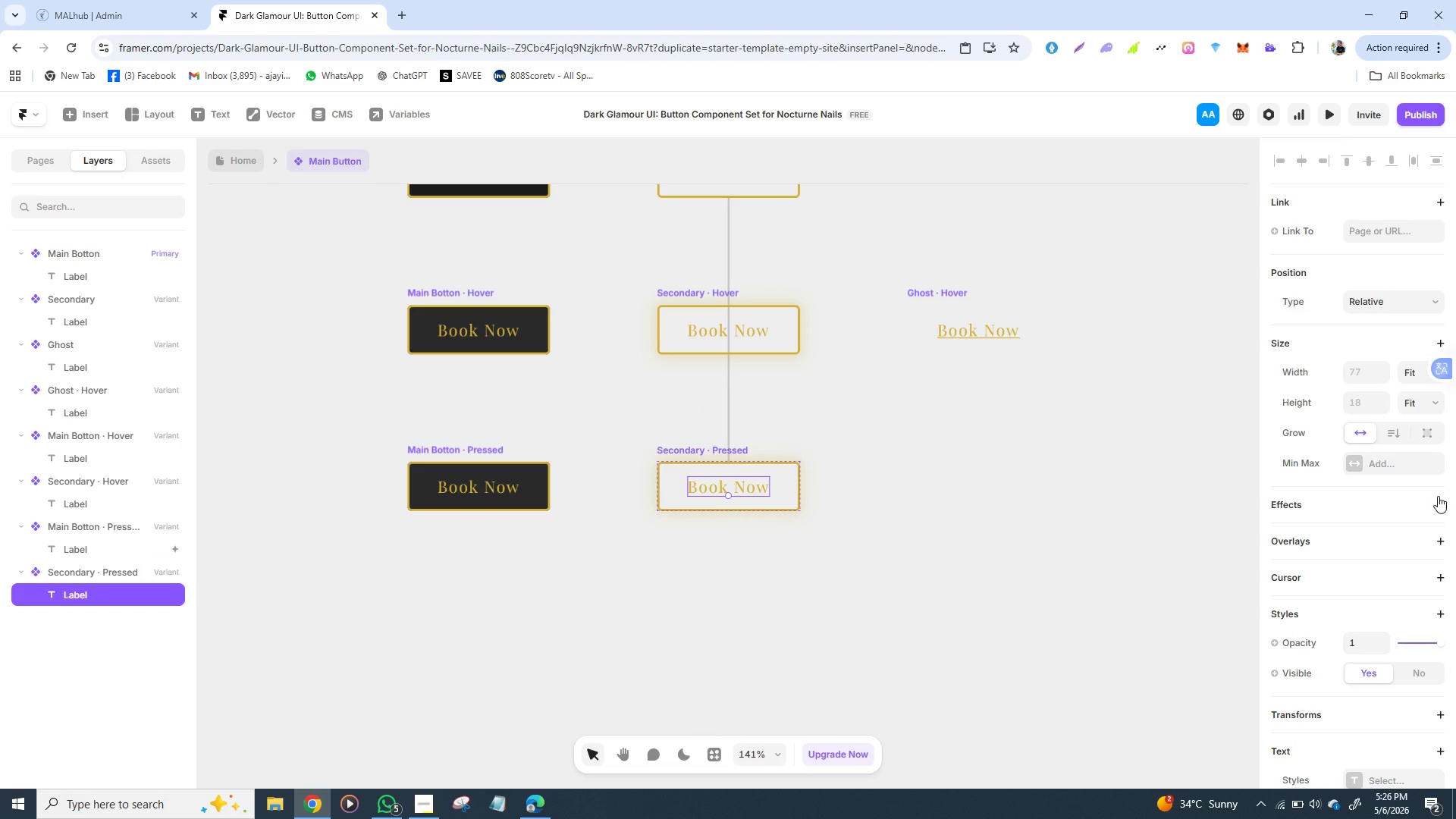 
left_click([1438, 496])
 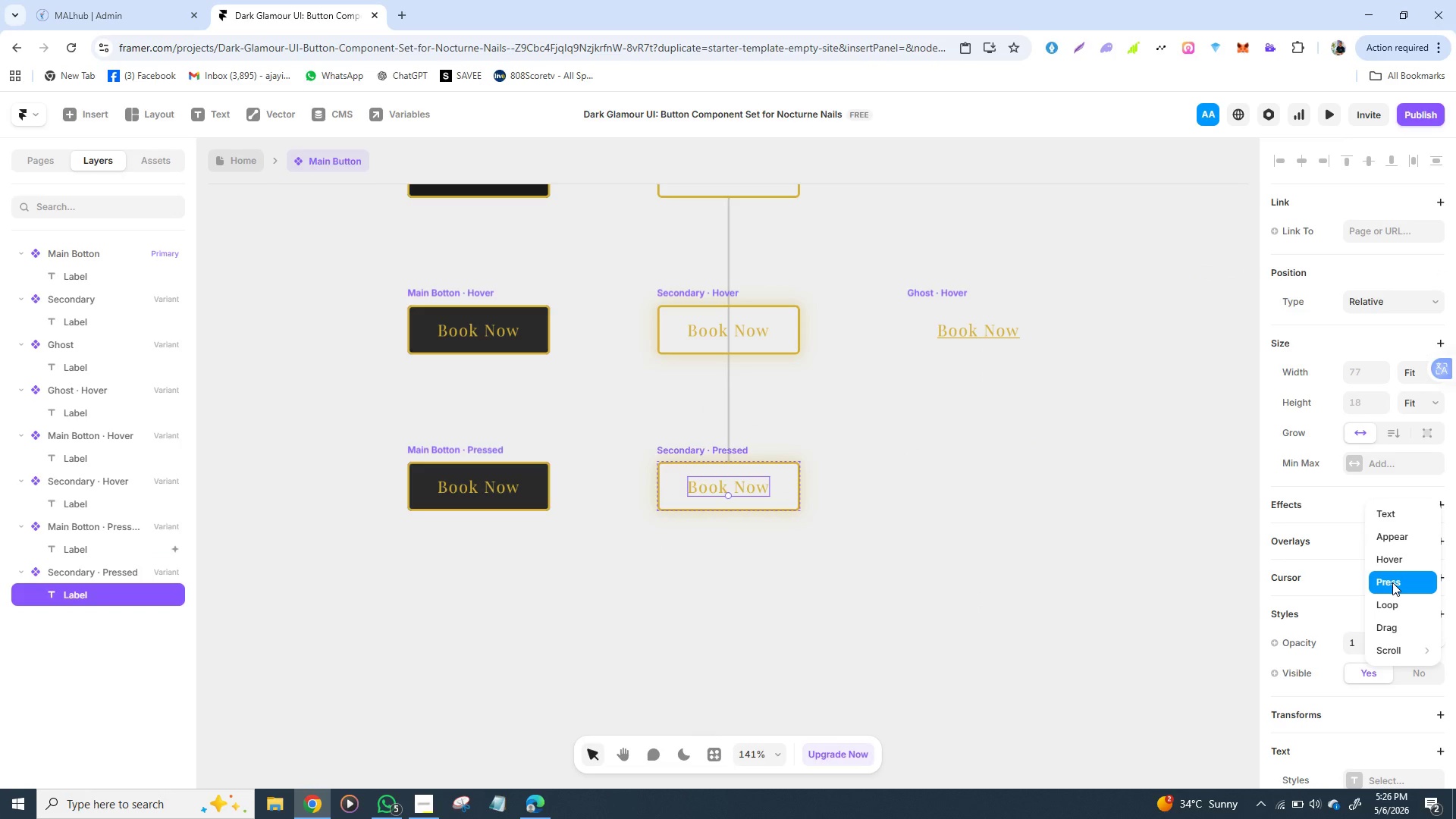 
left_click([1392, 582])
 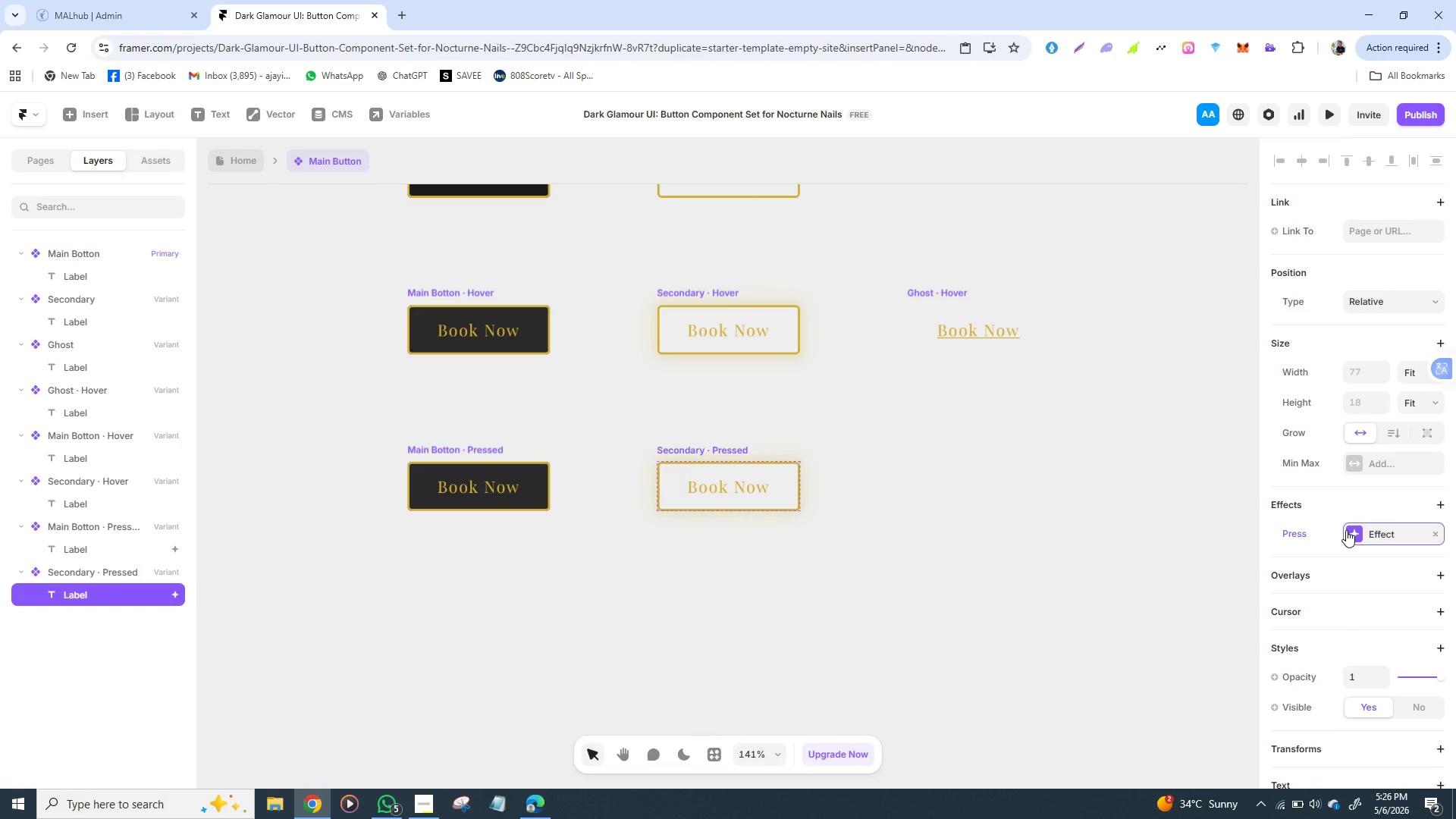 
left_click([1346, 530])
 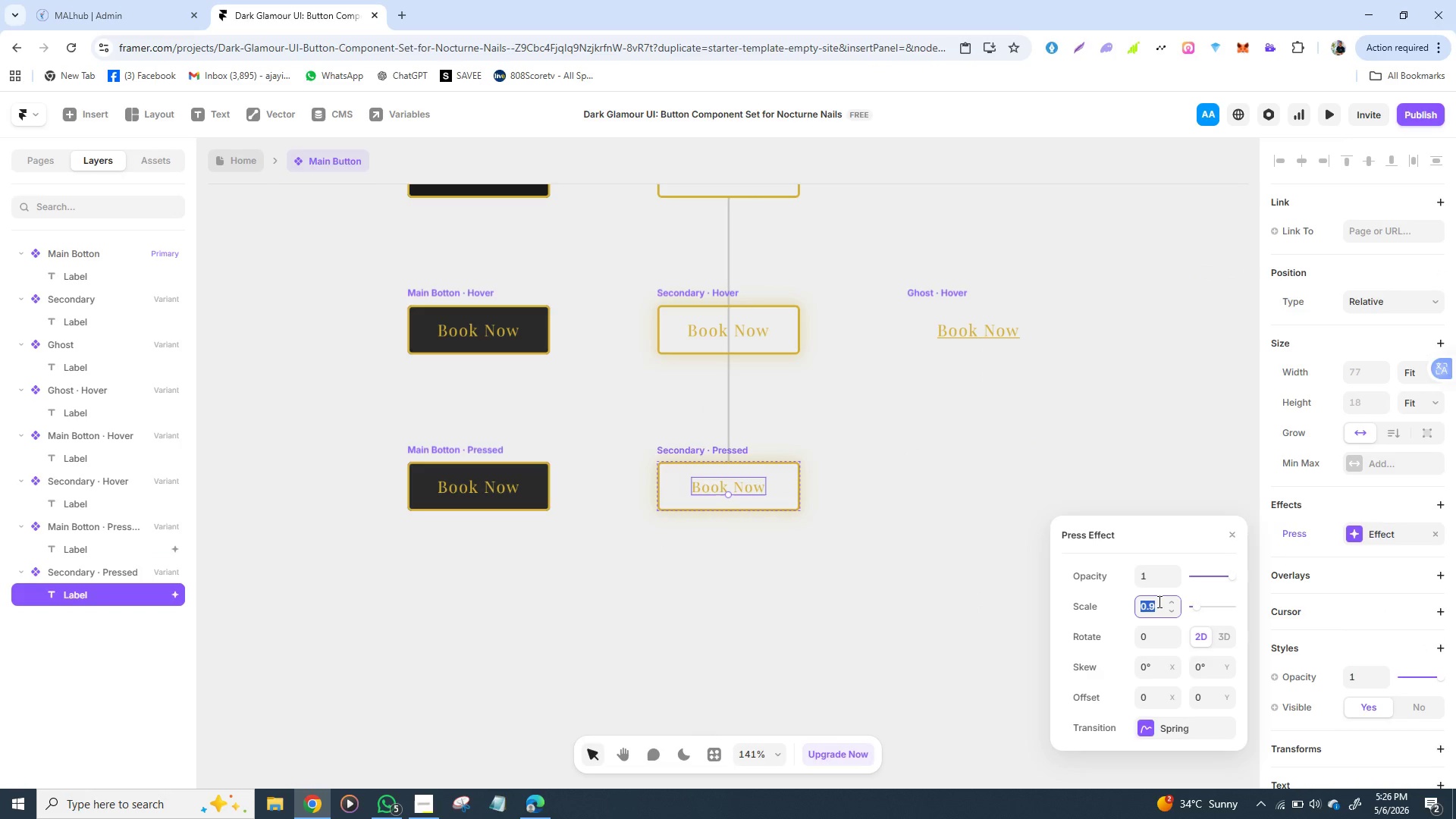 
left_click([1158, 601])
 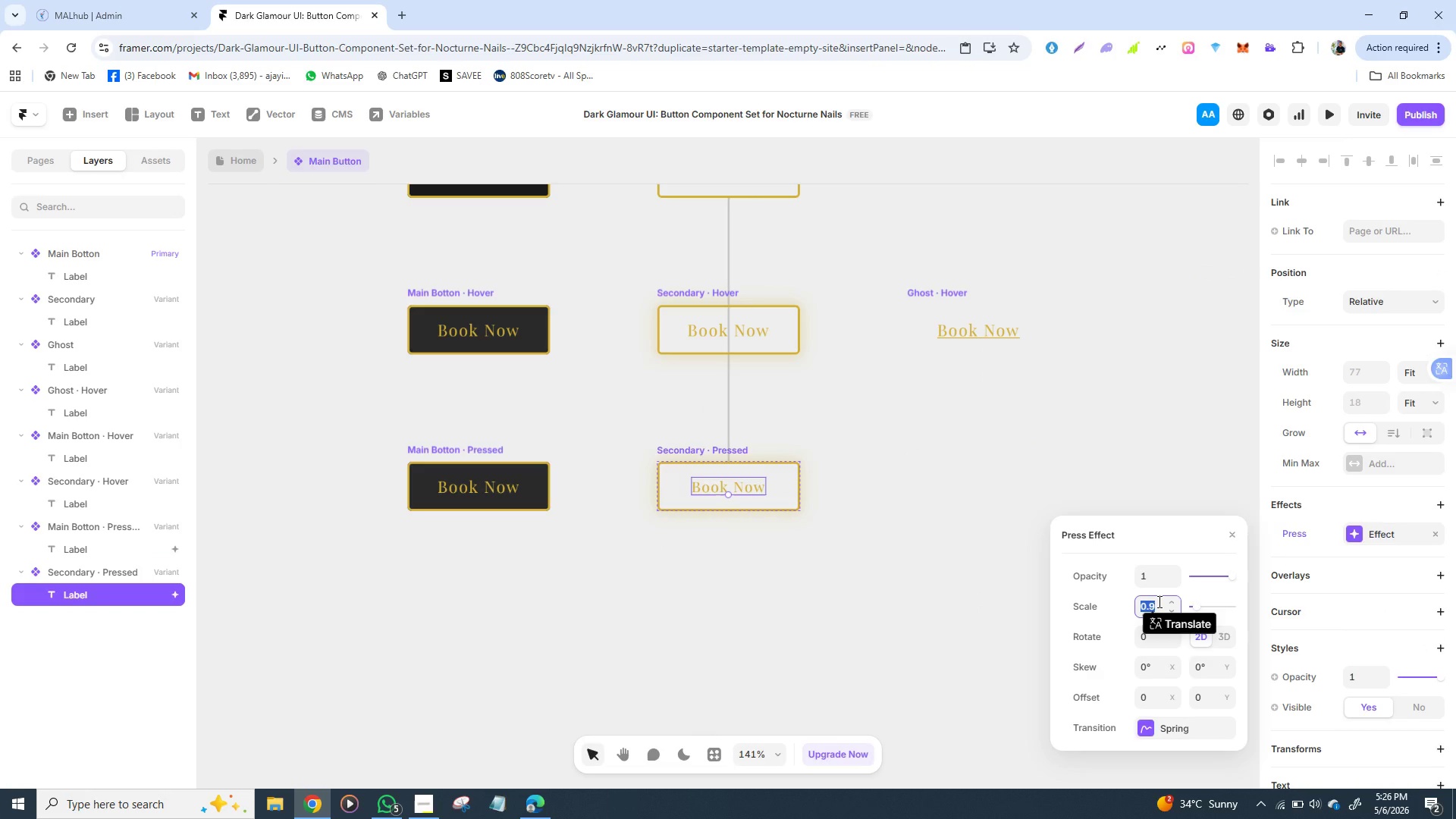 
wait(18.88)
 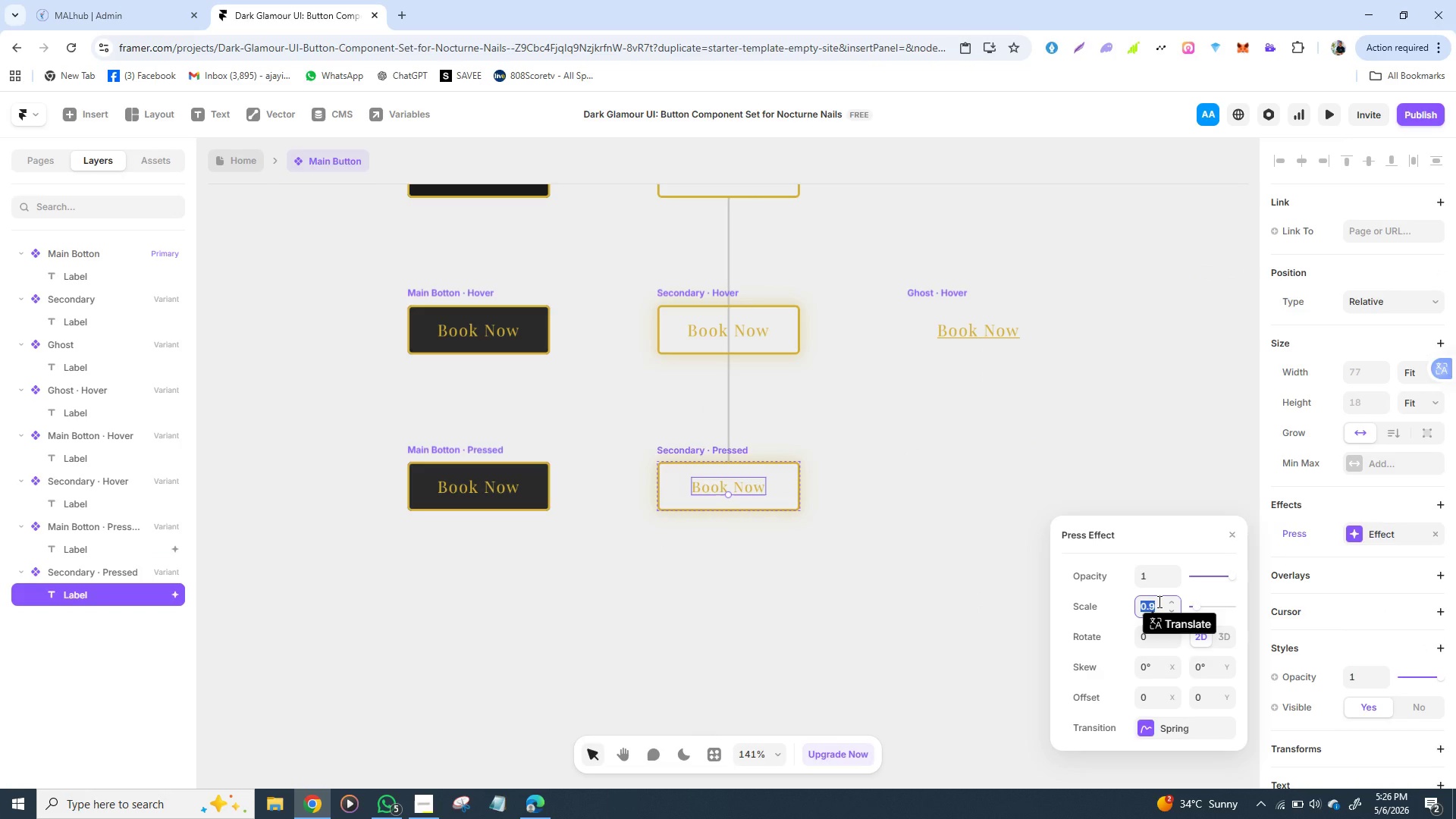 
left_click([1131, 475])
 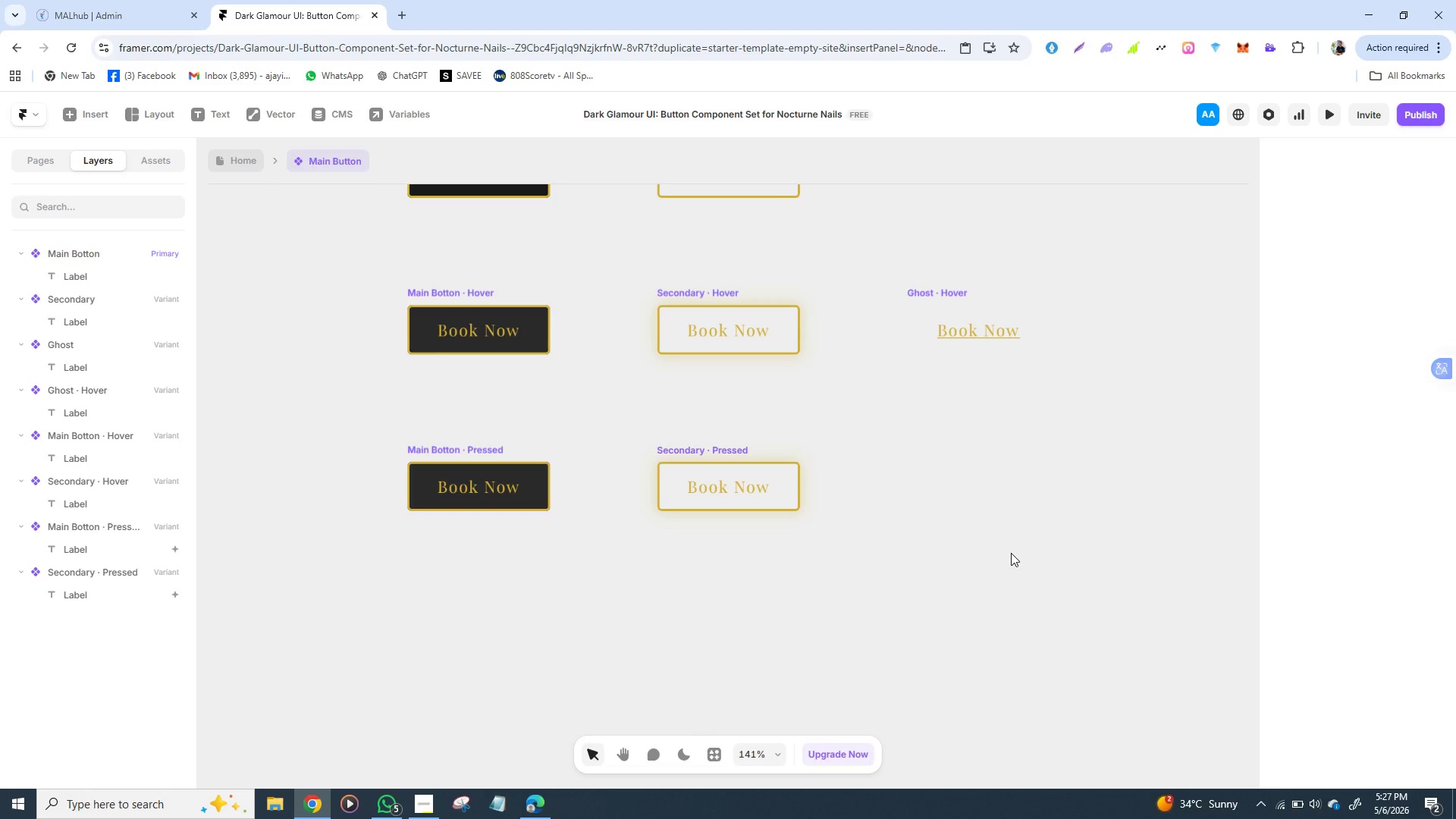 
wait(11.95)
 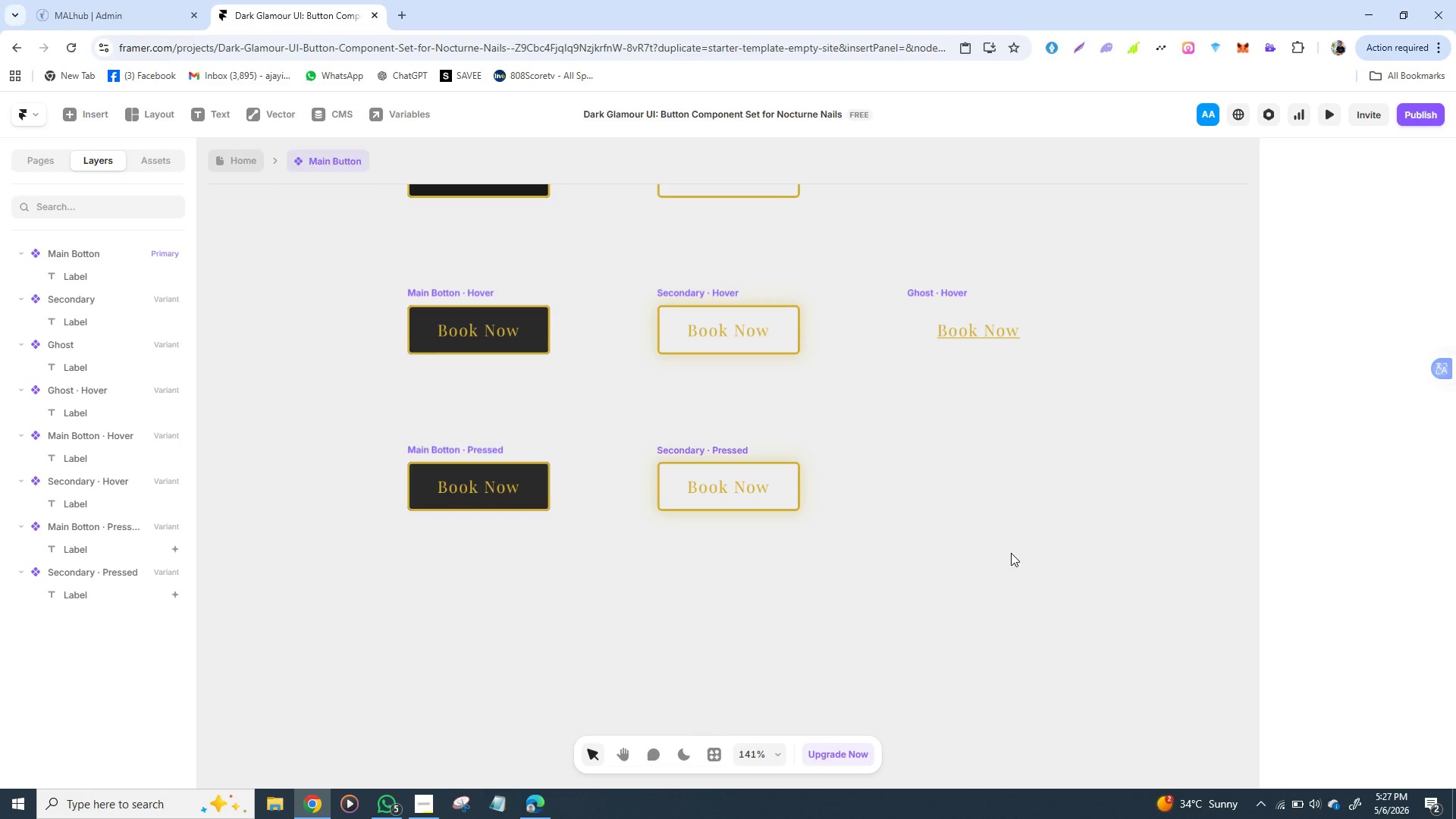 
left_click([734, 491])
 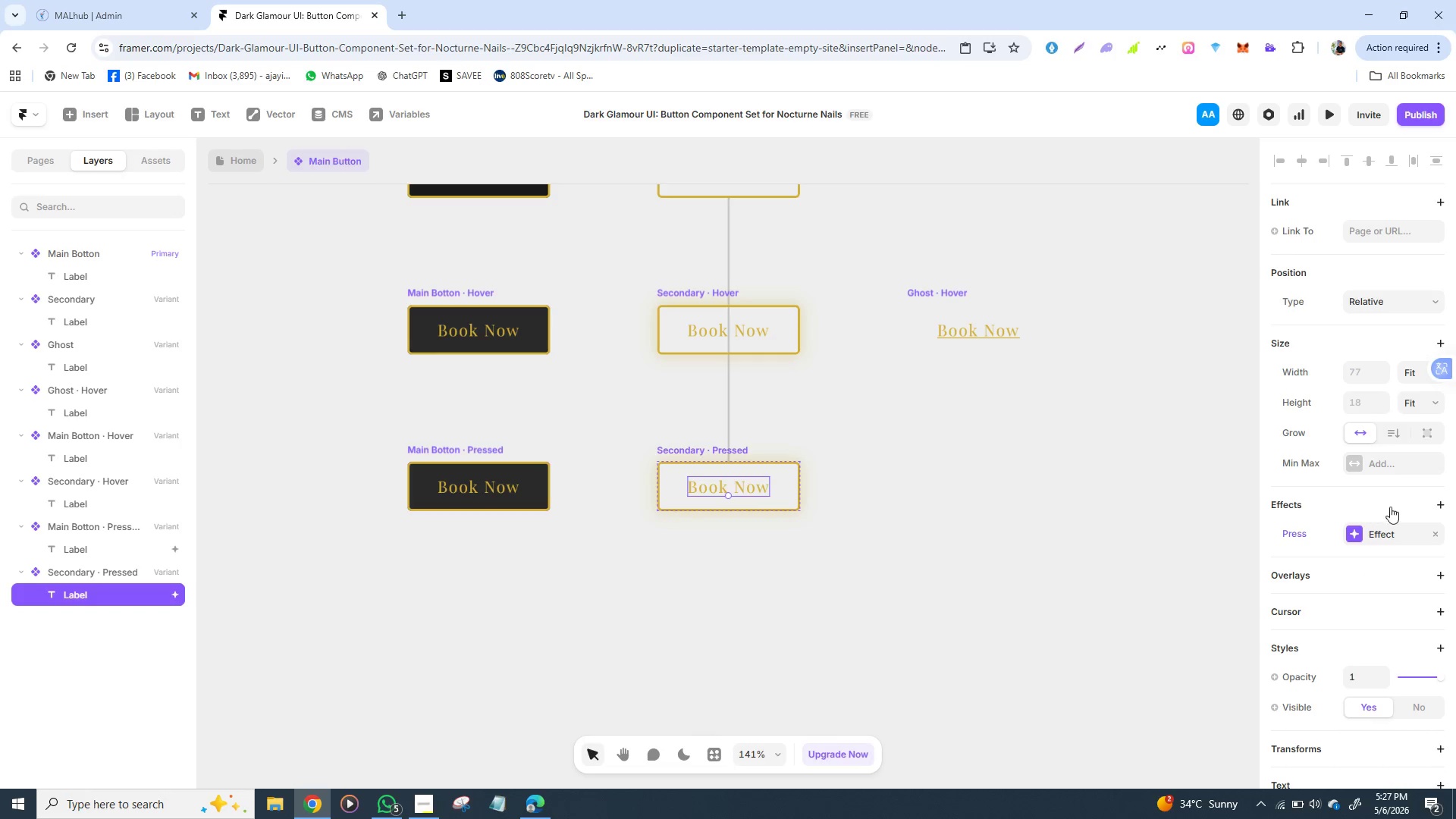 
wait(9.95)
 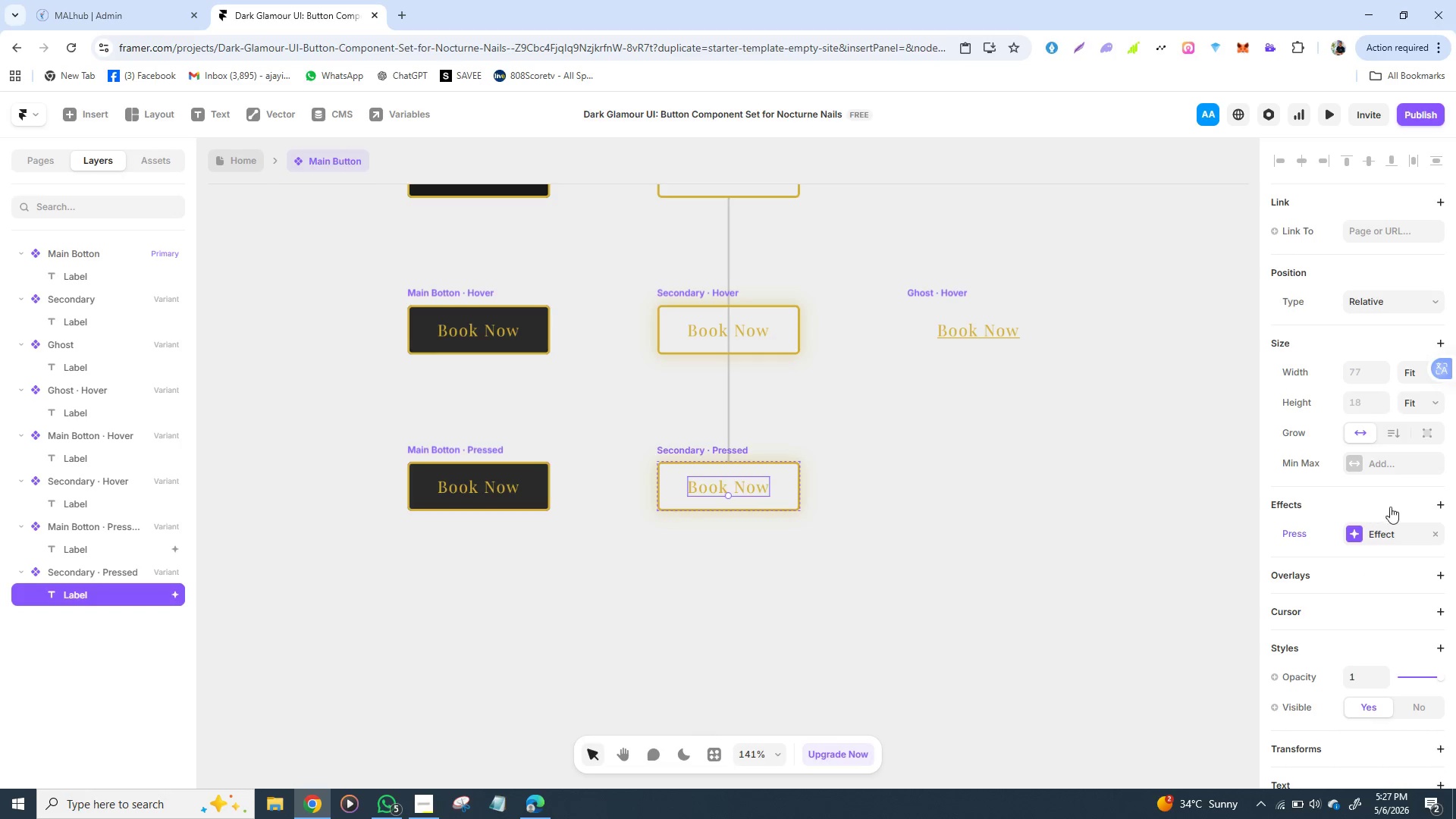 
left_click([953, 325])
 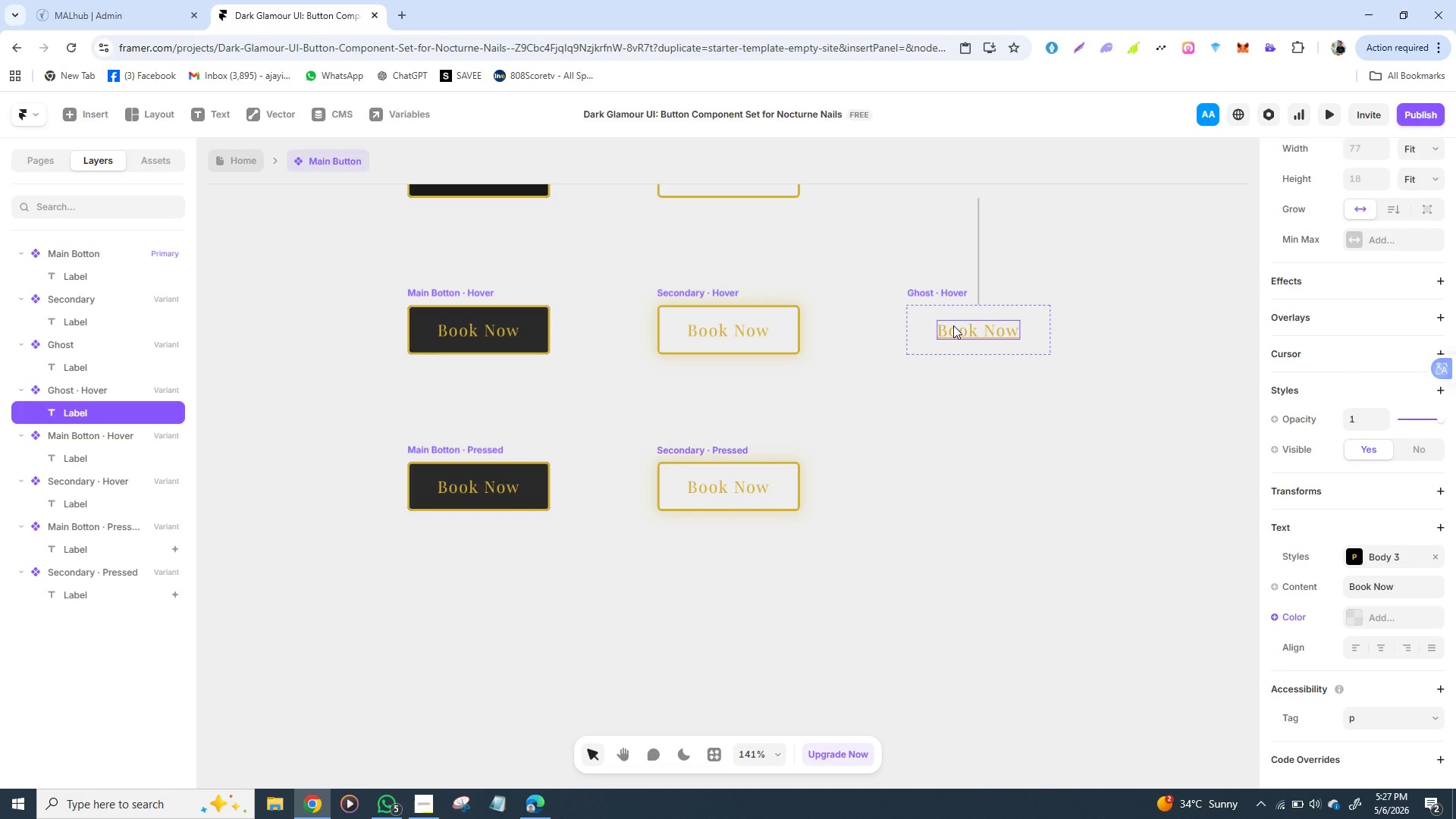 
left_click([953, 325])
 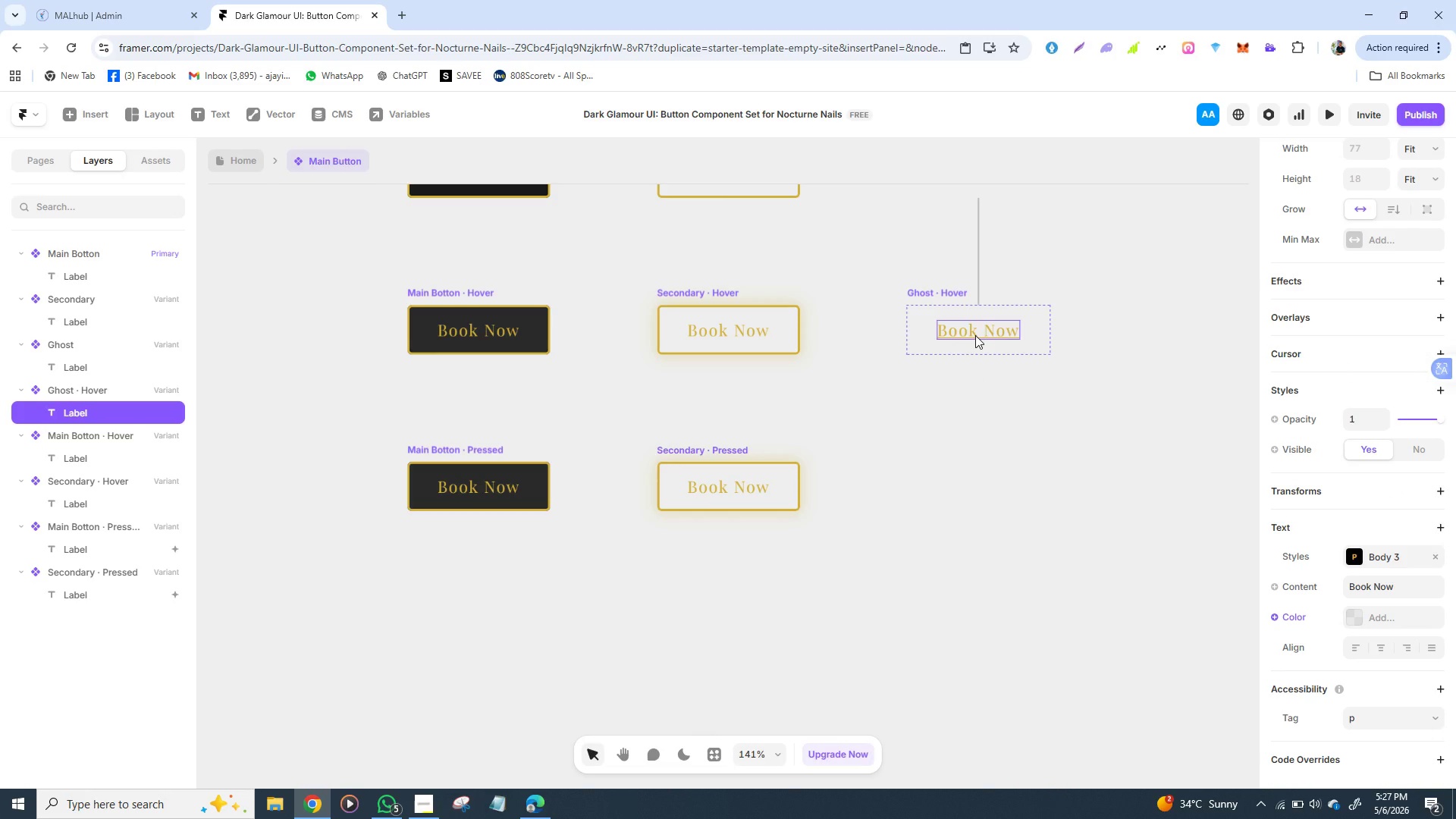 
left_click([975, 335])
 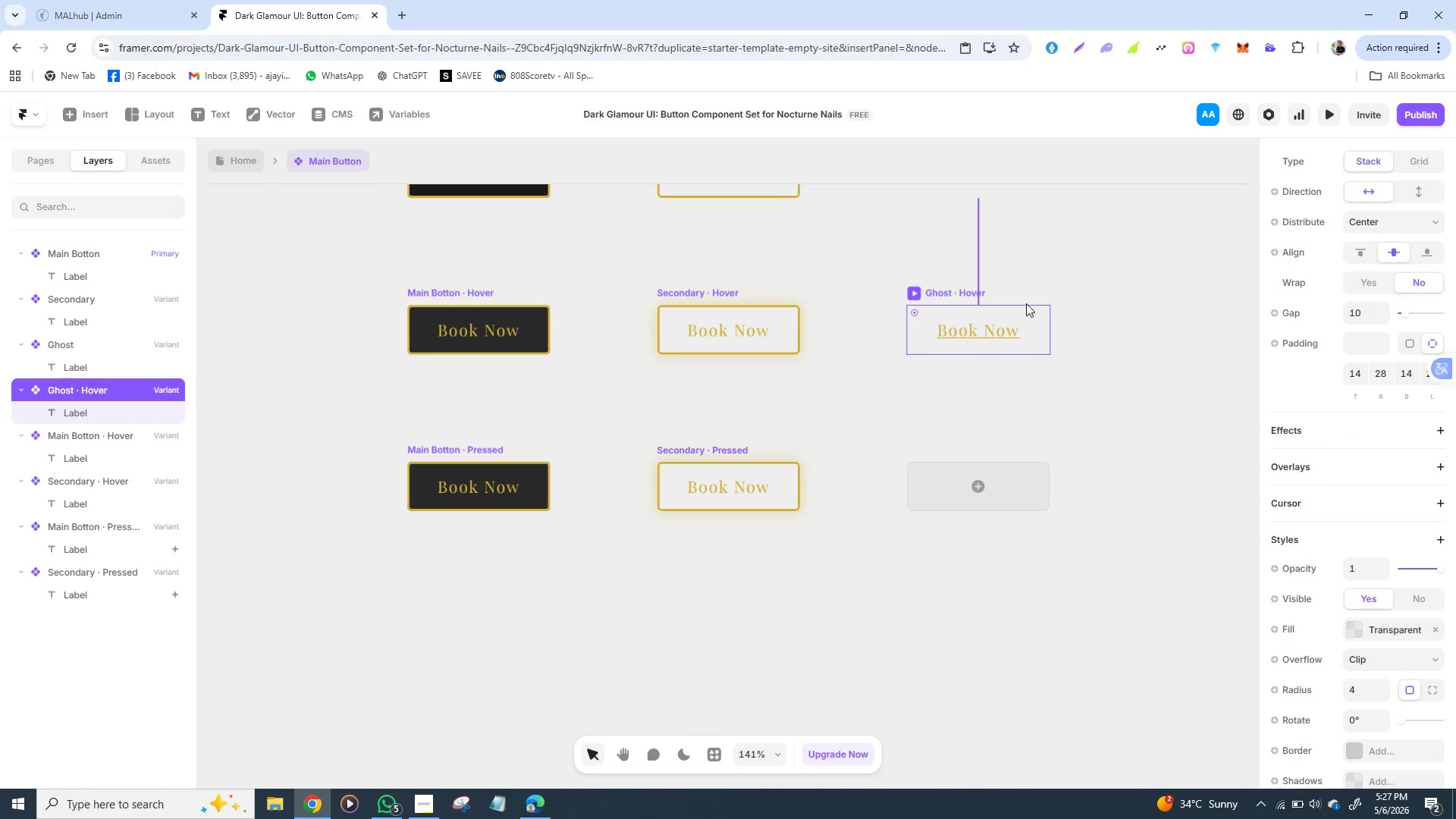 
left_click([1026, 303])
 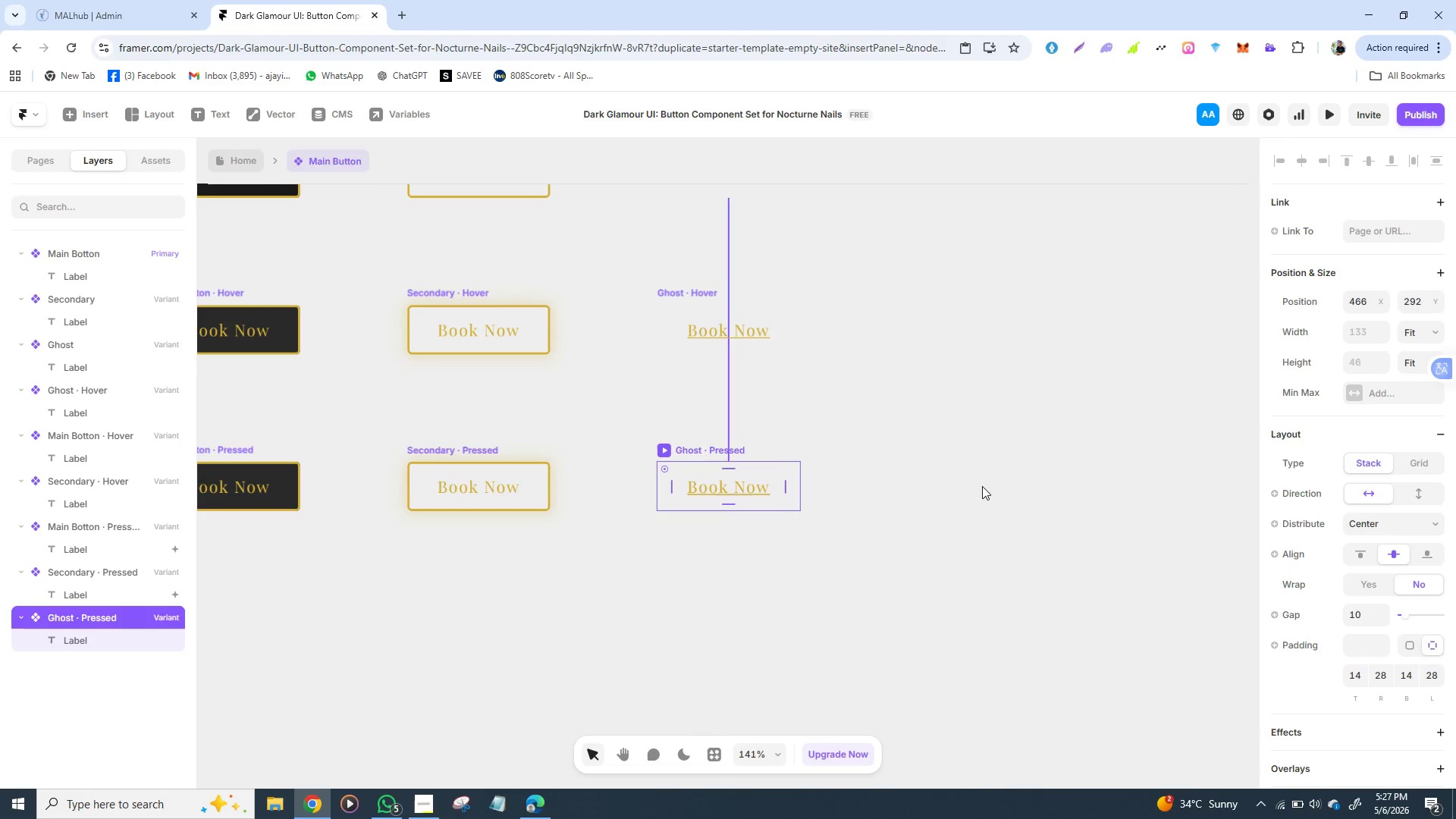 
left_click([982, 486])
 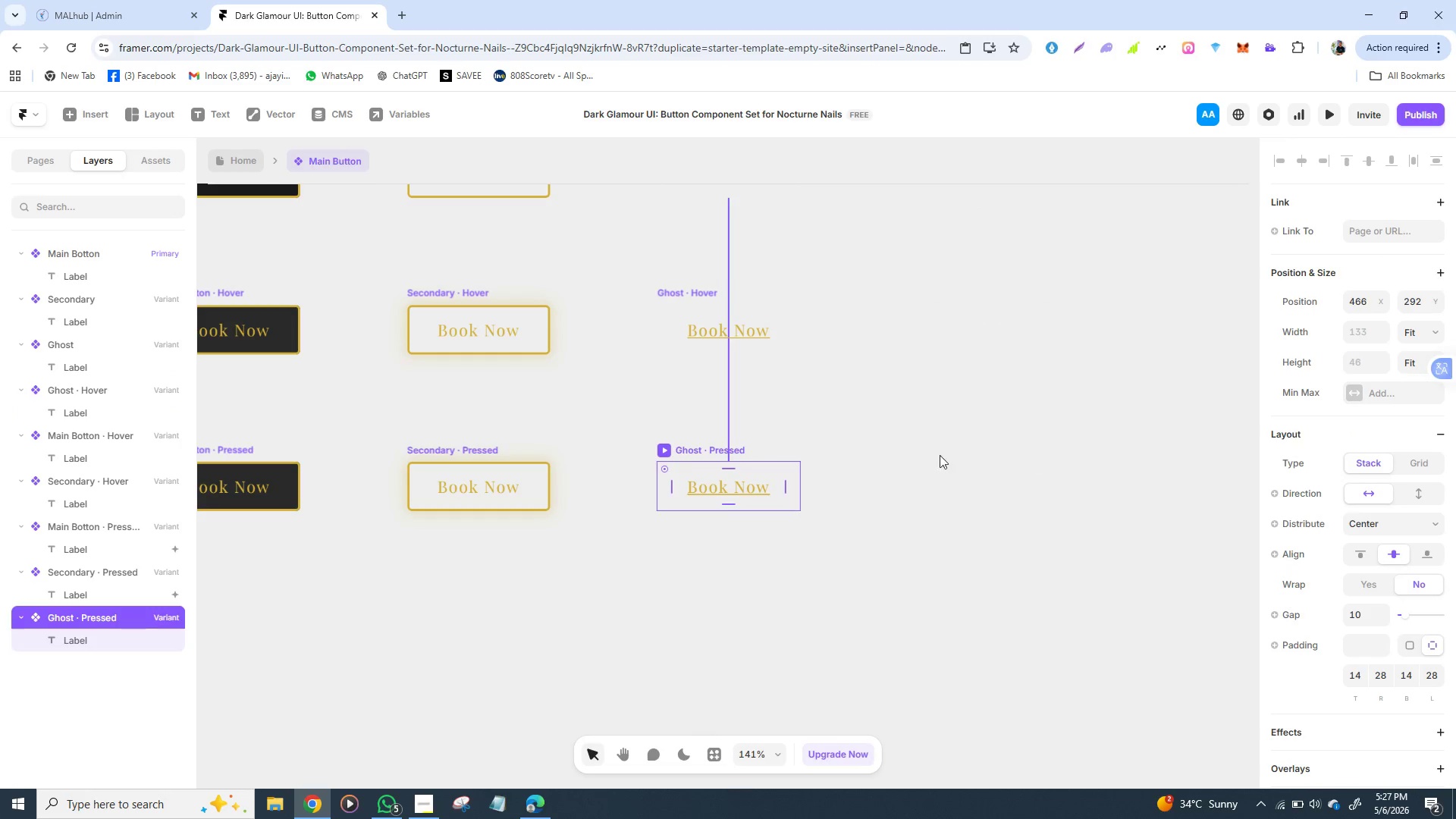 
wait(8.16)
 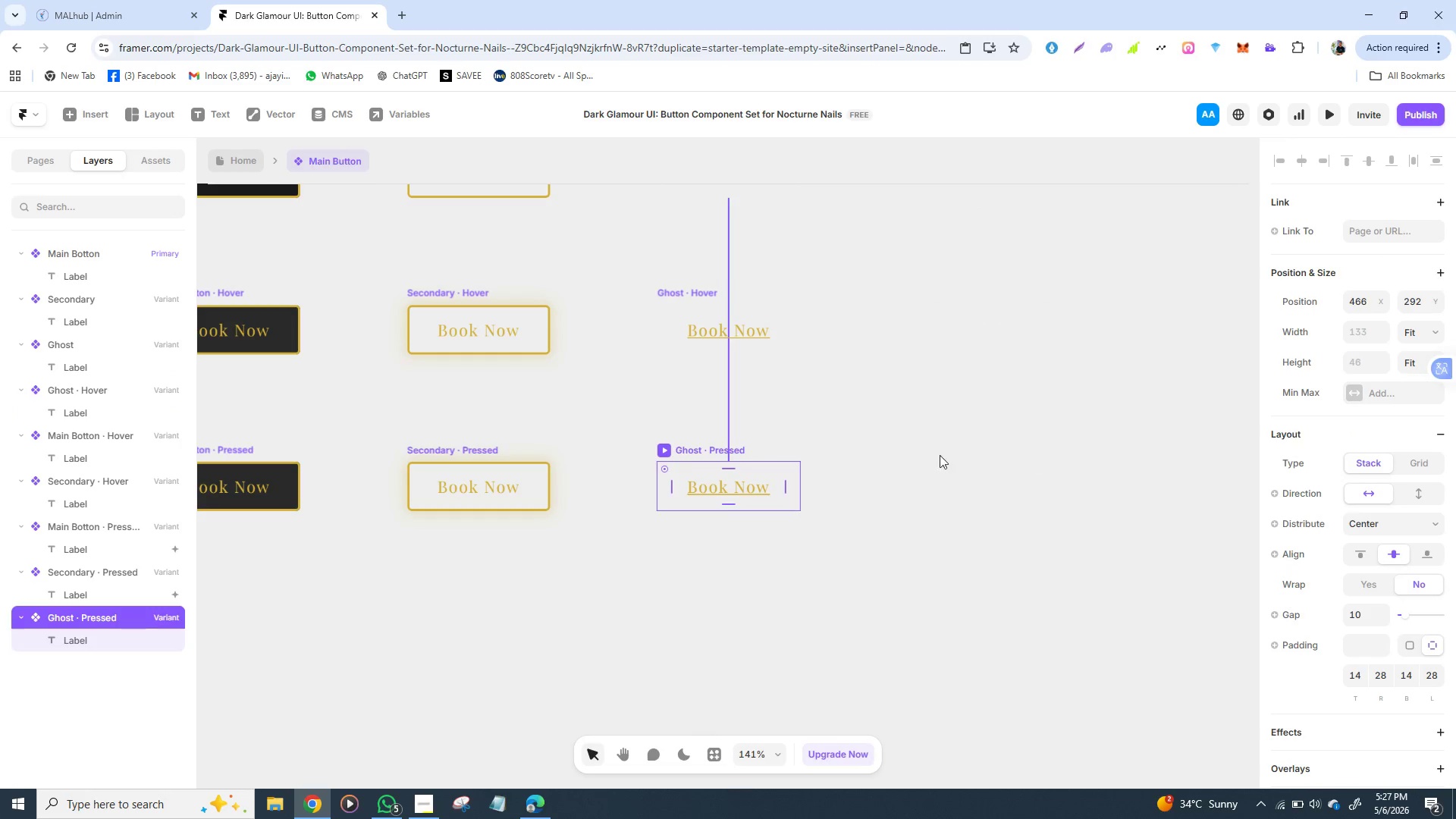 
left_click([754, 485])
 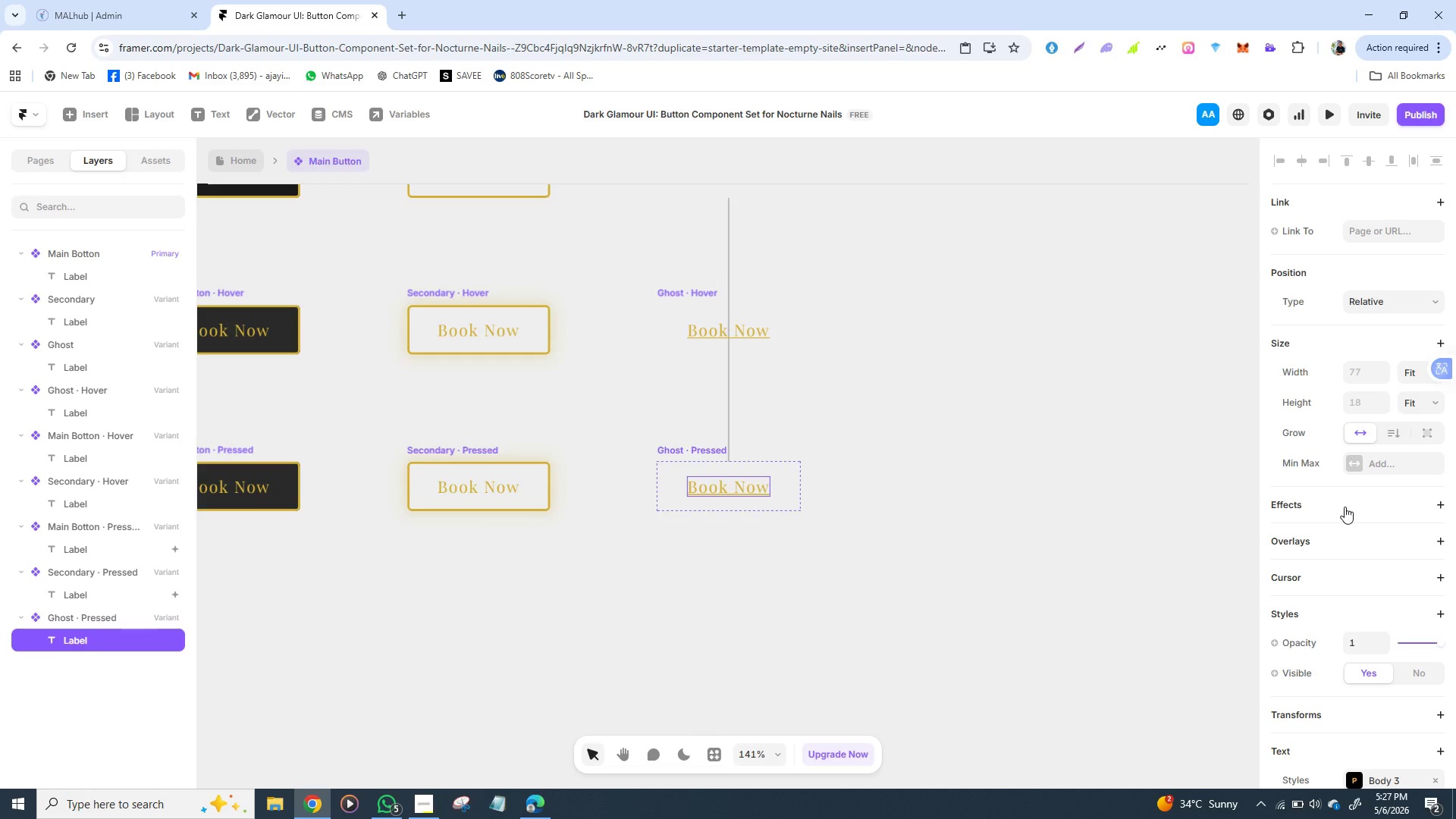 
left_click([1345, 507])
 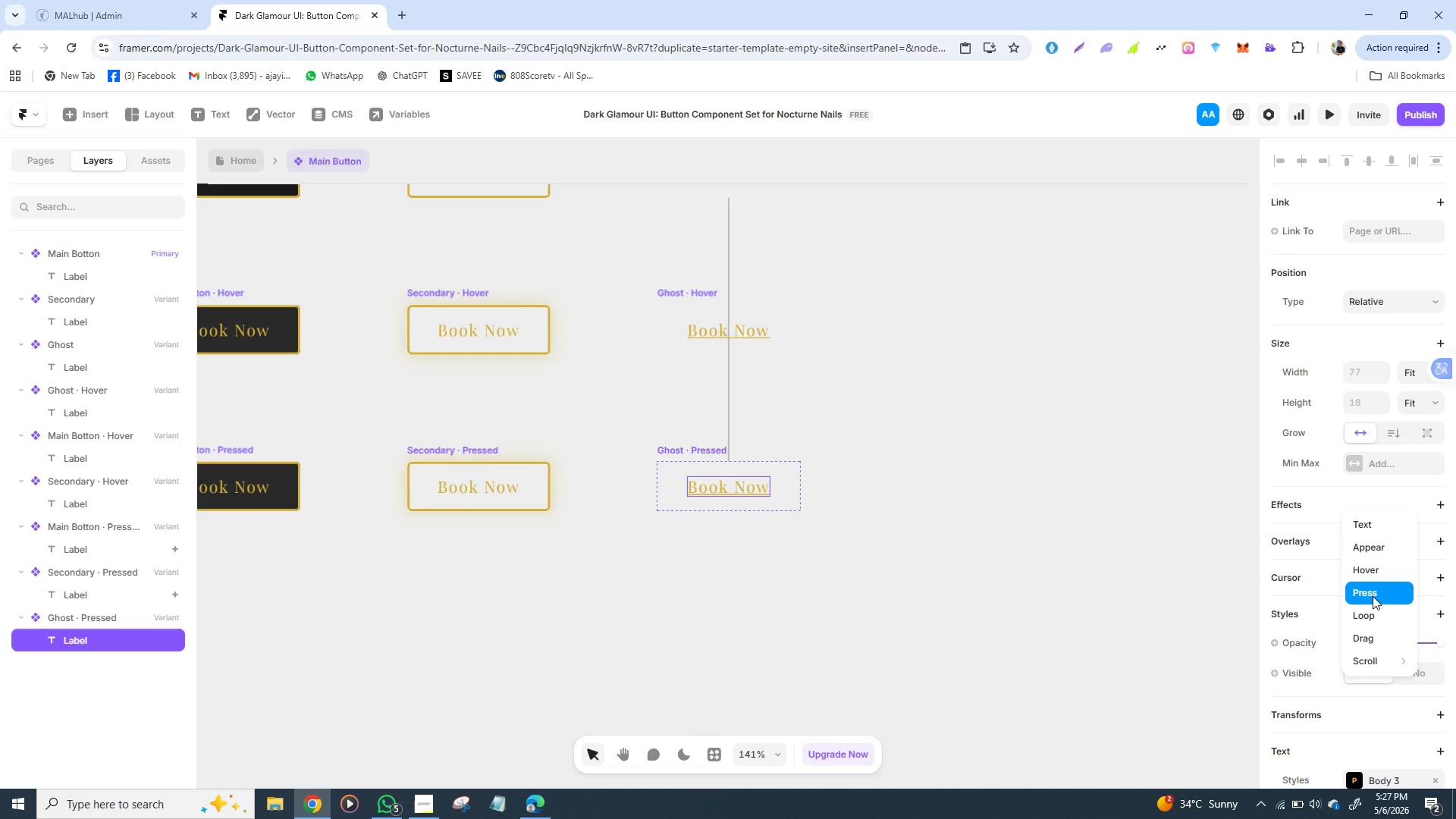 
left_click([1373, 596])
 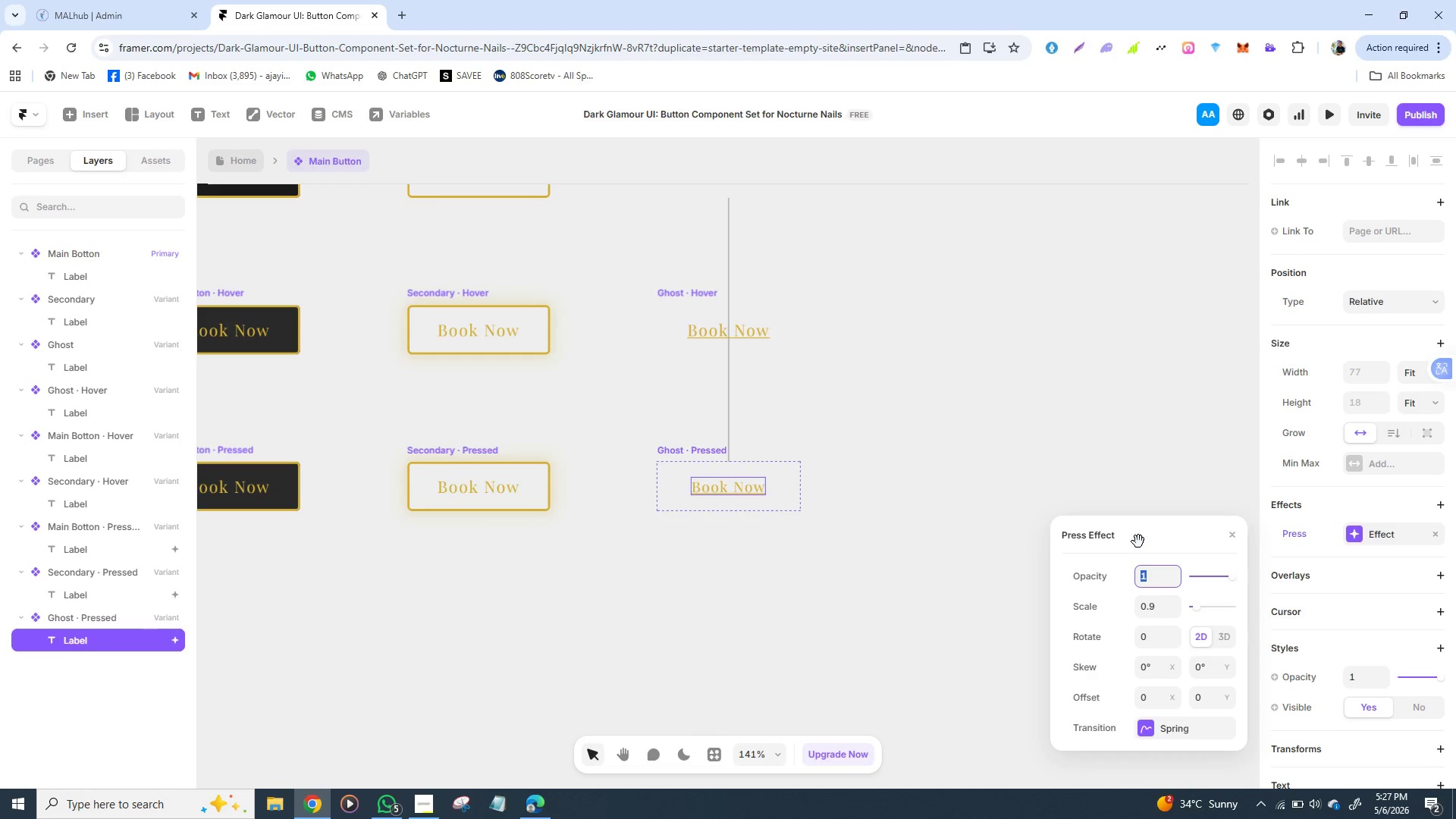 
wait(8.44)
 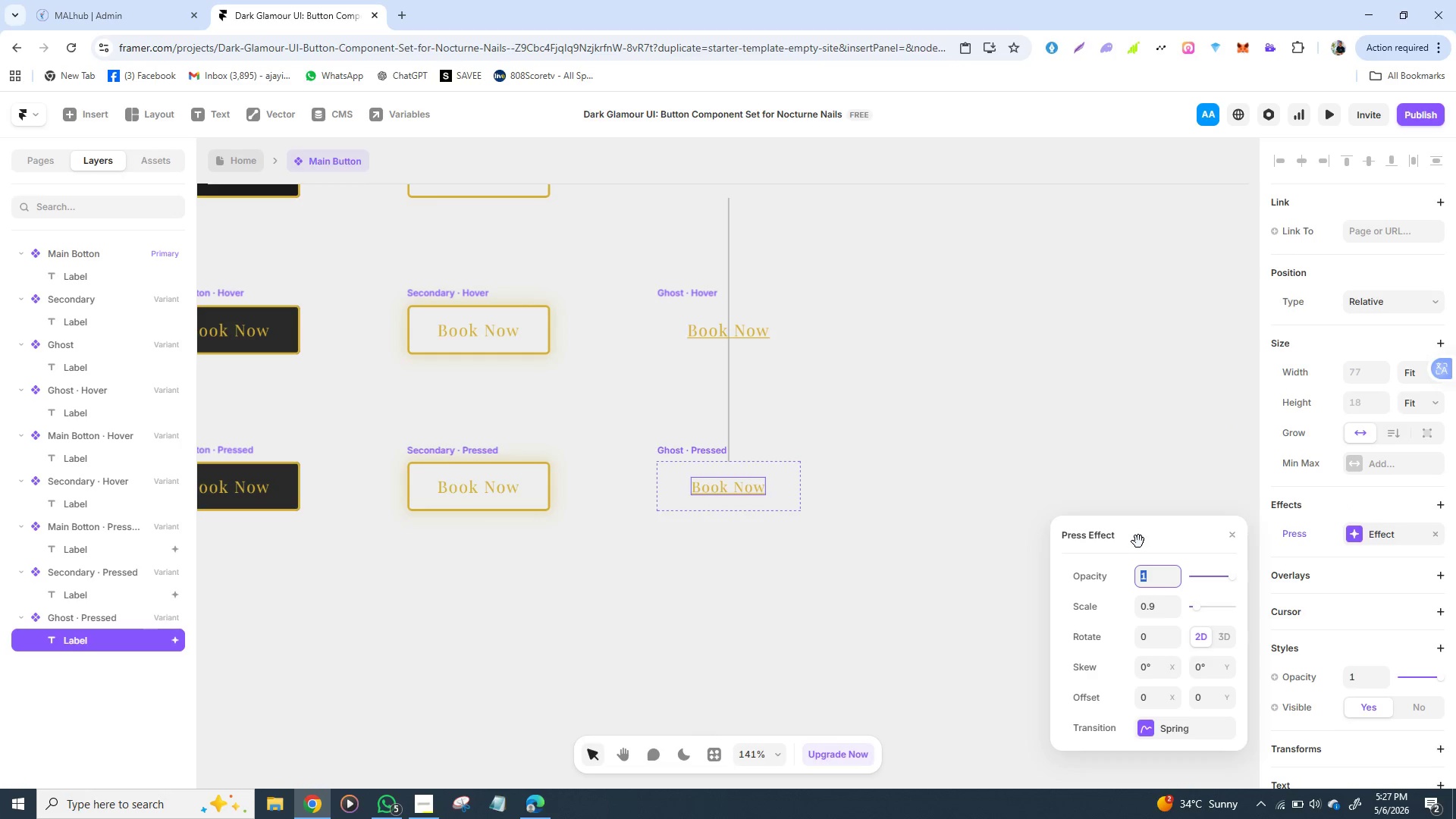 
left_click([1142, 509])
 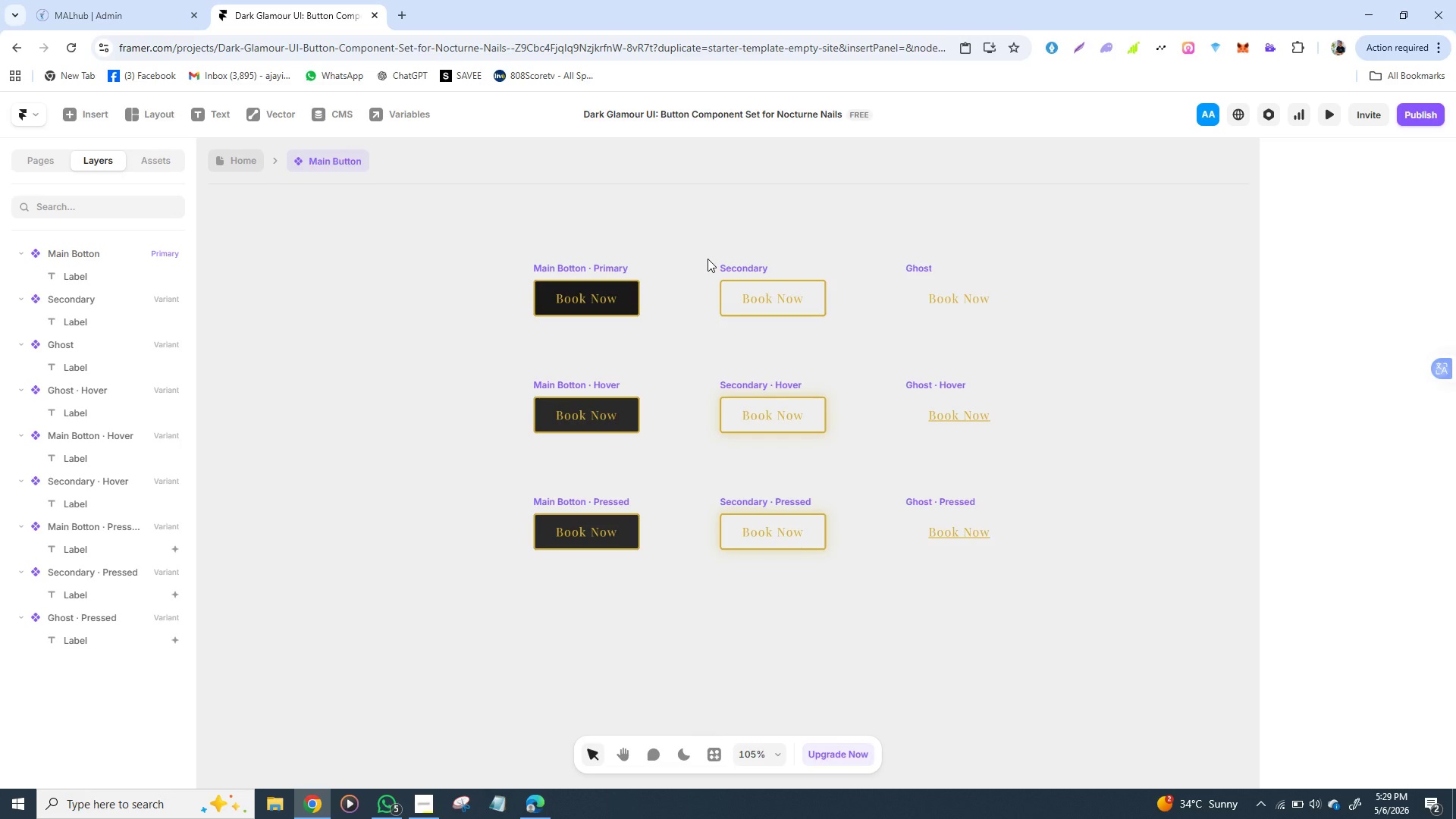 
wait(75.06)
 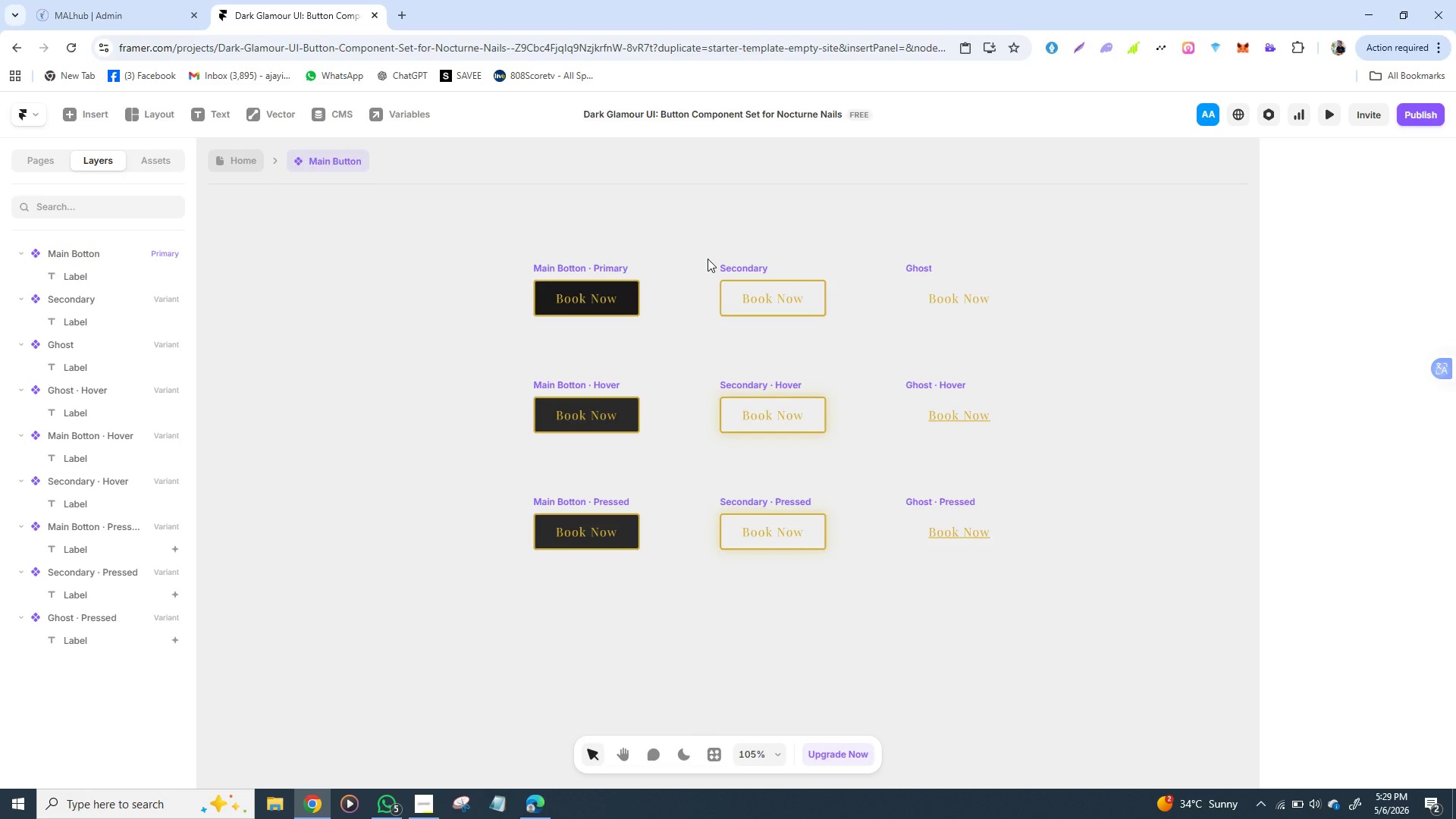 
left_click([933, 535])
 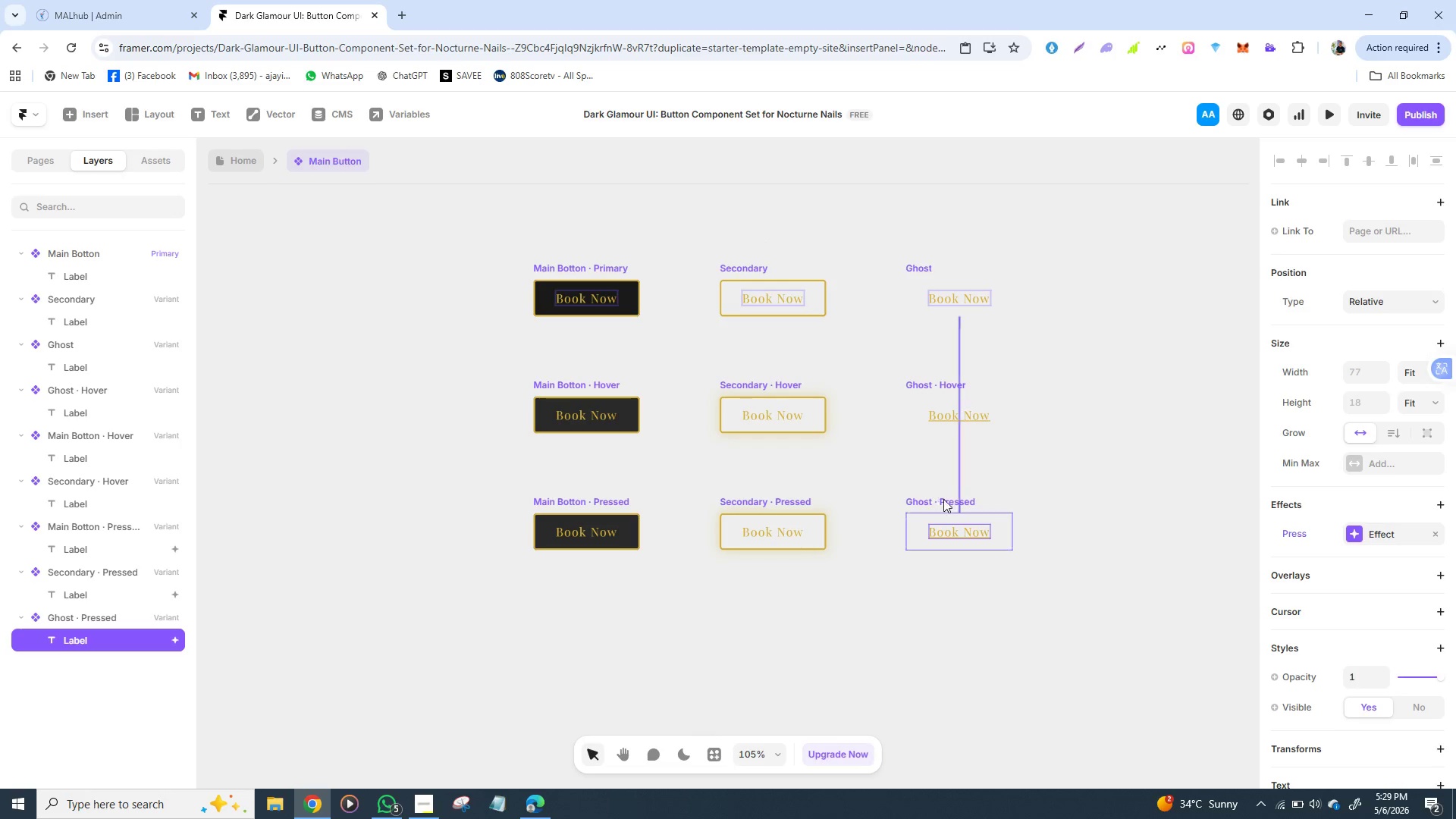 
left_click([956, 508])
 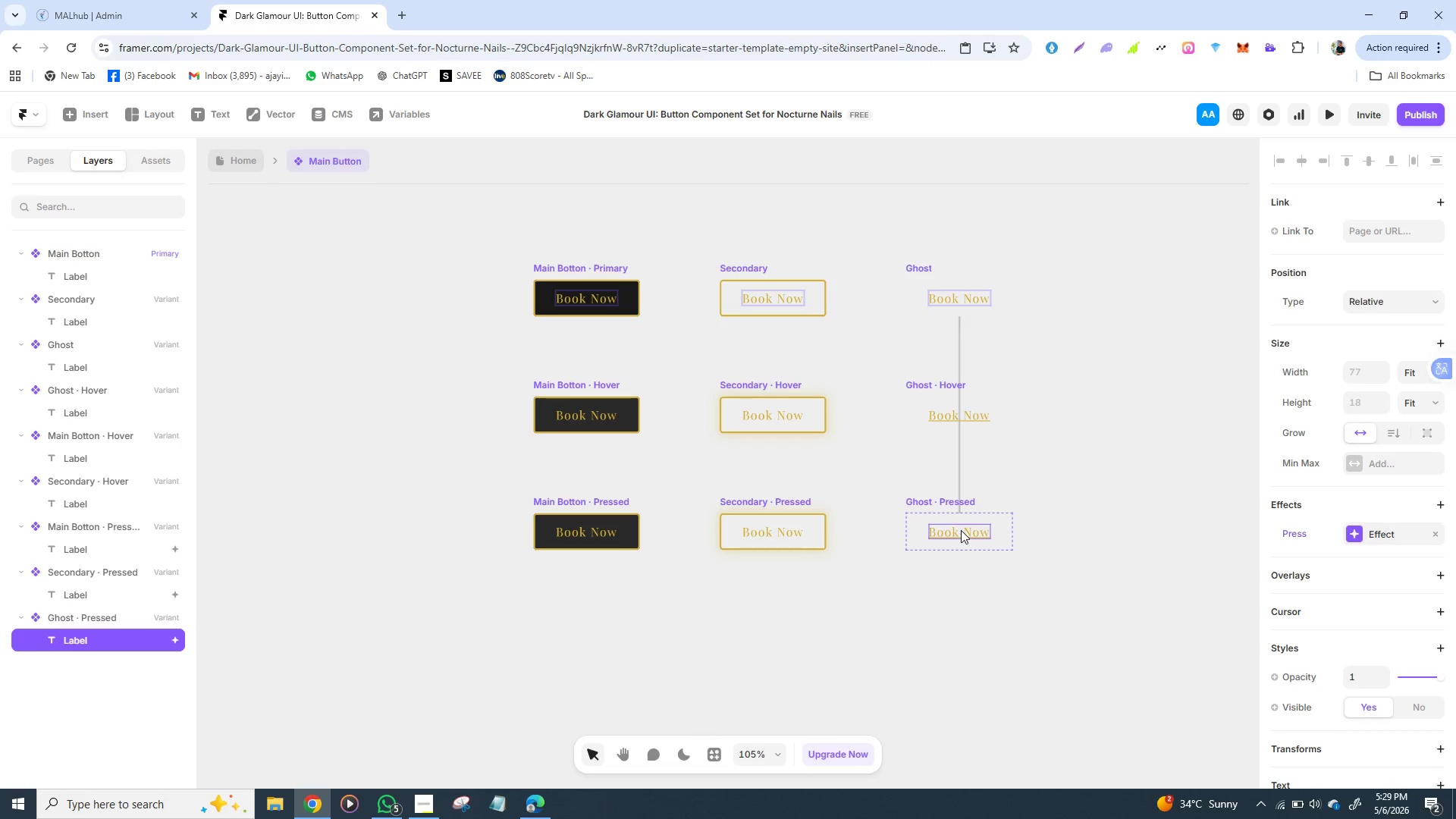 
left_click([961, 530])
 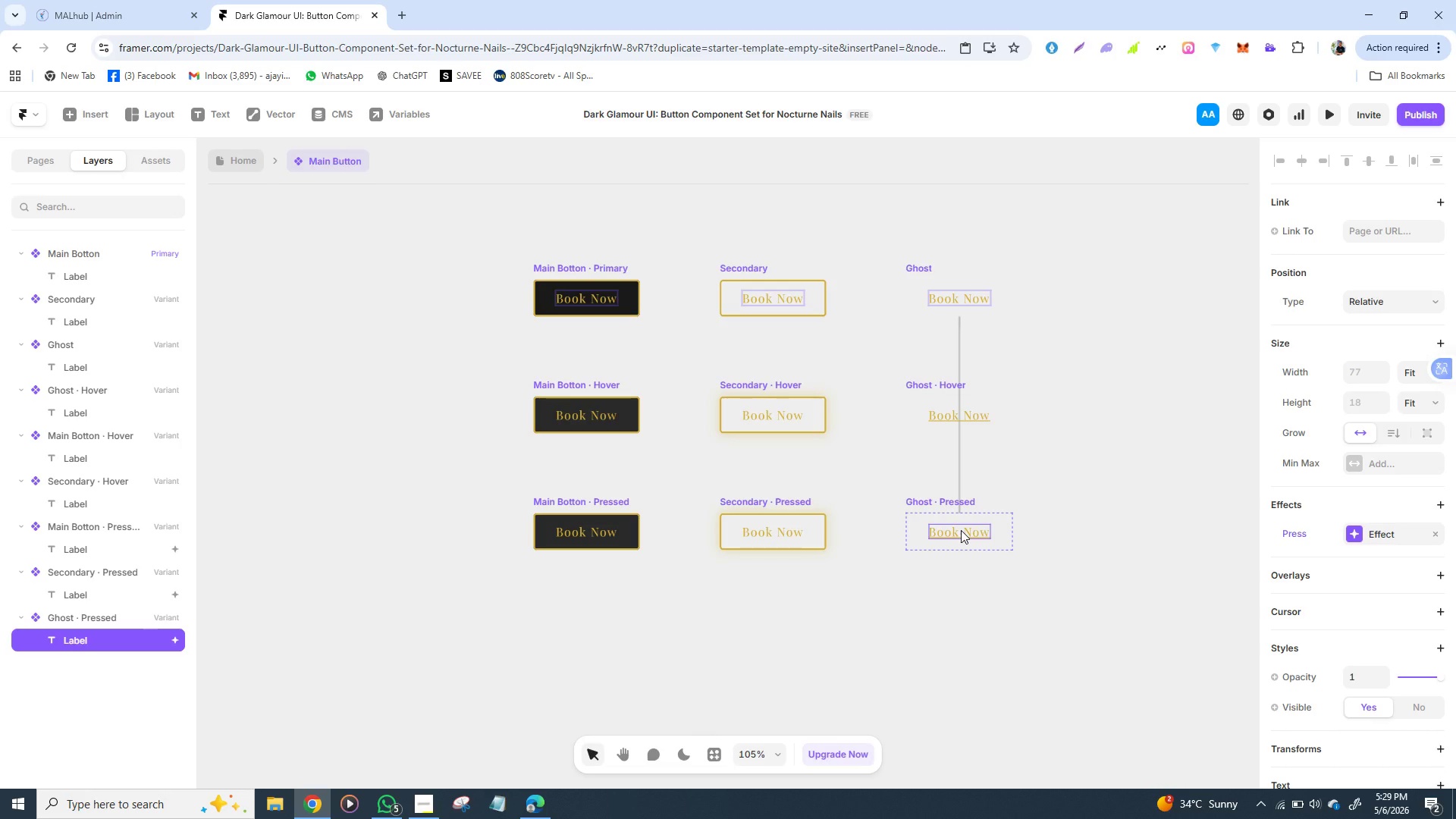 
wait(9.31)
 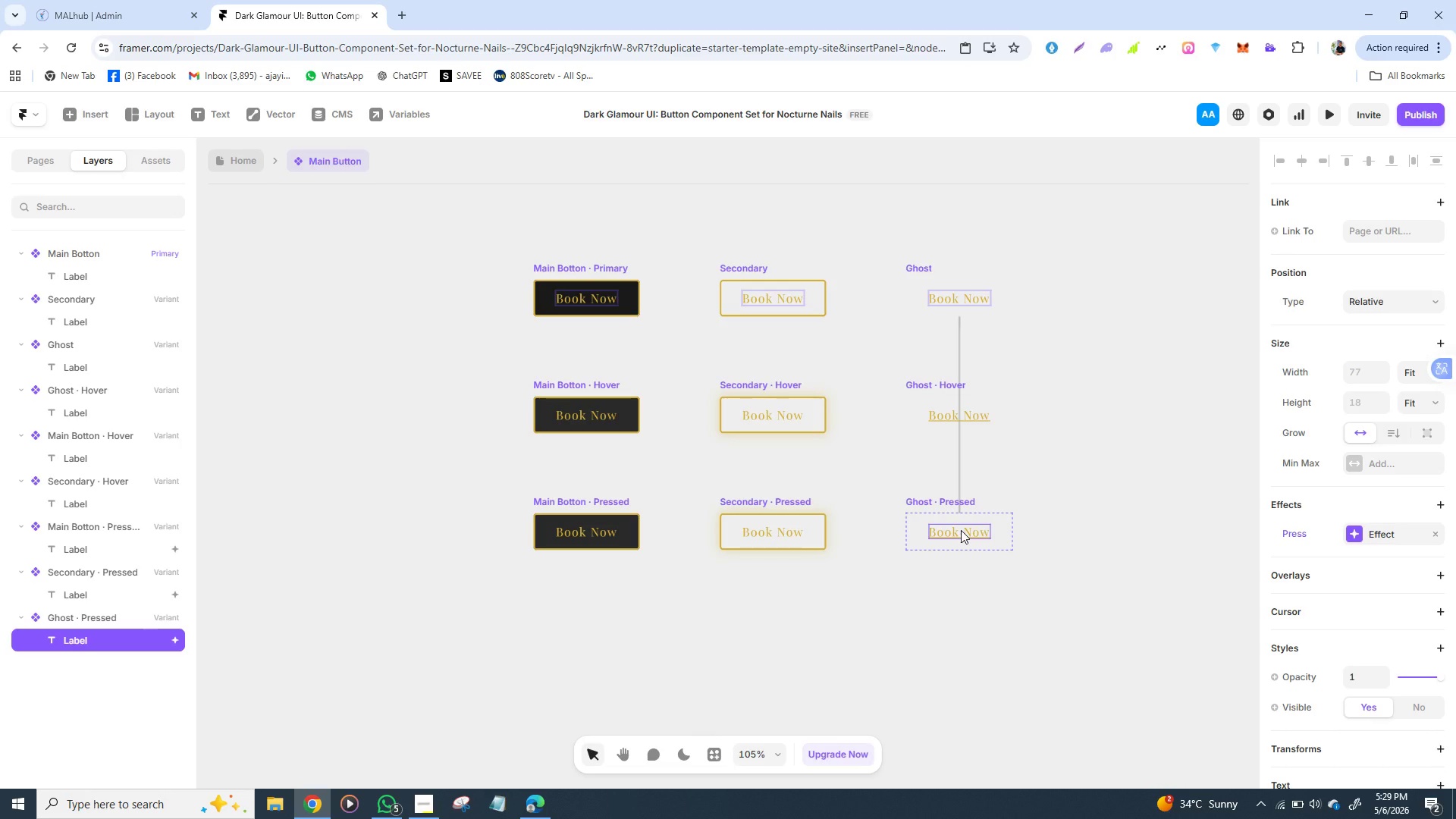 
left_click([936, 394])
 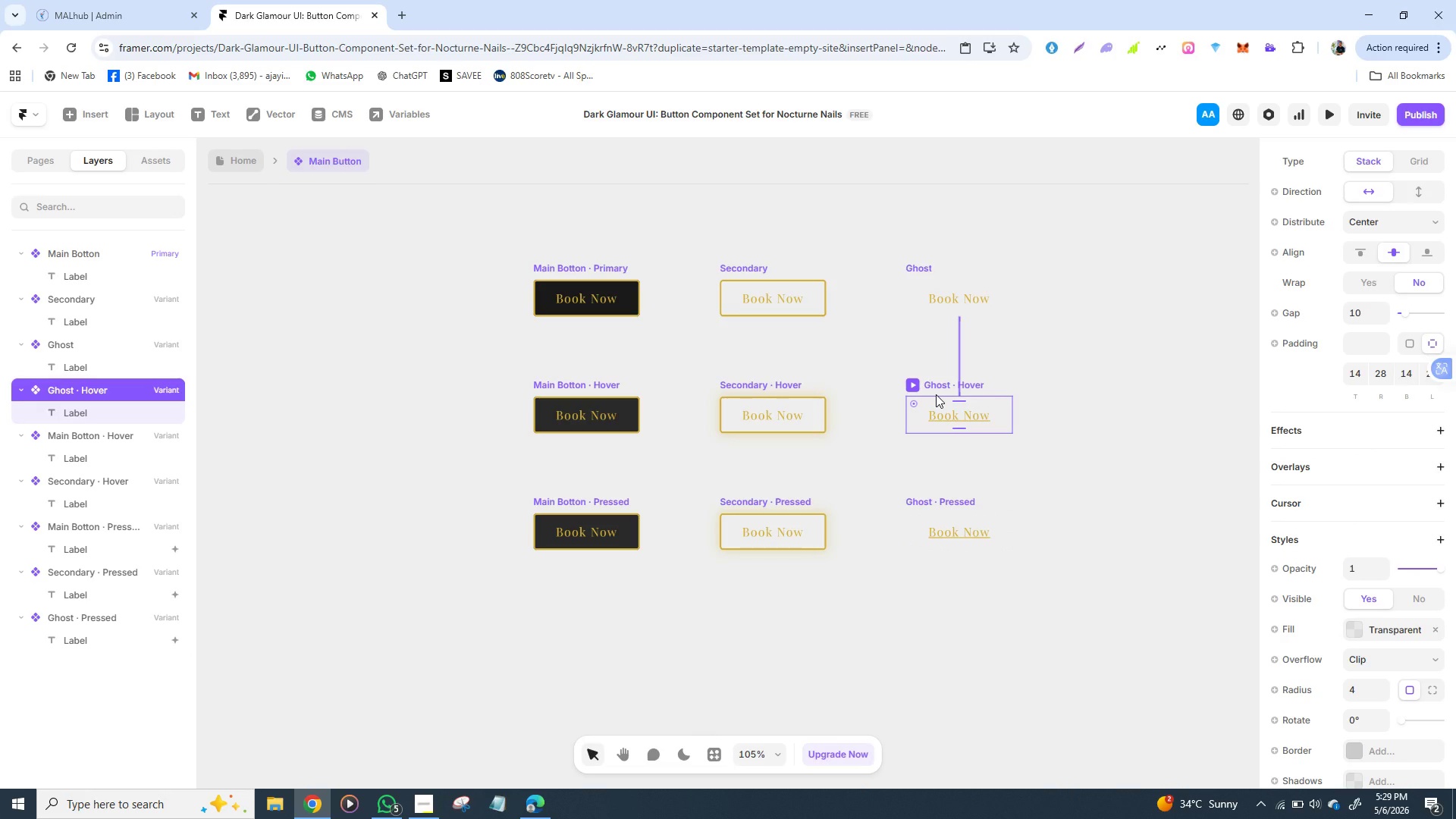 
wait(27.97)
 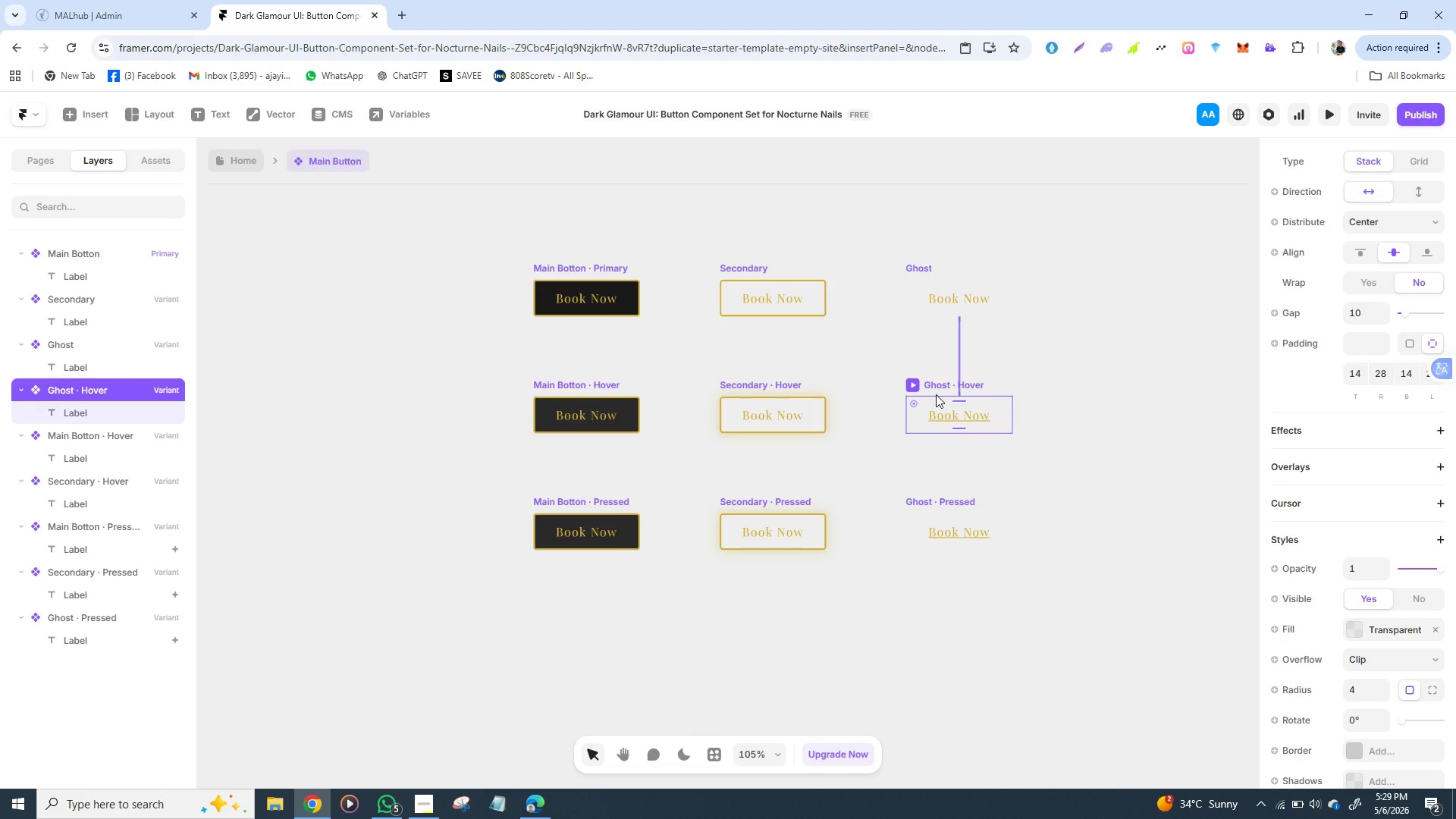 
left_click([244, 162])
 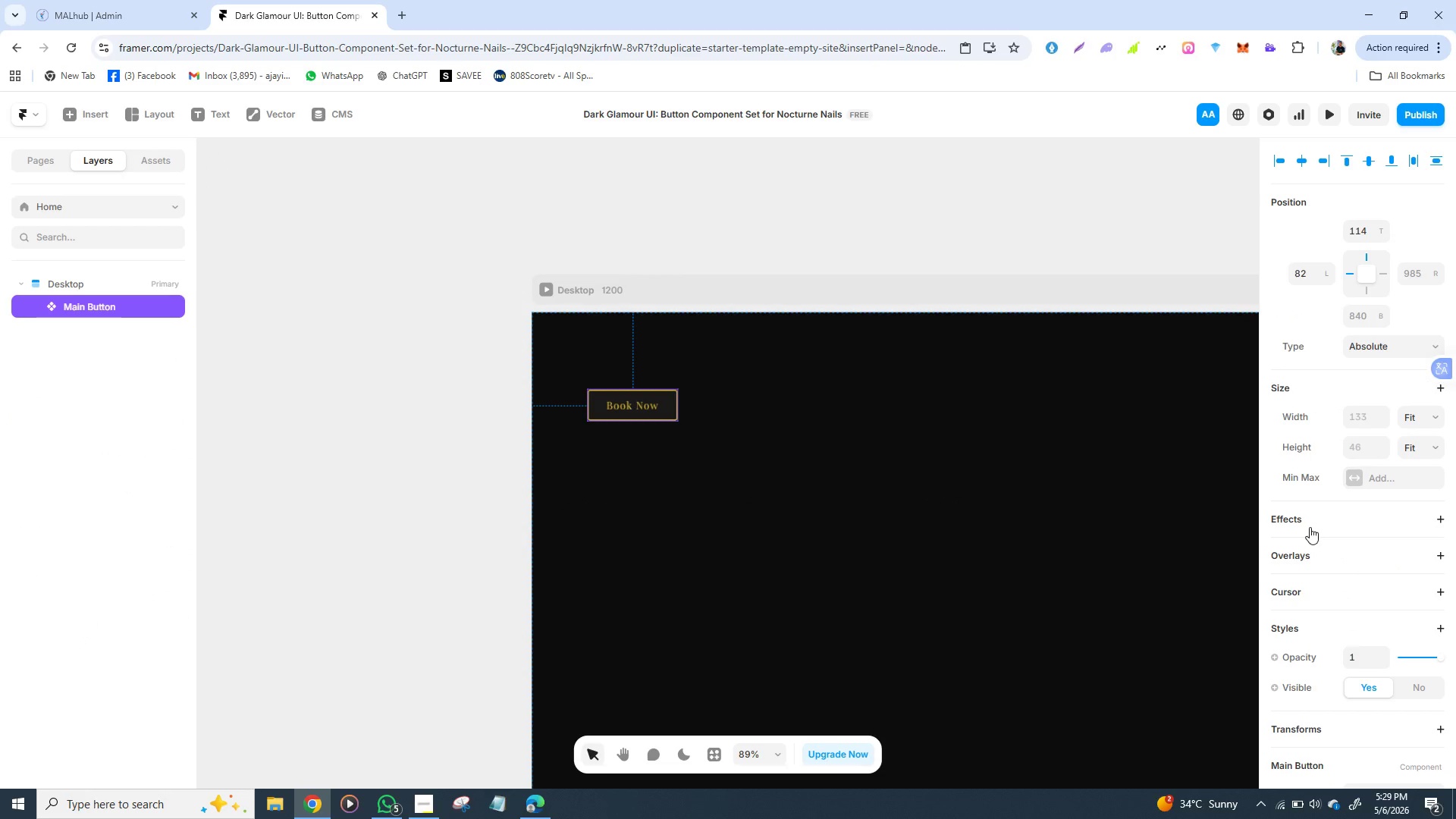 
mouse_move([1319, 543])
 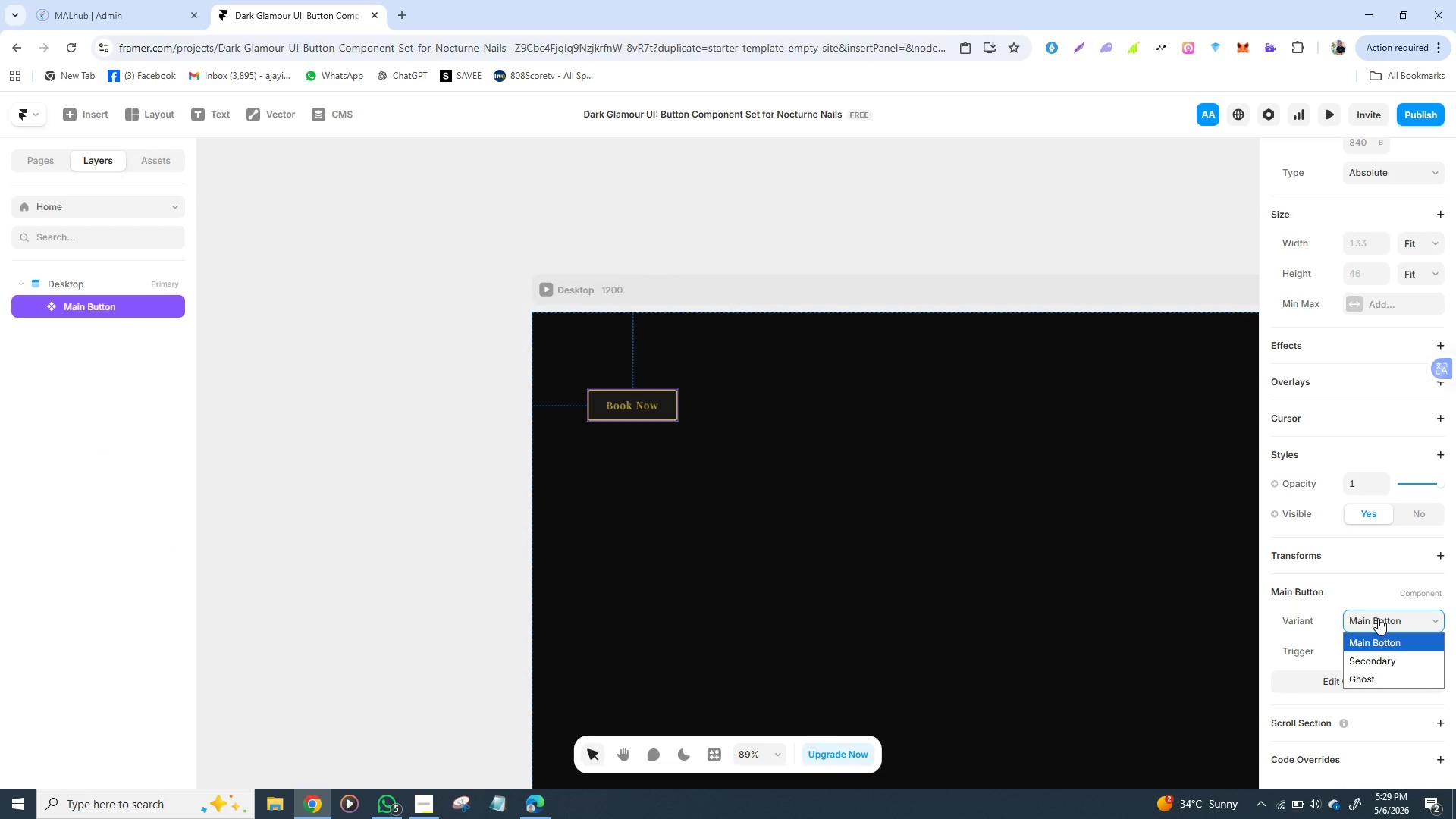 
left_click([1378, 618])
 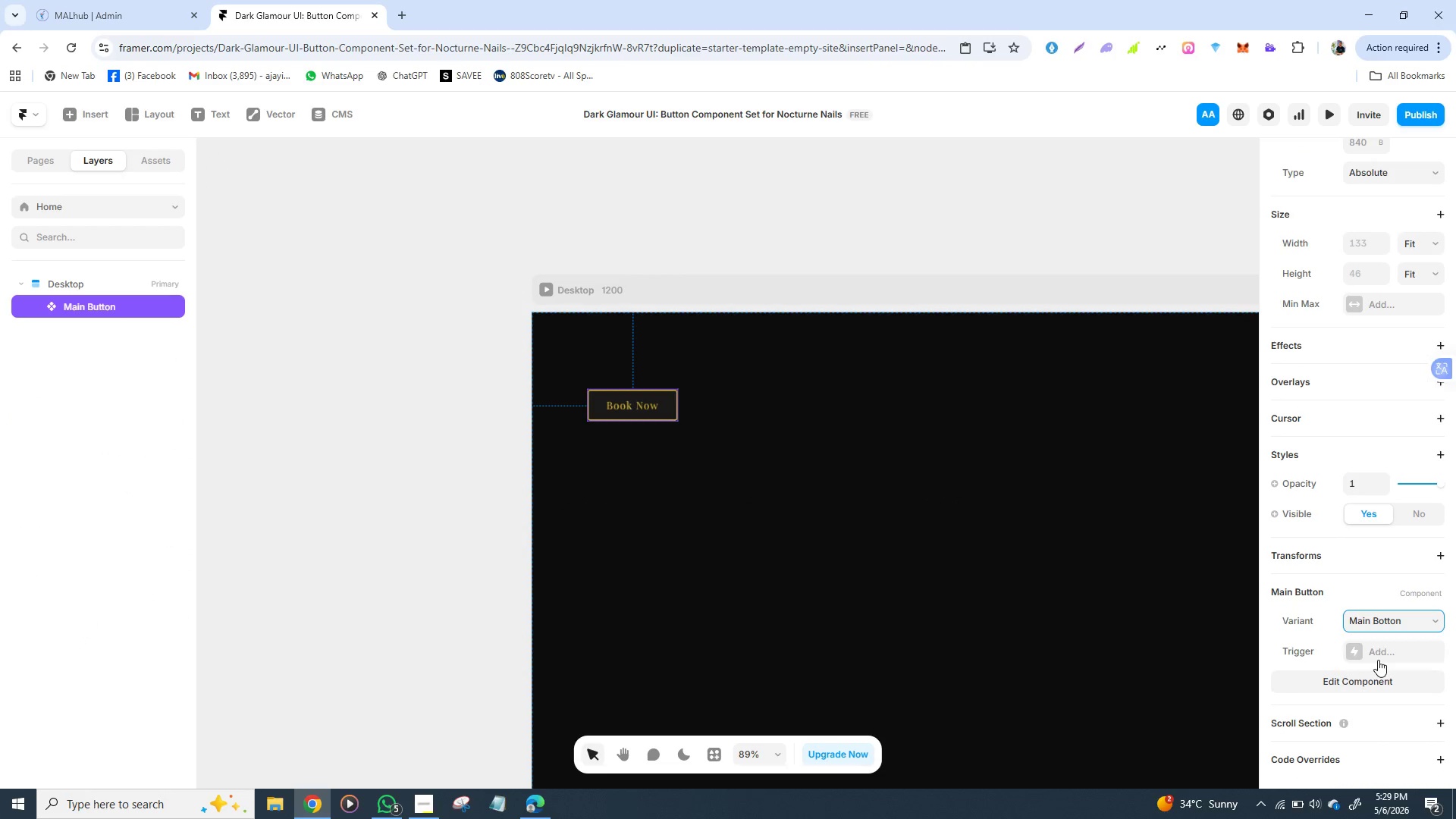 
left_click([1378, 660])
 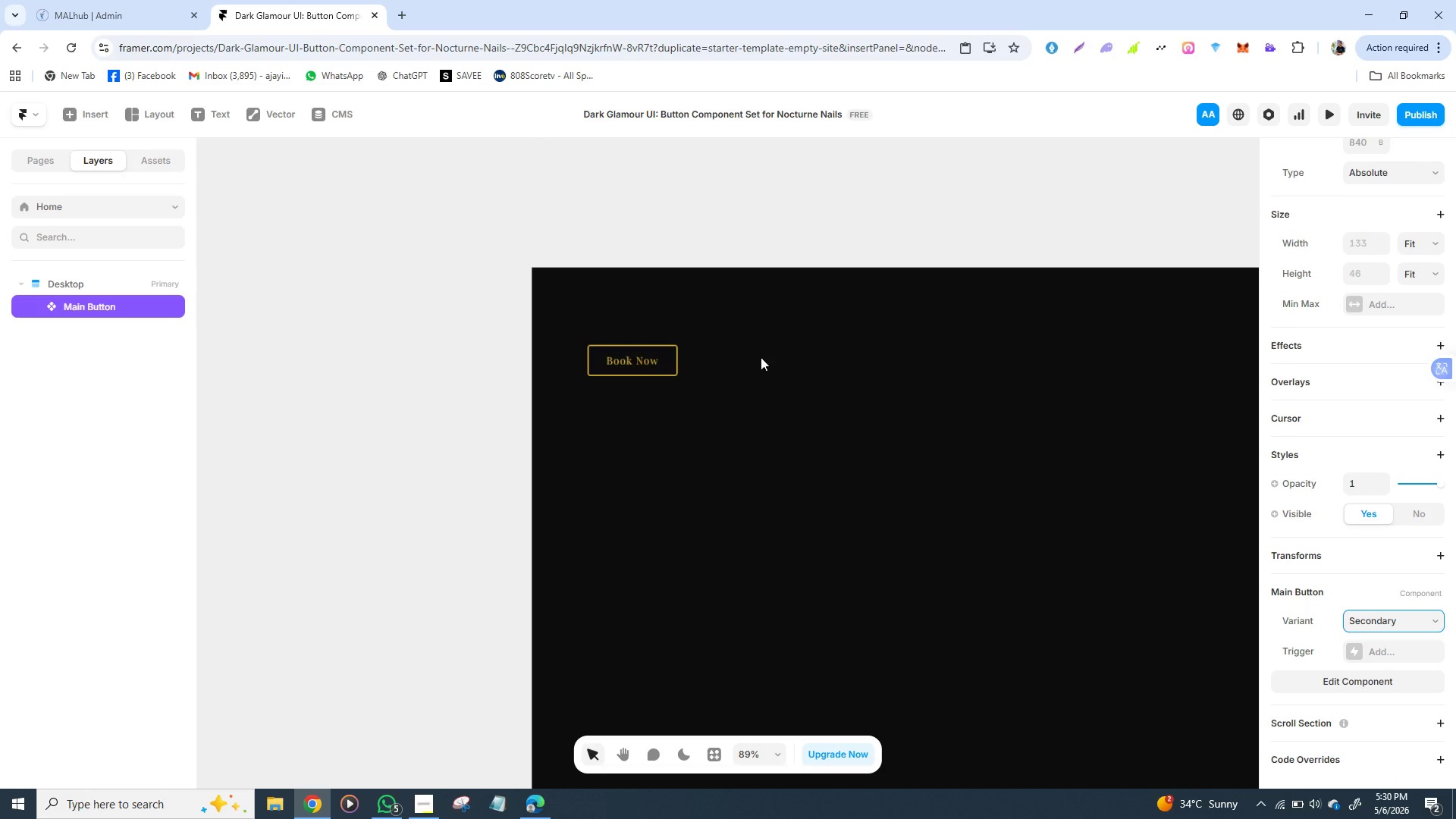 
wait(9.61)
 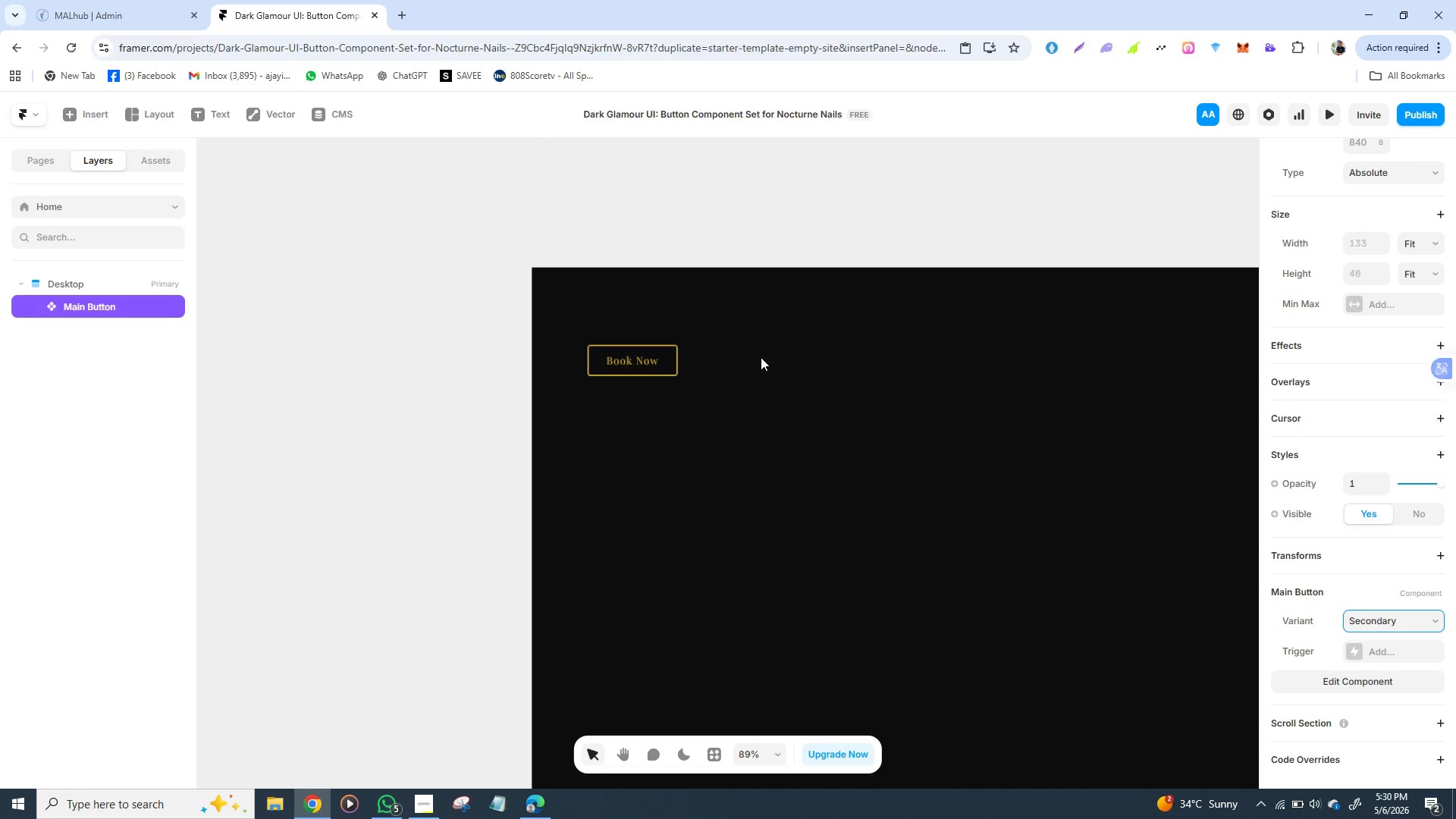 
left_click([162, 161])
 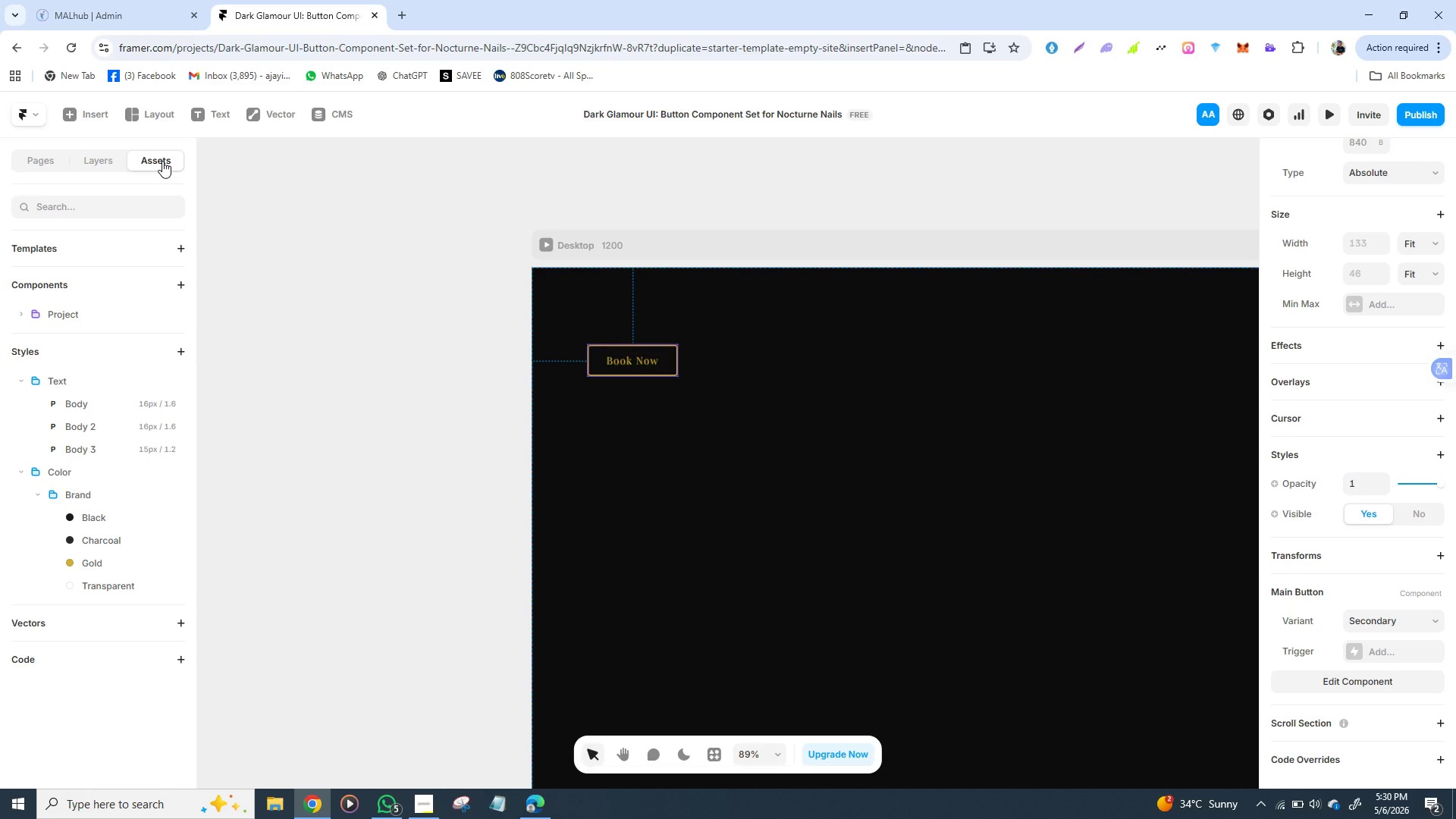 
wait(27.84)
 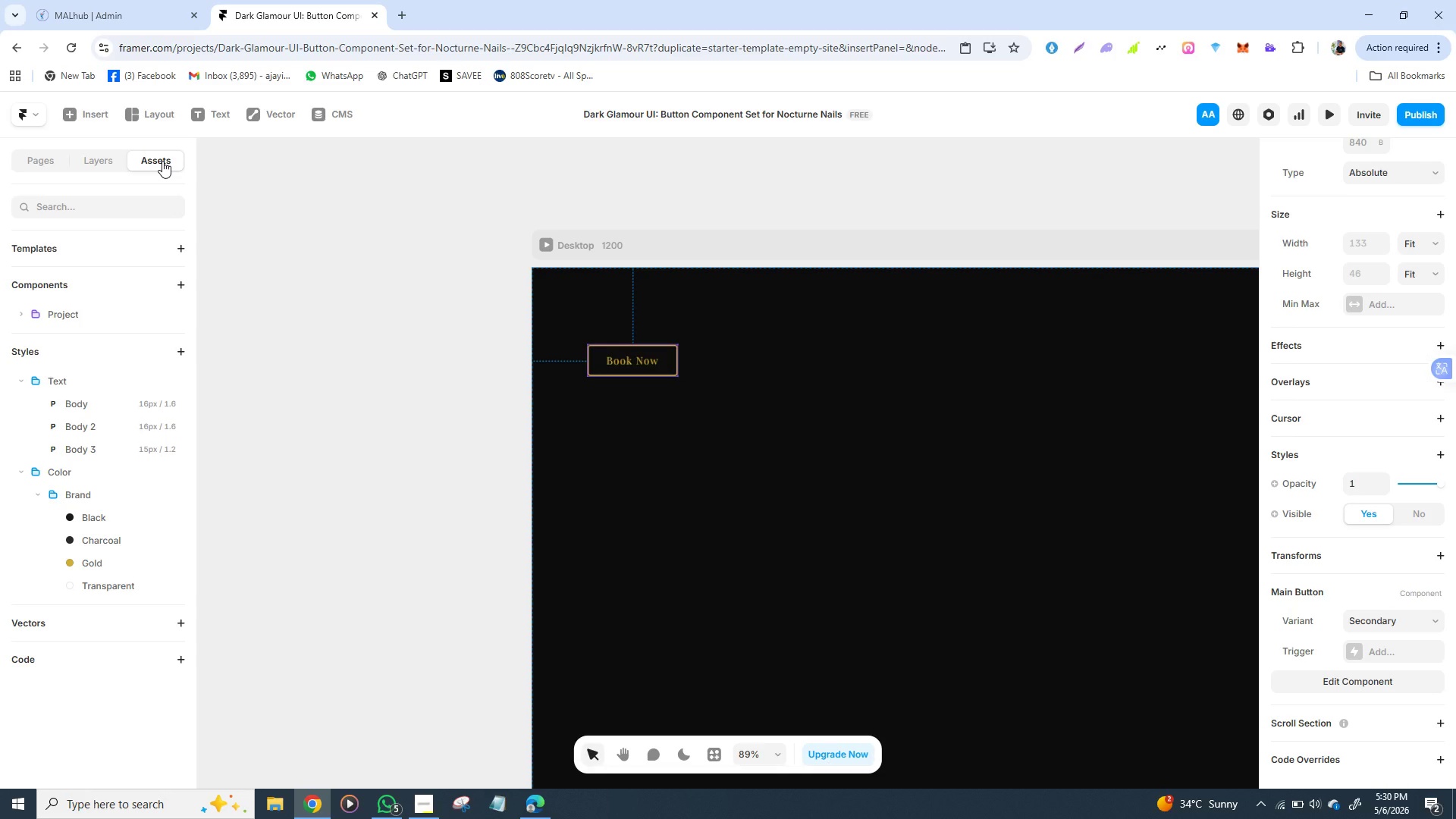 
double_click([637, 371])
 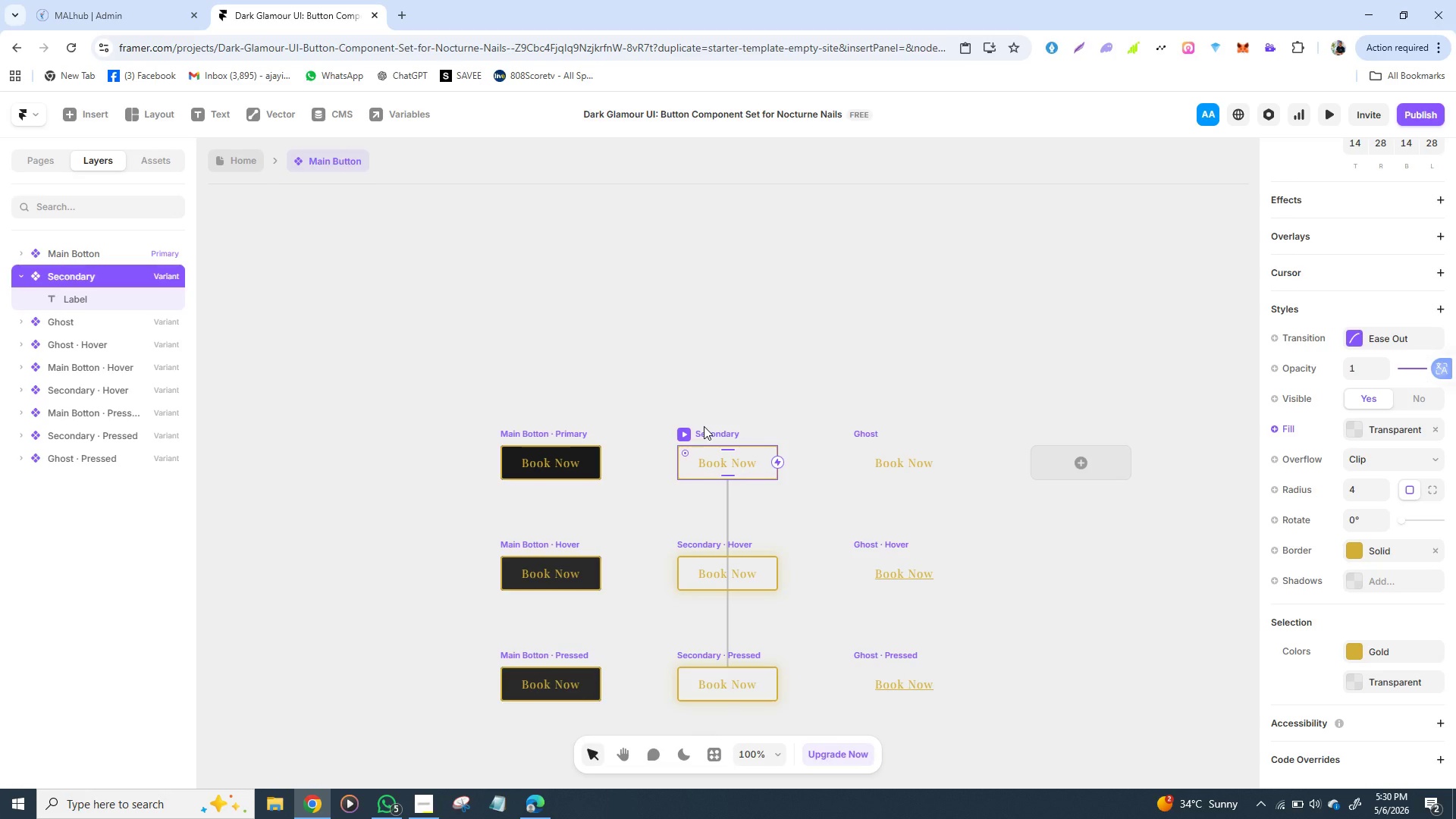 
wait(18.56)
 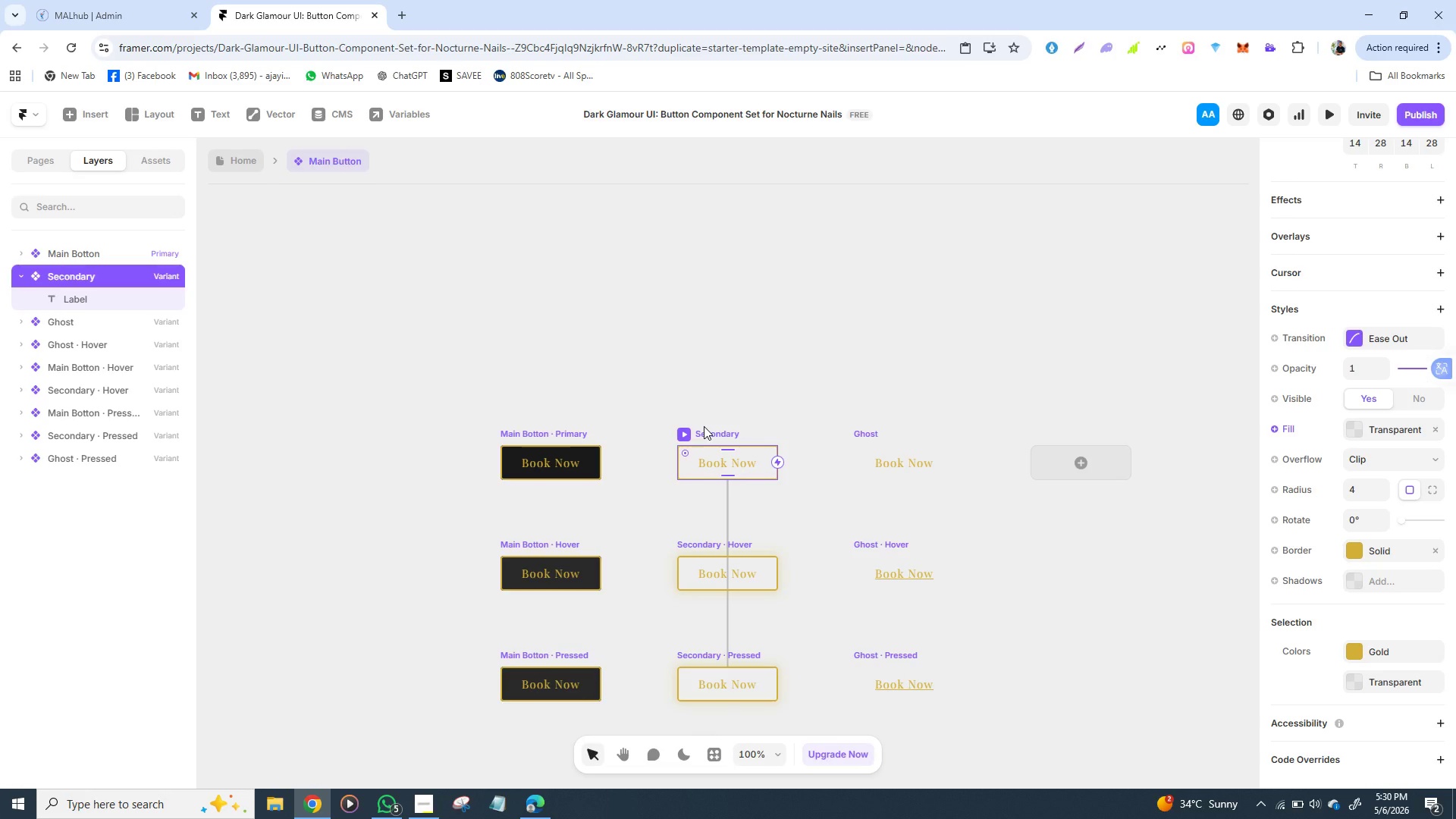 
left_click([517, 430])
 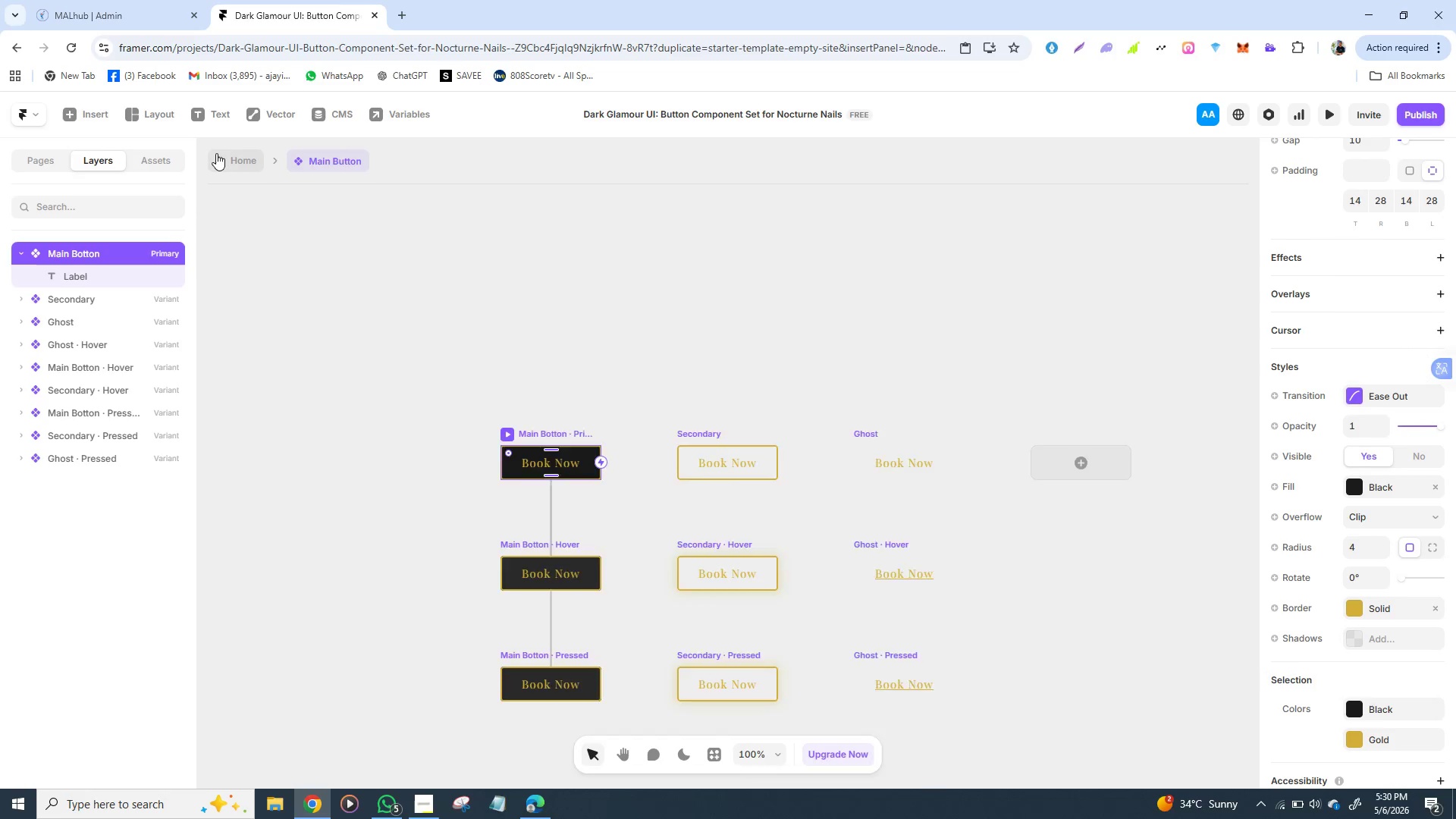 
left_click([216, 153])
 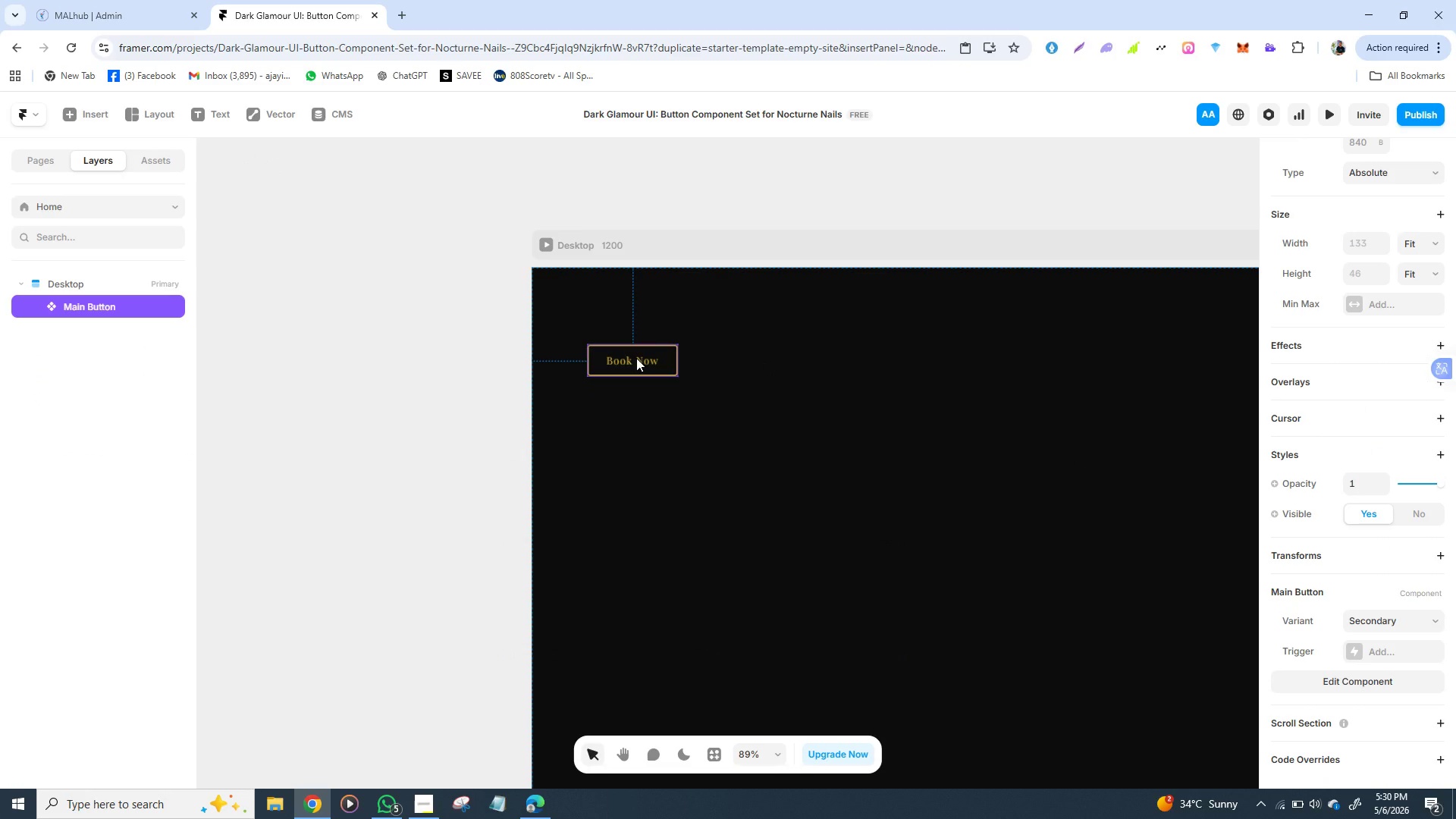 
double_click([636, 358])
 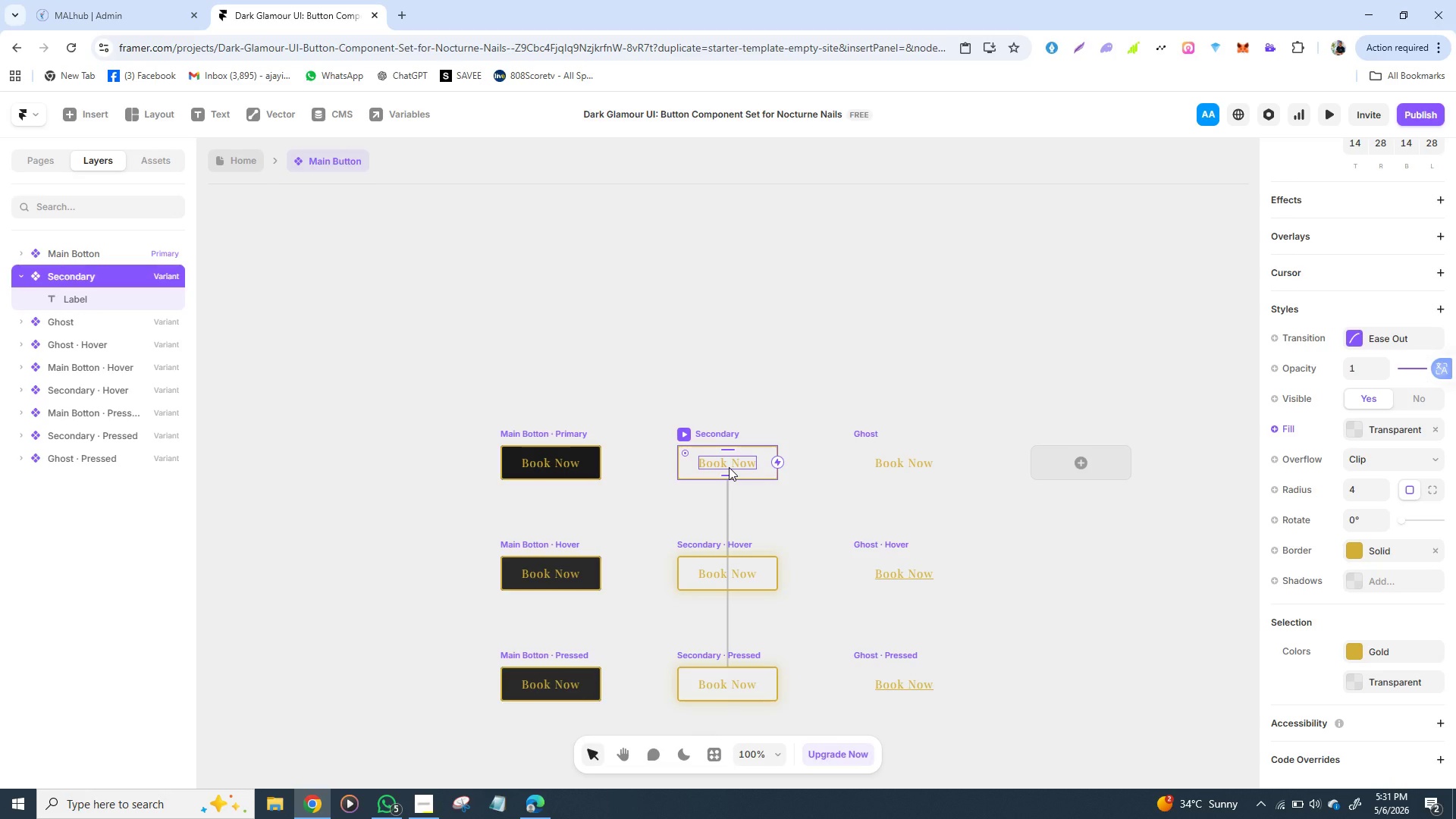 
wait(35.41)
 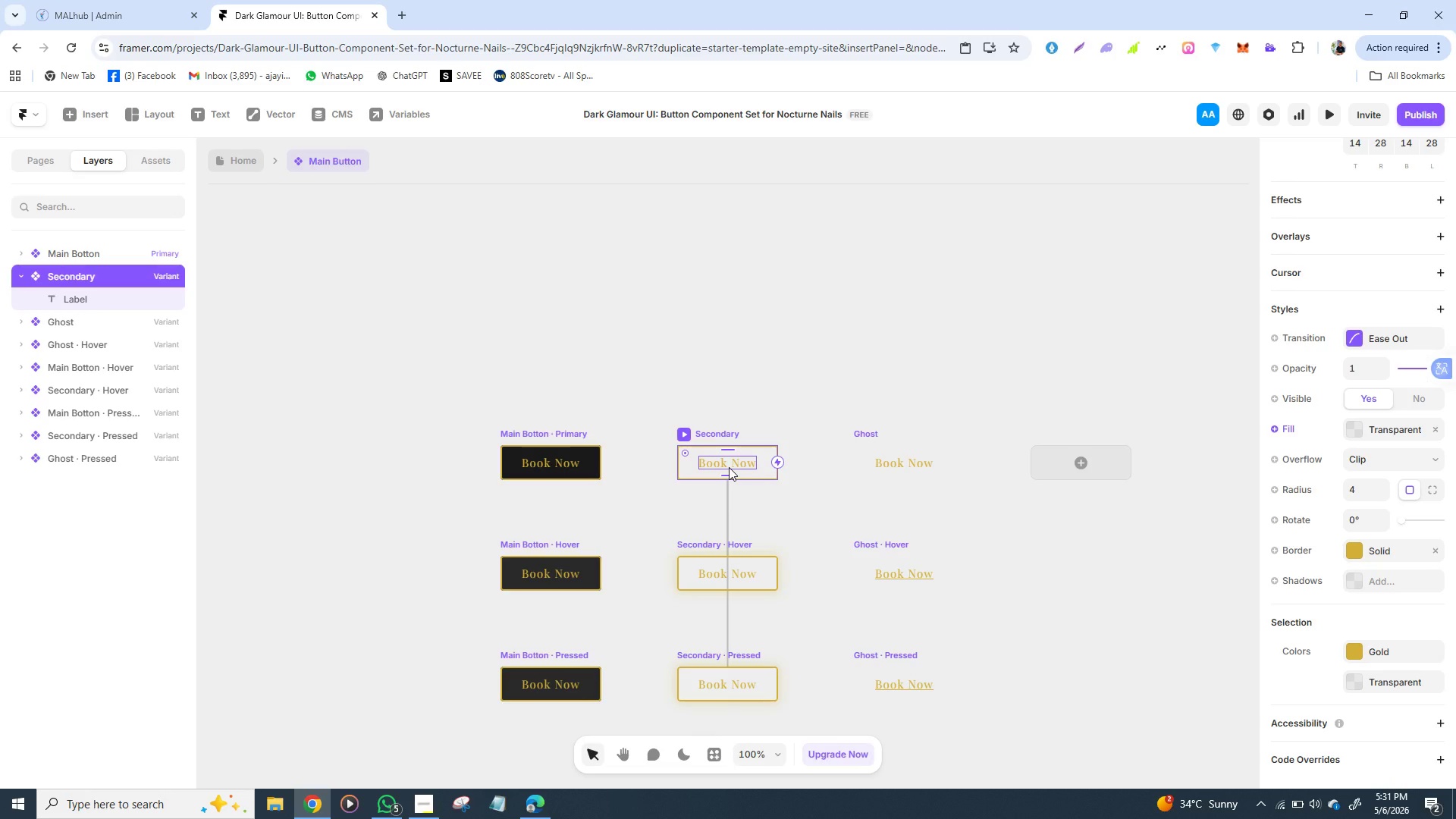 
left_click([548, 428])
 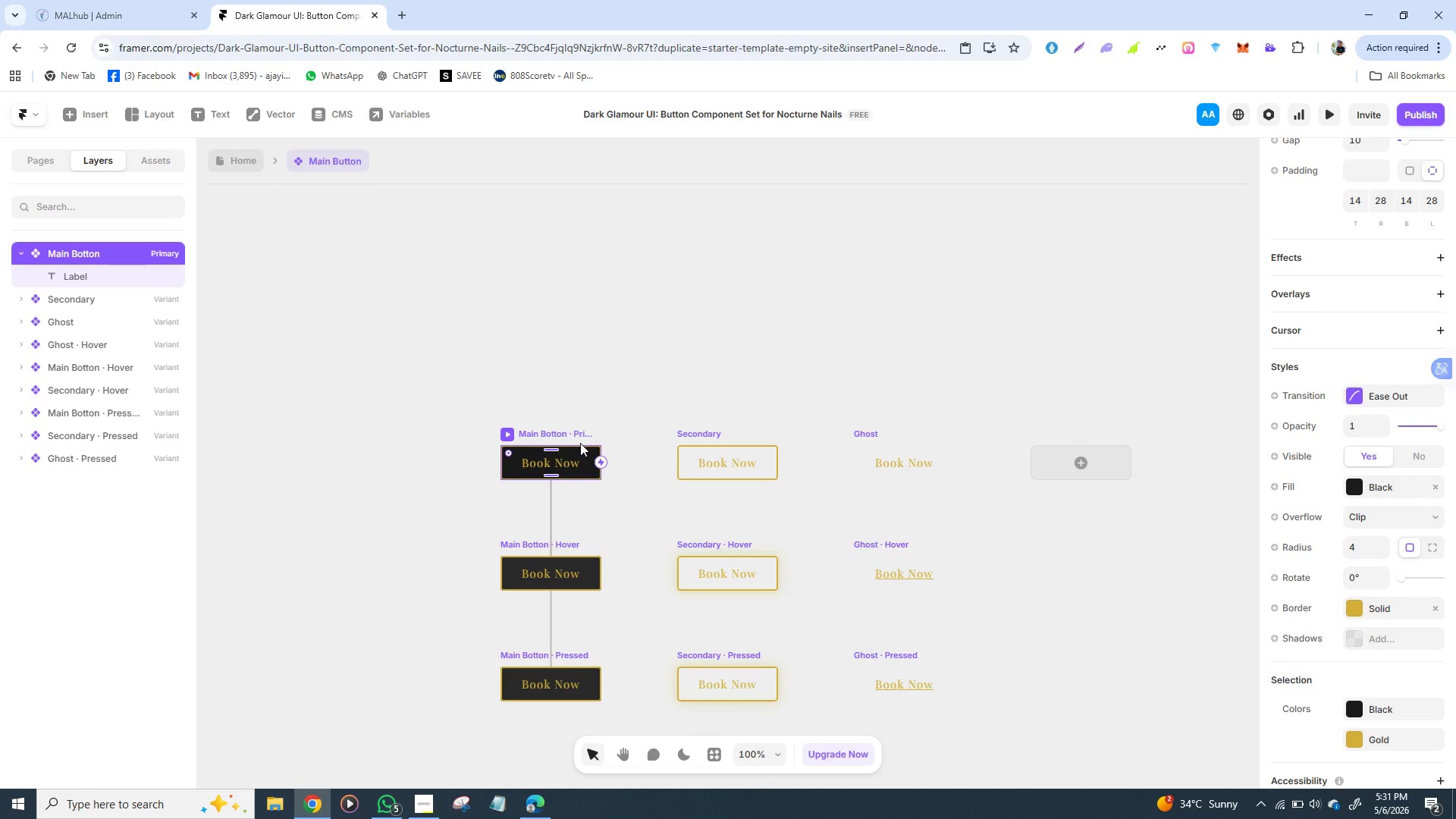 
left_click_drag(start_coordinate=[602, 462], to_coordinate=[715, 464])
 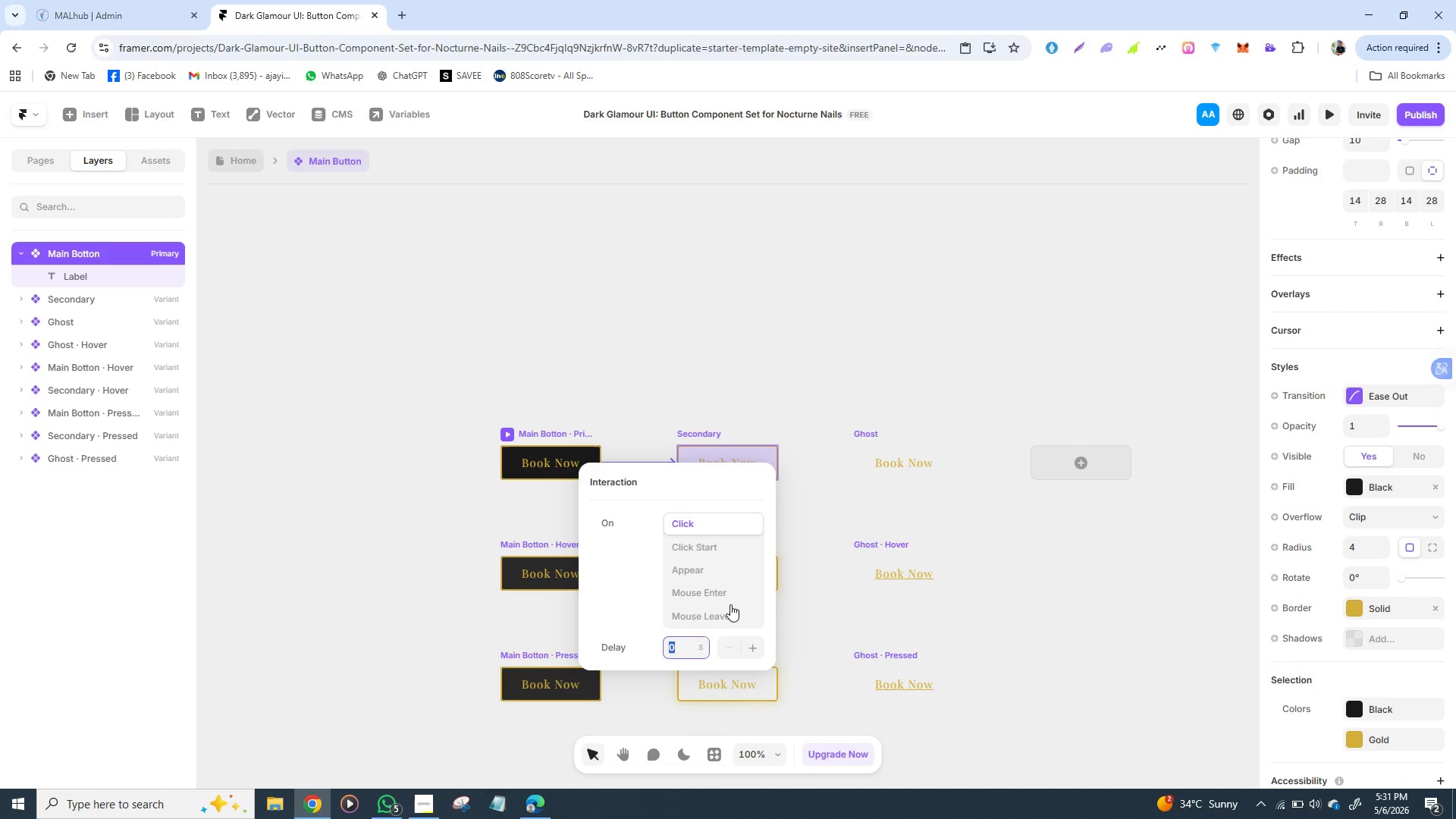 
left_click([716, 586])
 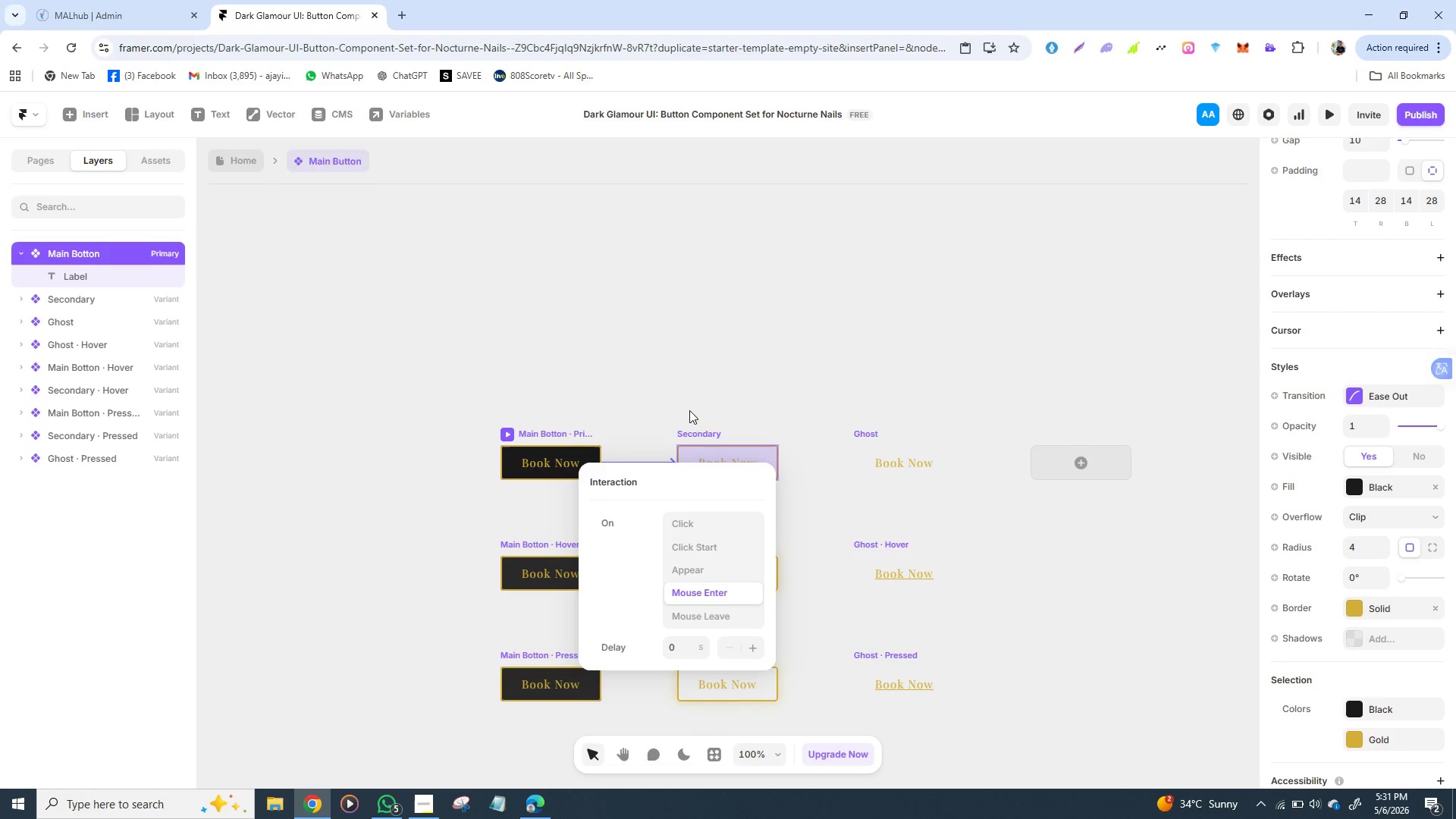 
left_click([701, 429])
 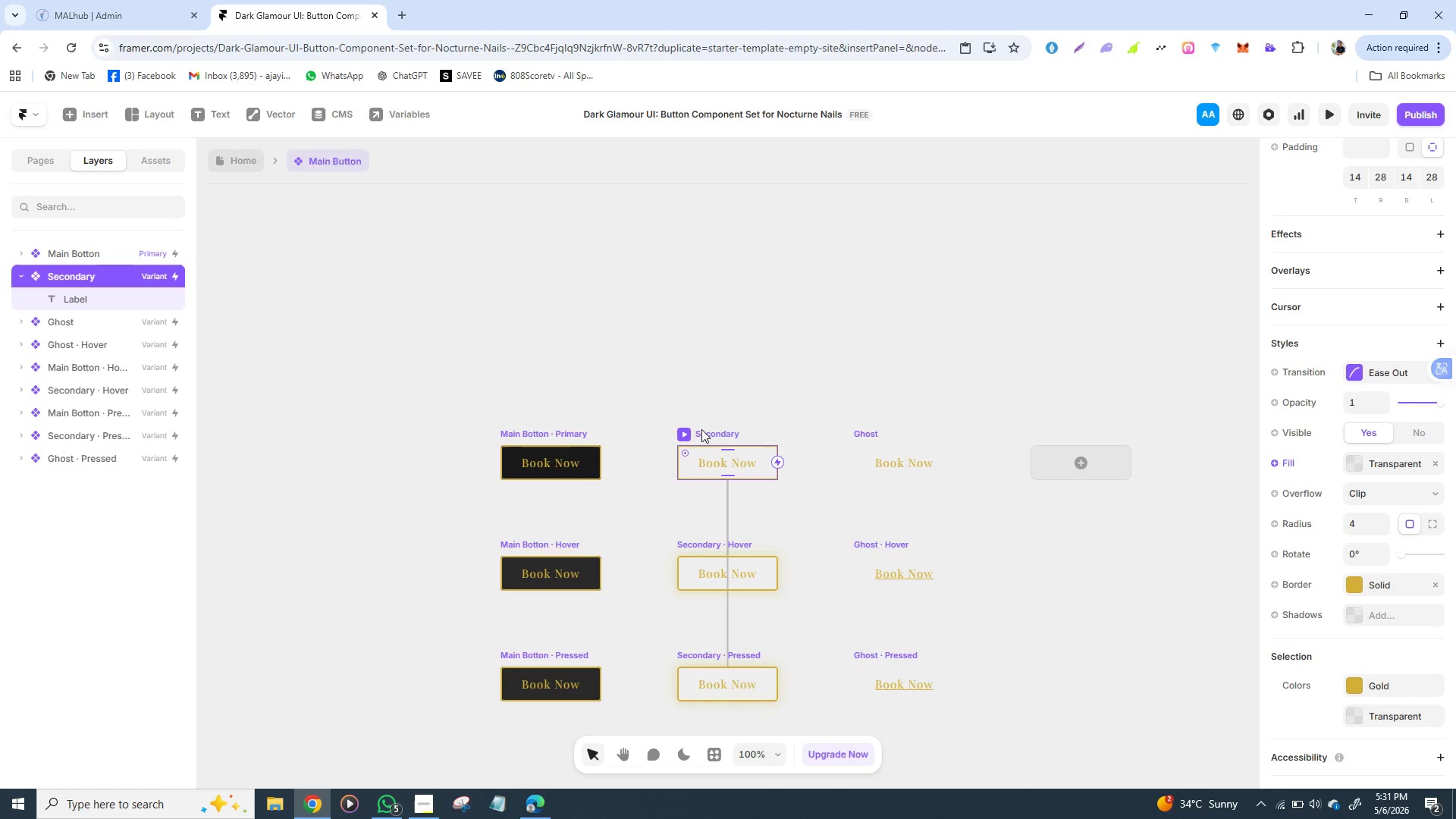 
left_click([701, 429])
 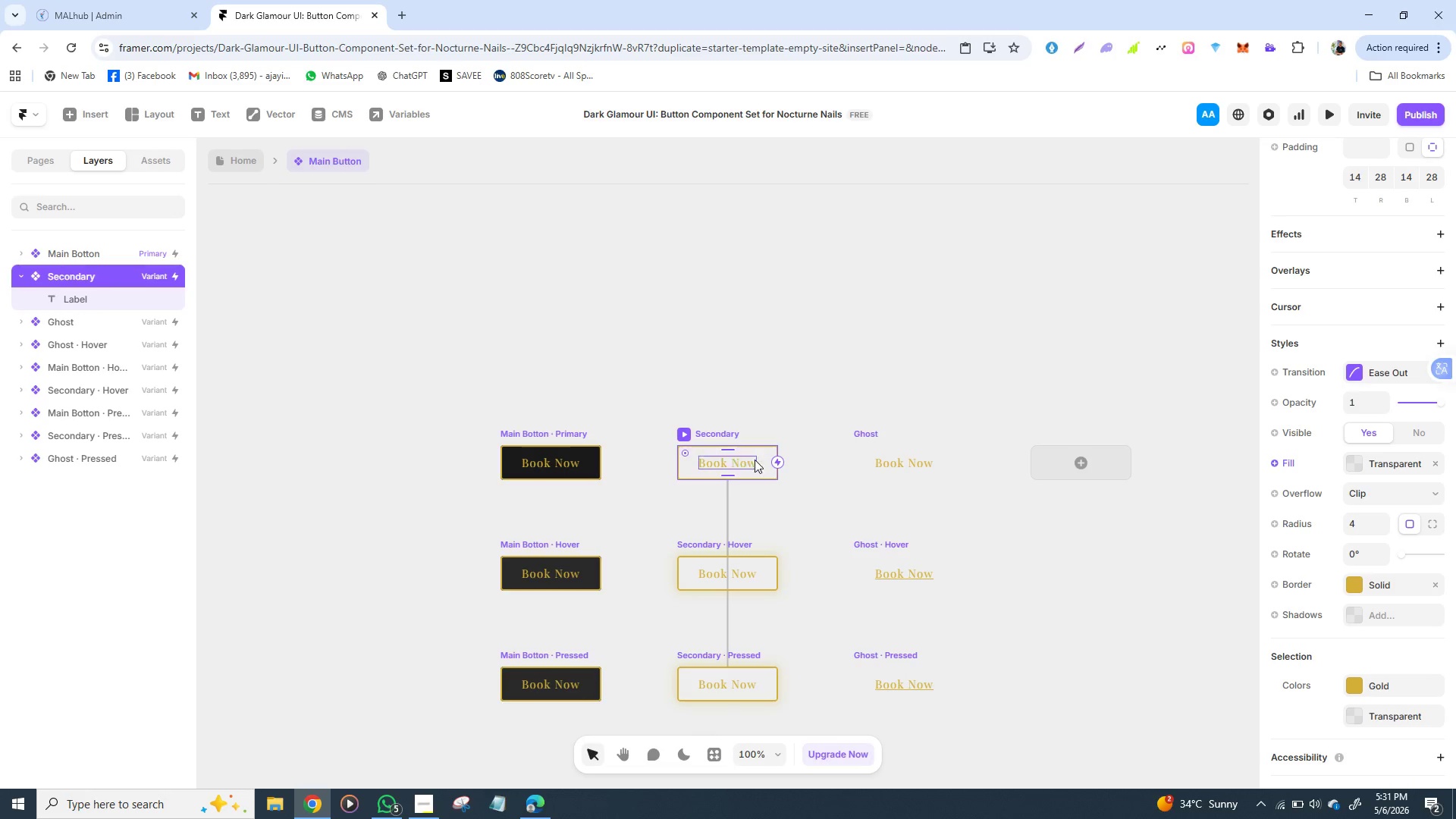 
left_click_drag(start_coordinate=[783, 459], to_coordinate=[601, 454])
 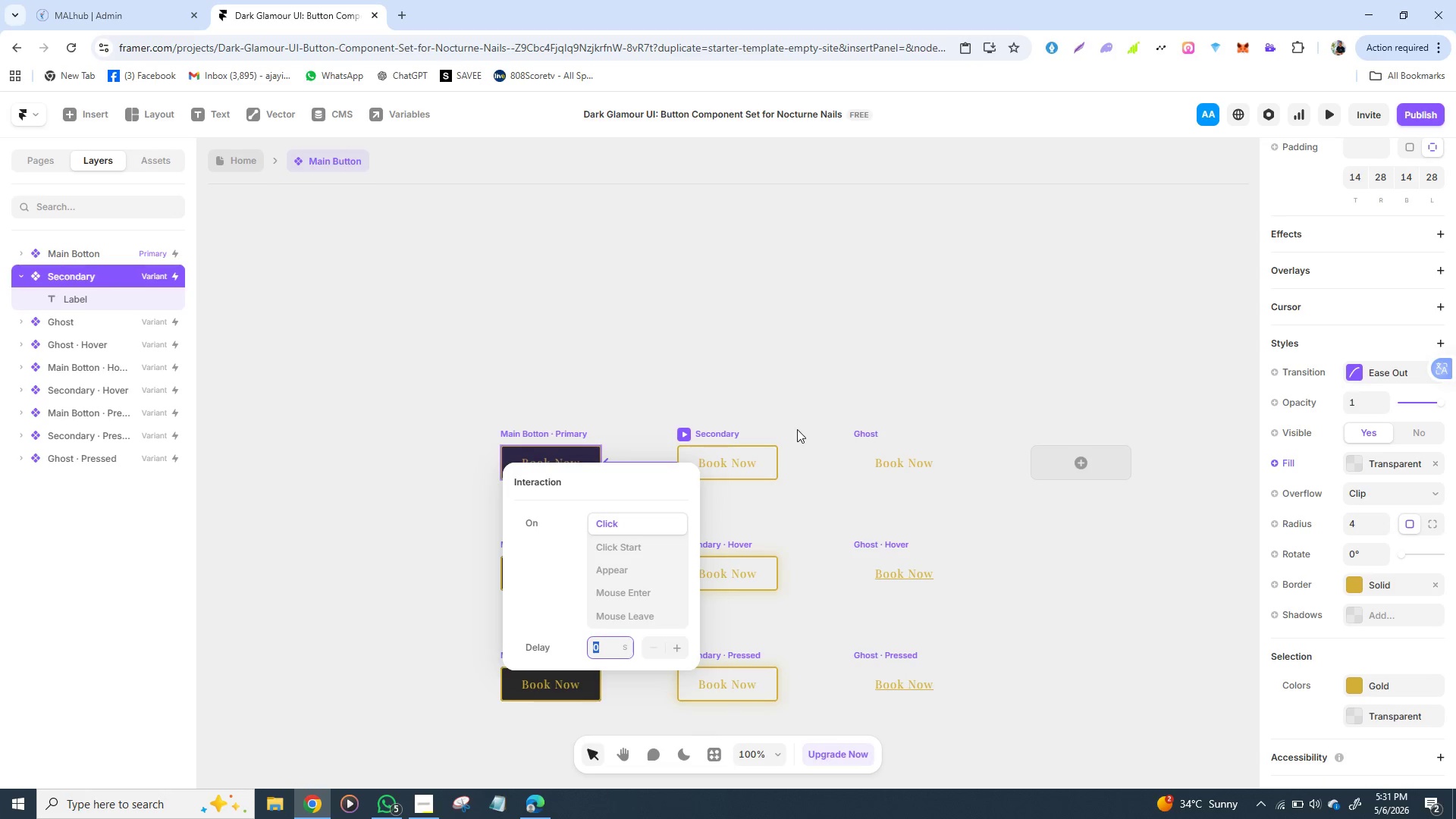 
left_click([722, 441])
 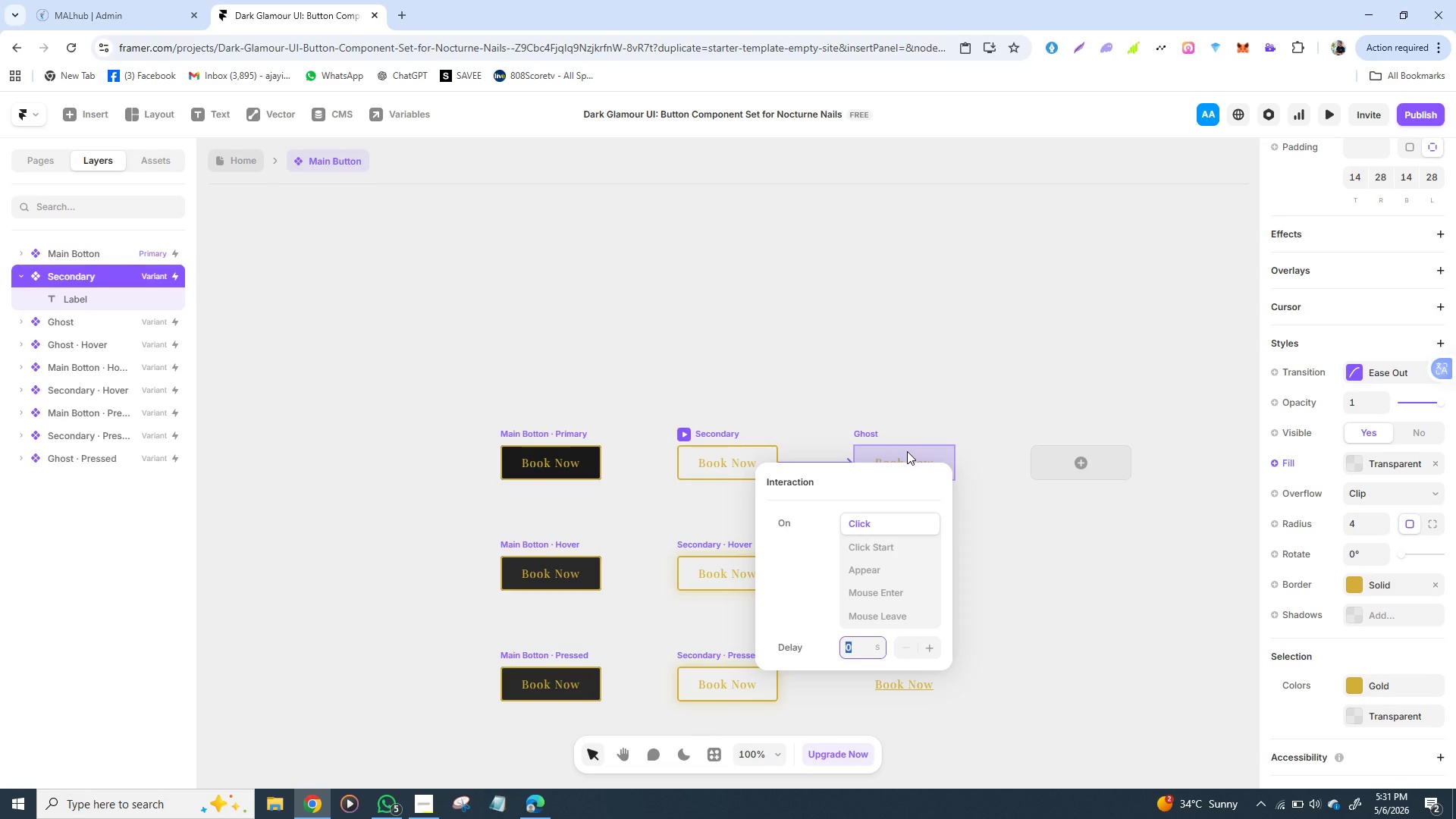 
left_click_drag(start_coordinate=[780, 461], to_coordinate=[906, 451])
 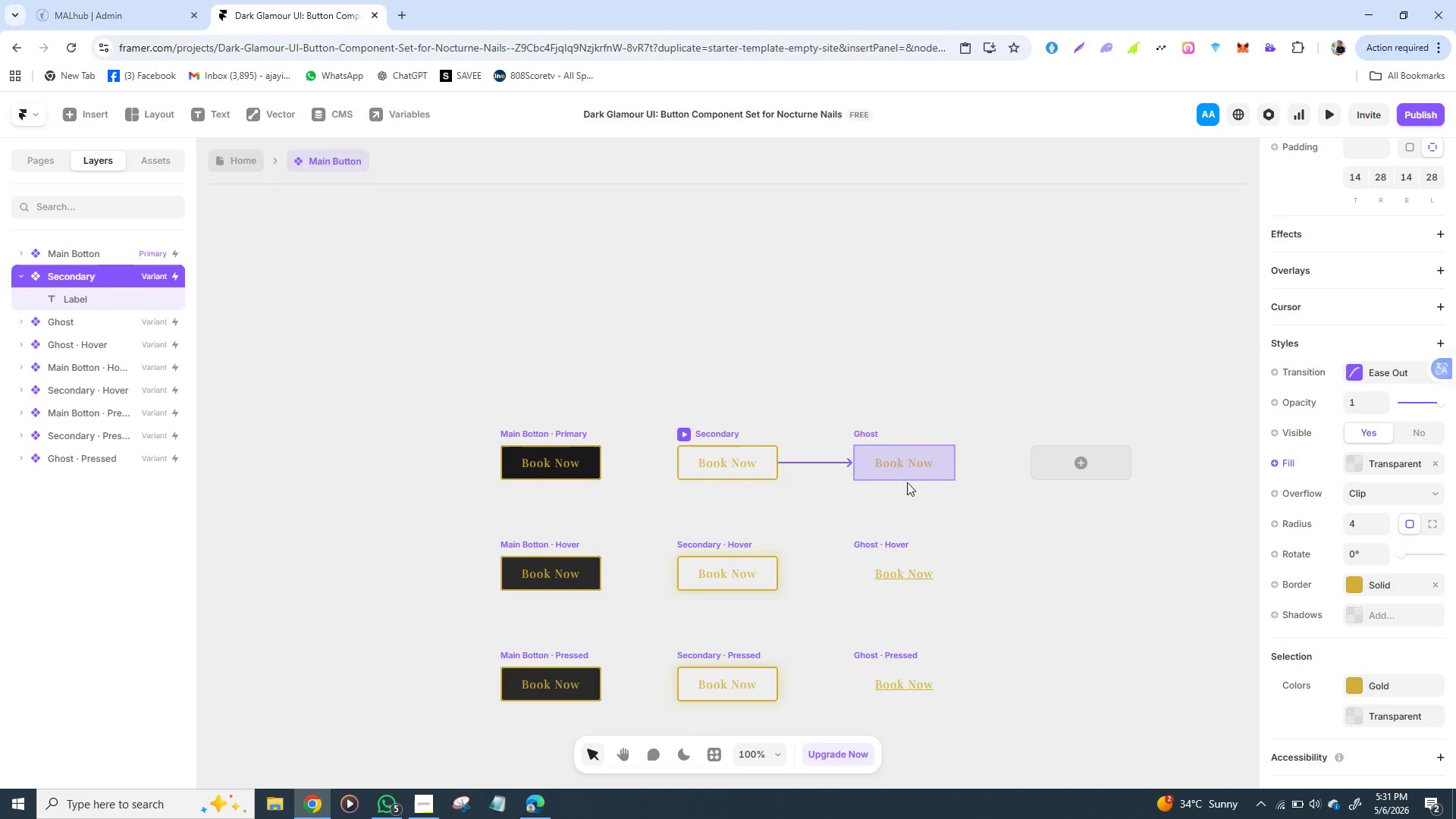 
left_click([864, 513])
 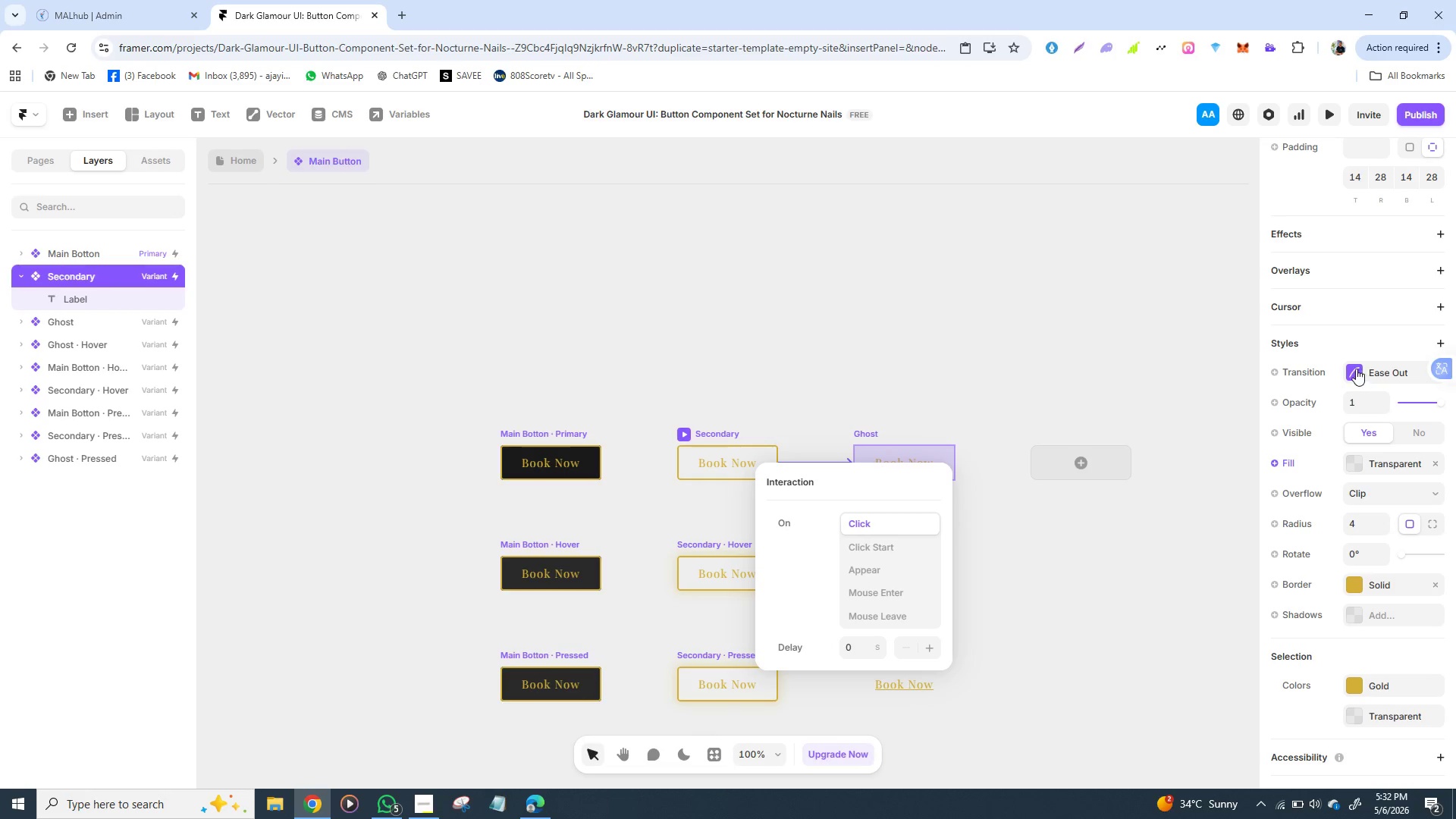 
left_click([1355, 366])
 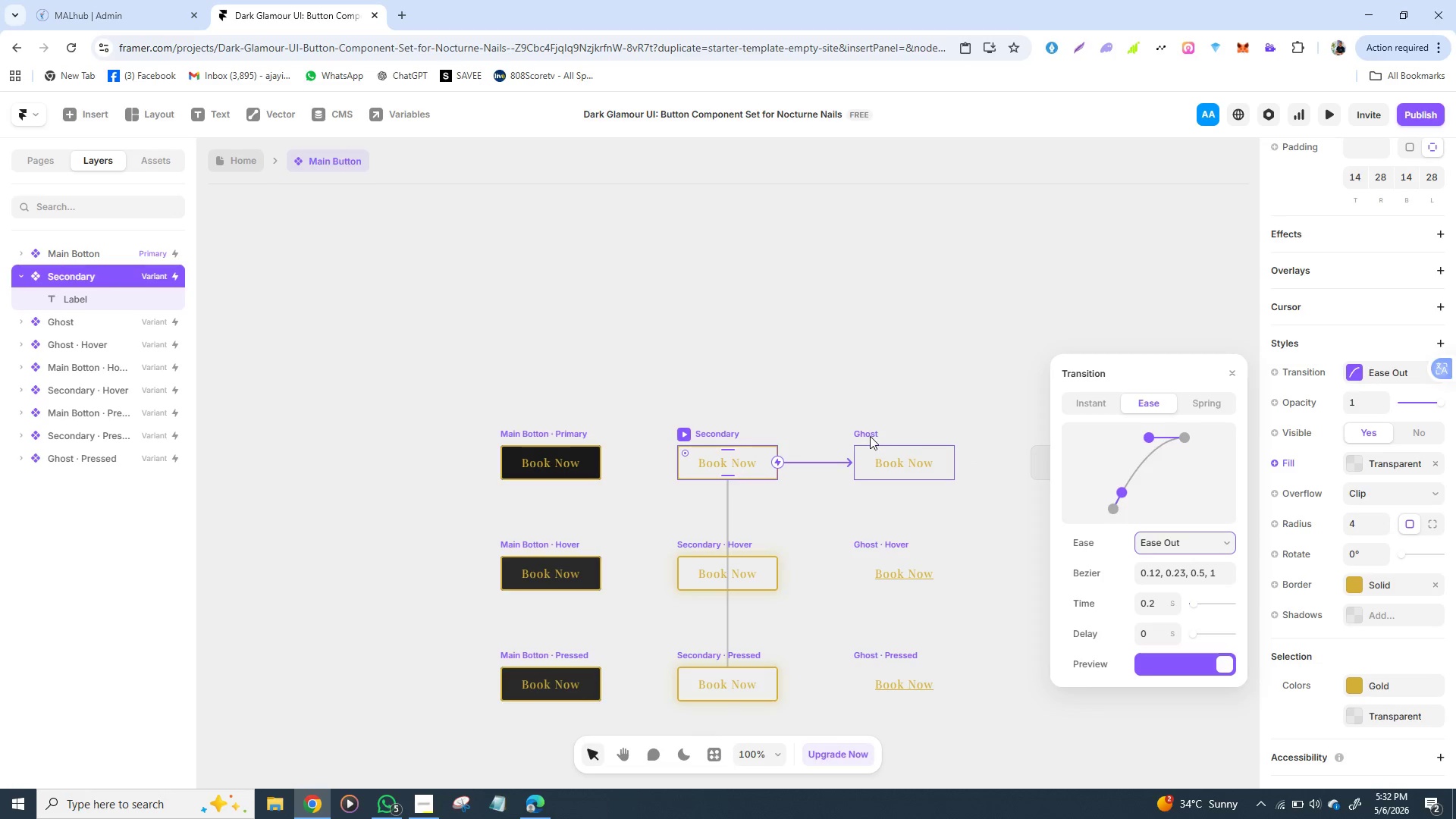 
left_click([871, 436])
 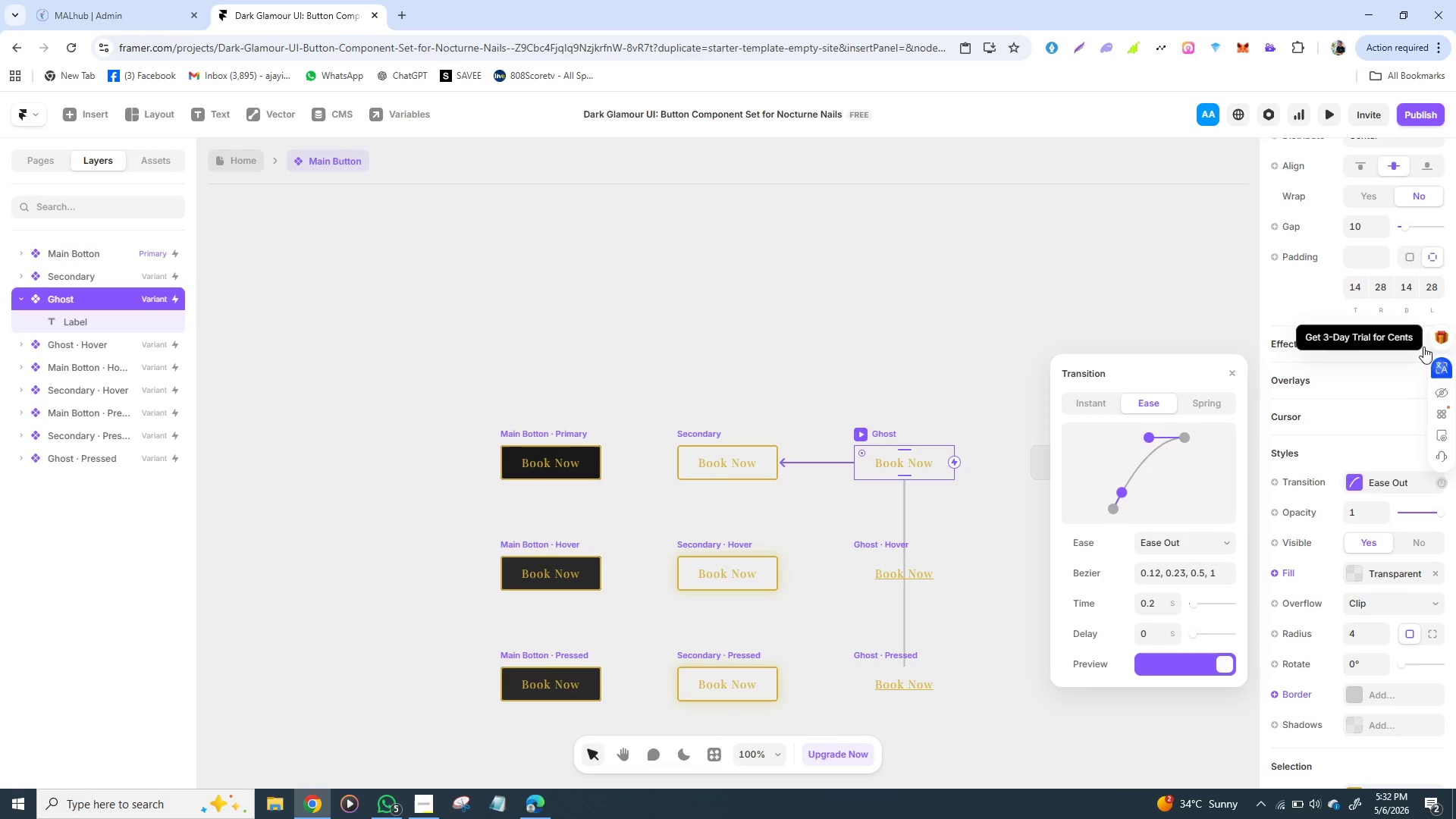 
left_click([1404, 353])
 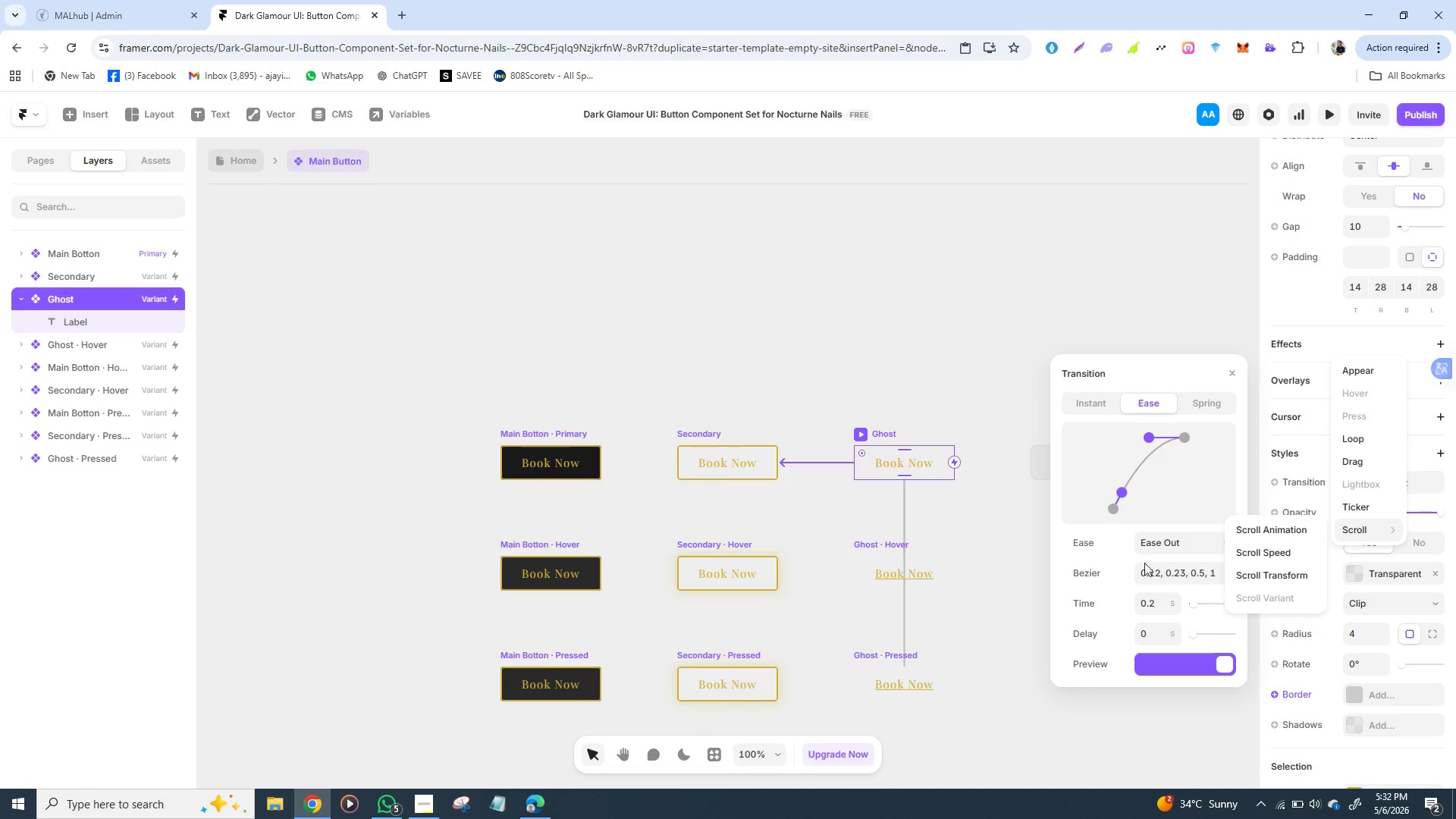 
left_click([1020, 604])
 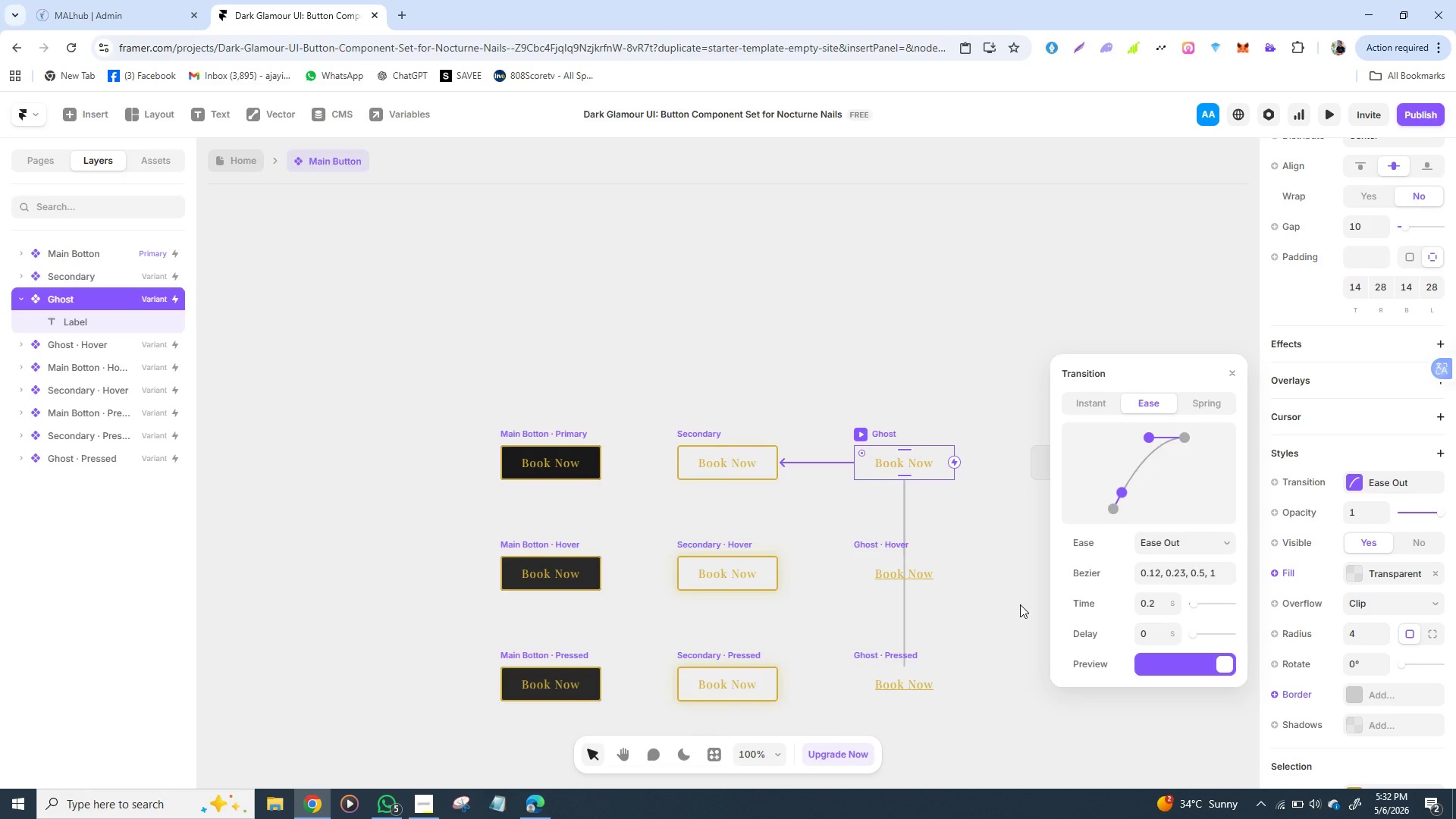 
wait(18.25)
 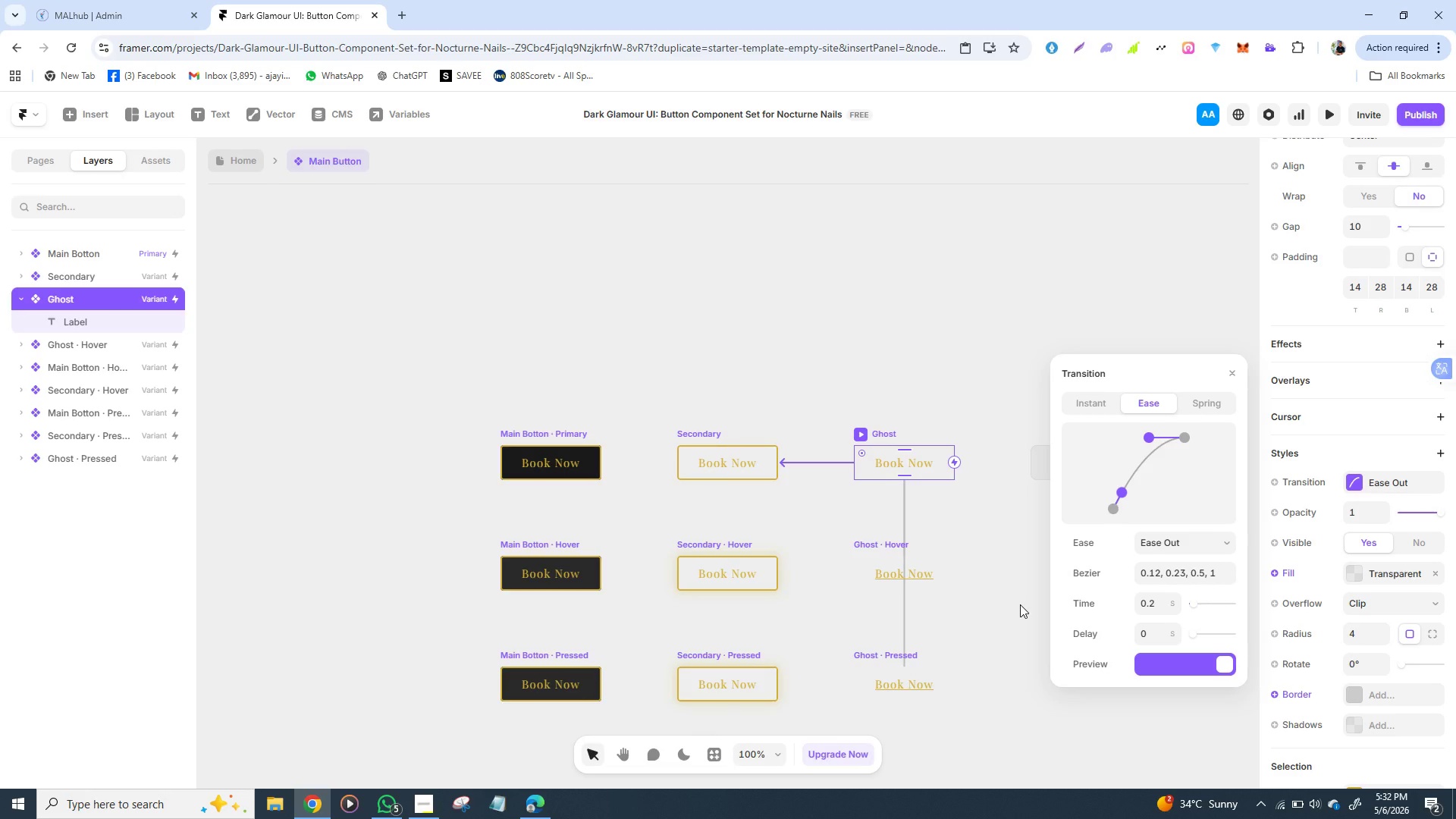 
left_click([905, 329])
 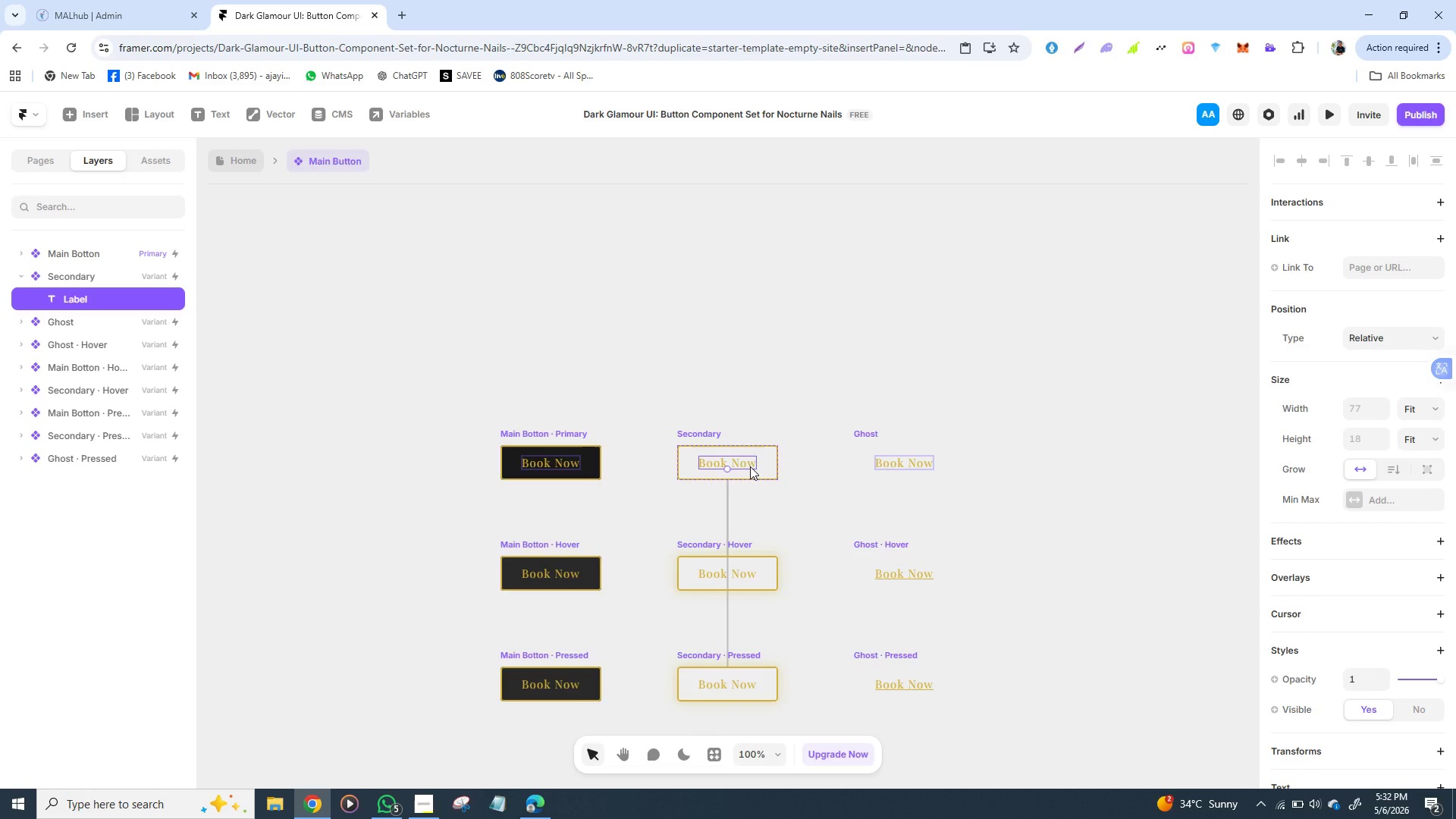 
left_click([750, 466])
 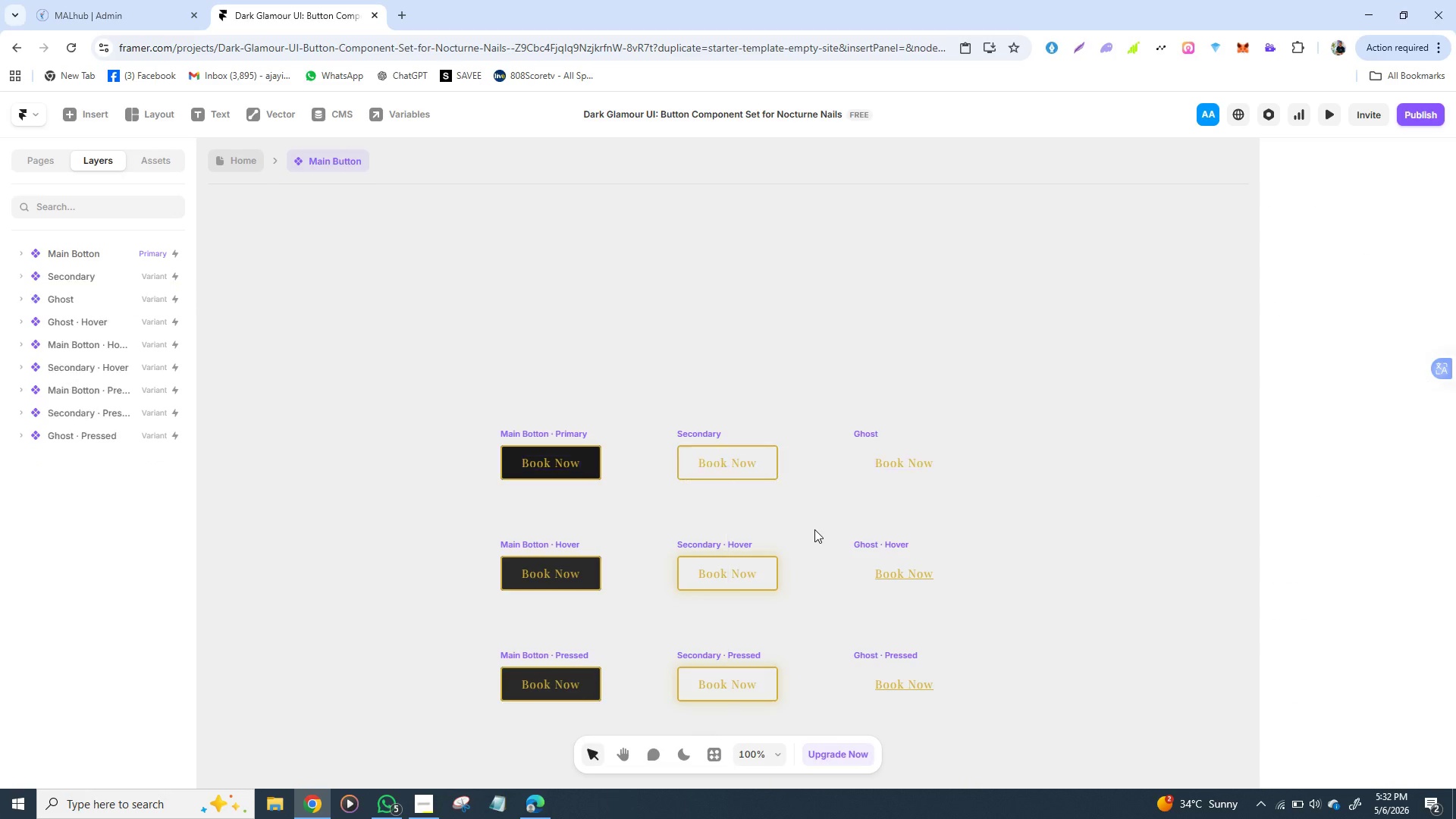 
left_click([814, 529])
 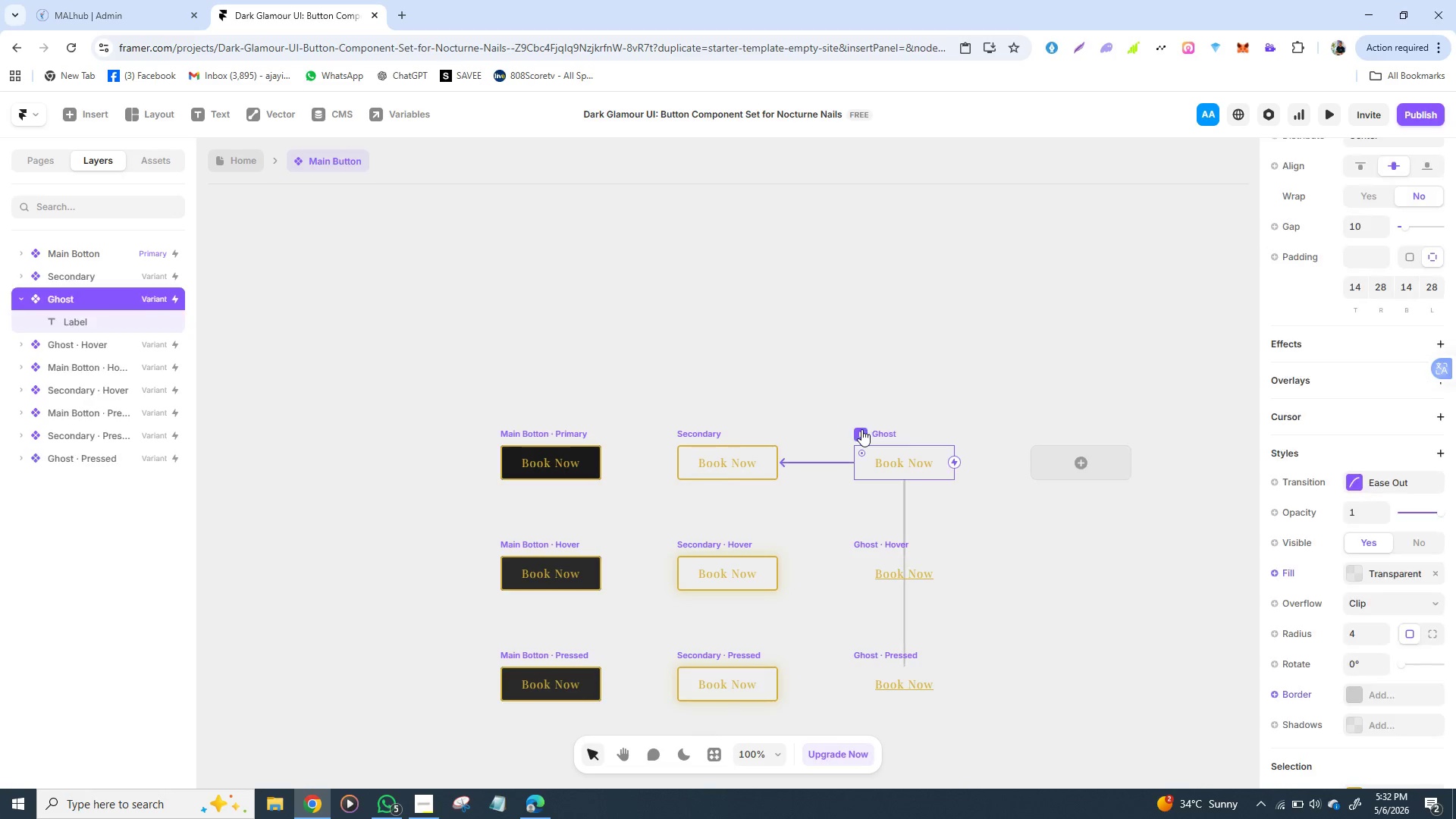 
left_click([861, 429])
 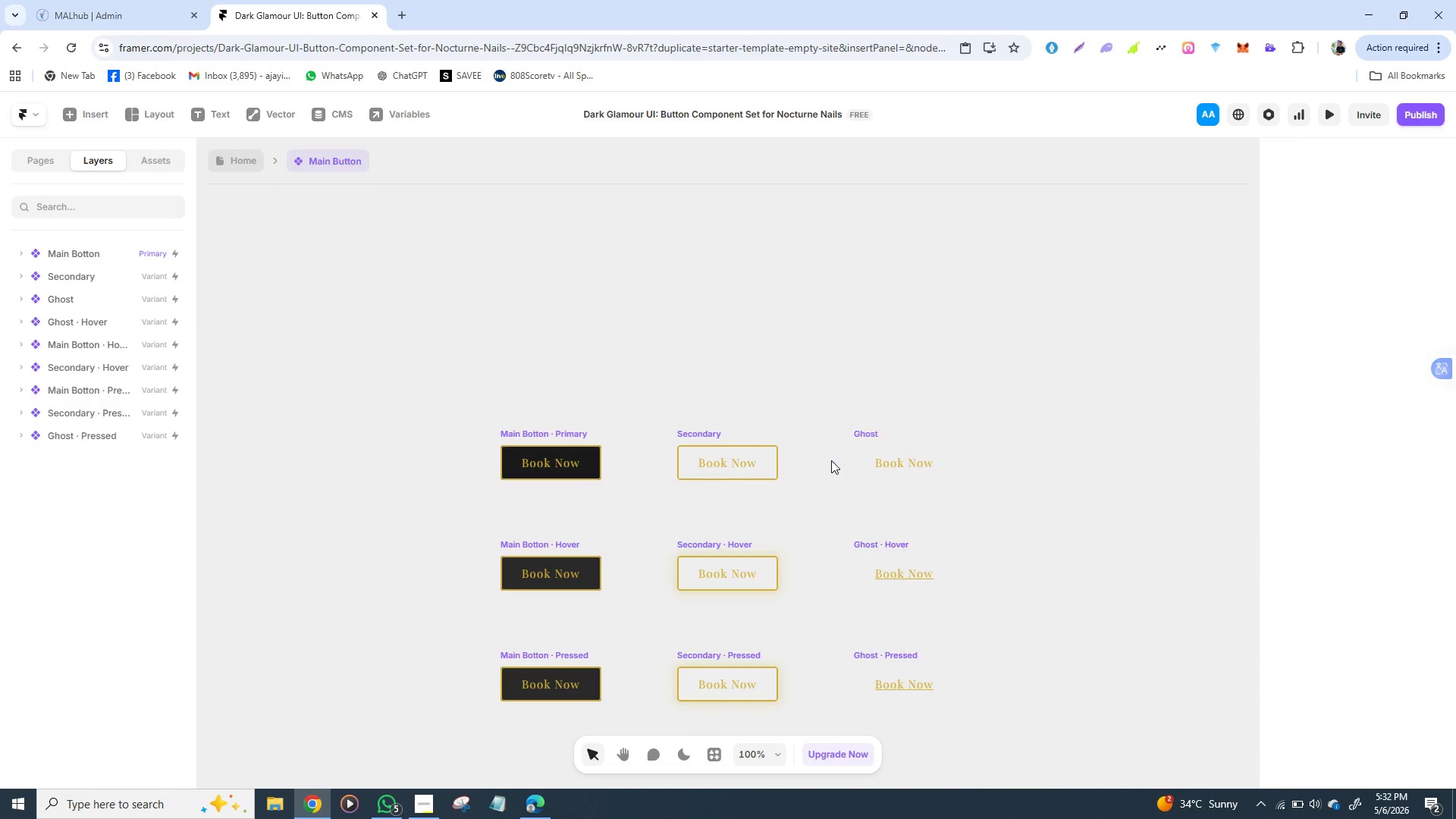 
left_click([831, 460])
 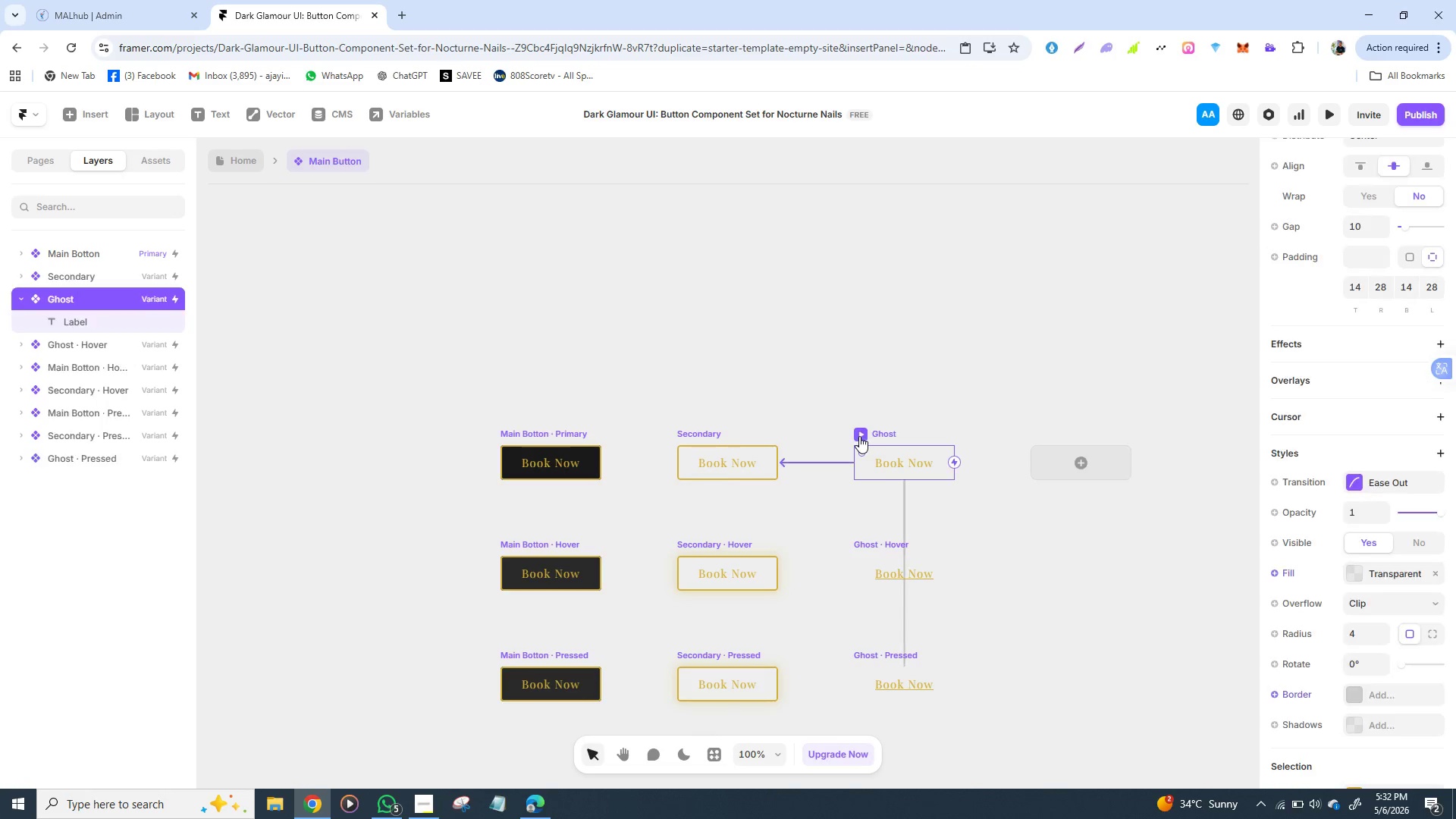 
left_click([859, 436])
 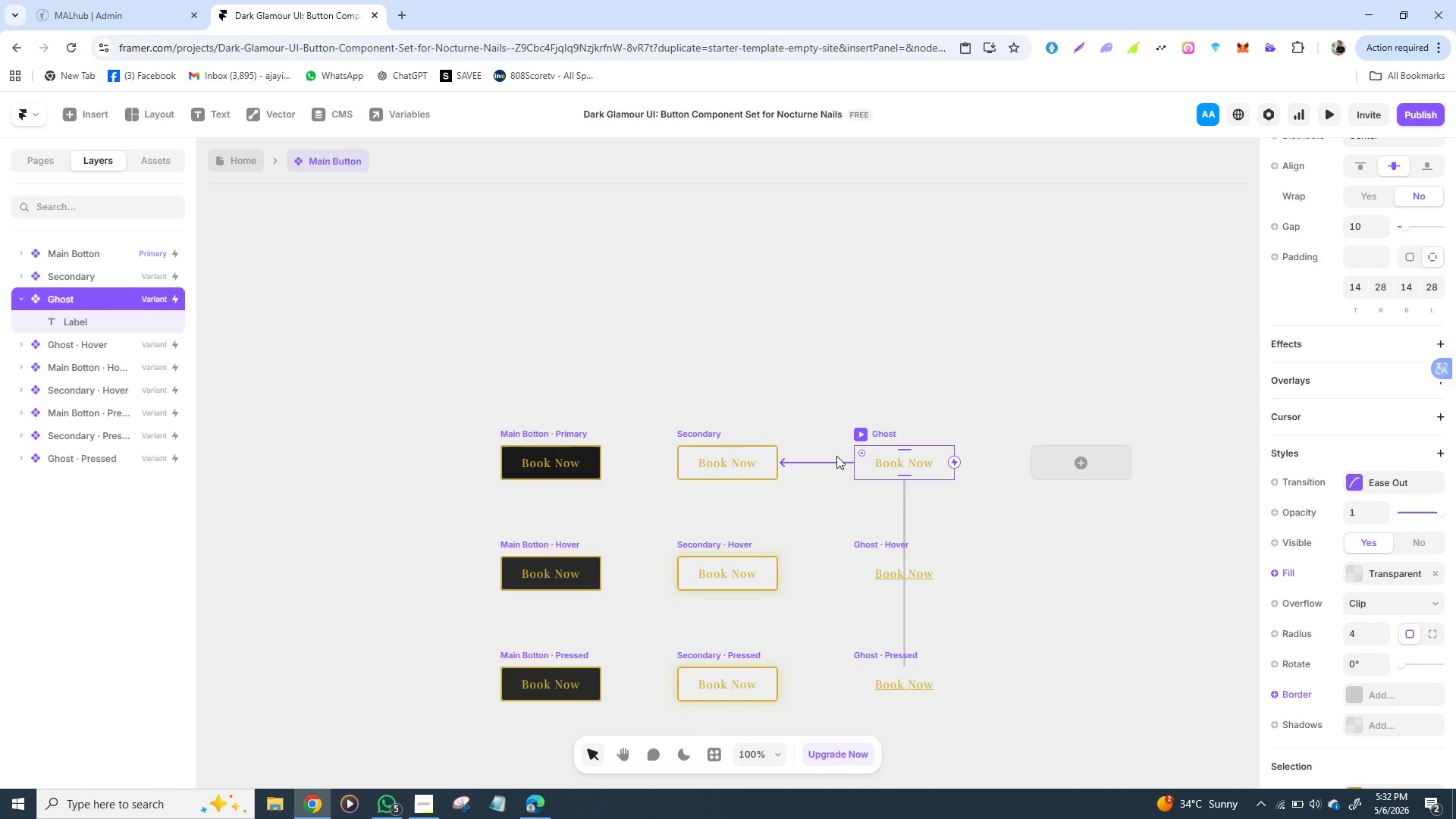 
wait(5.75)
 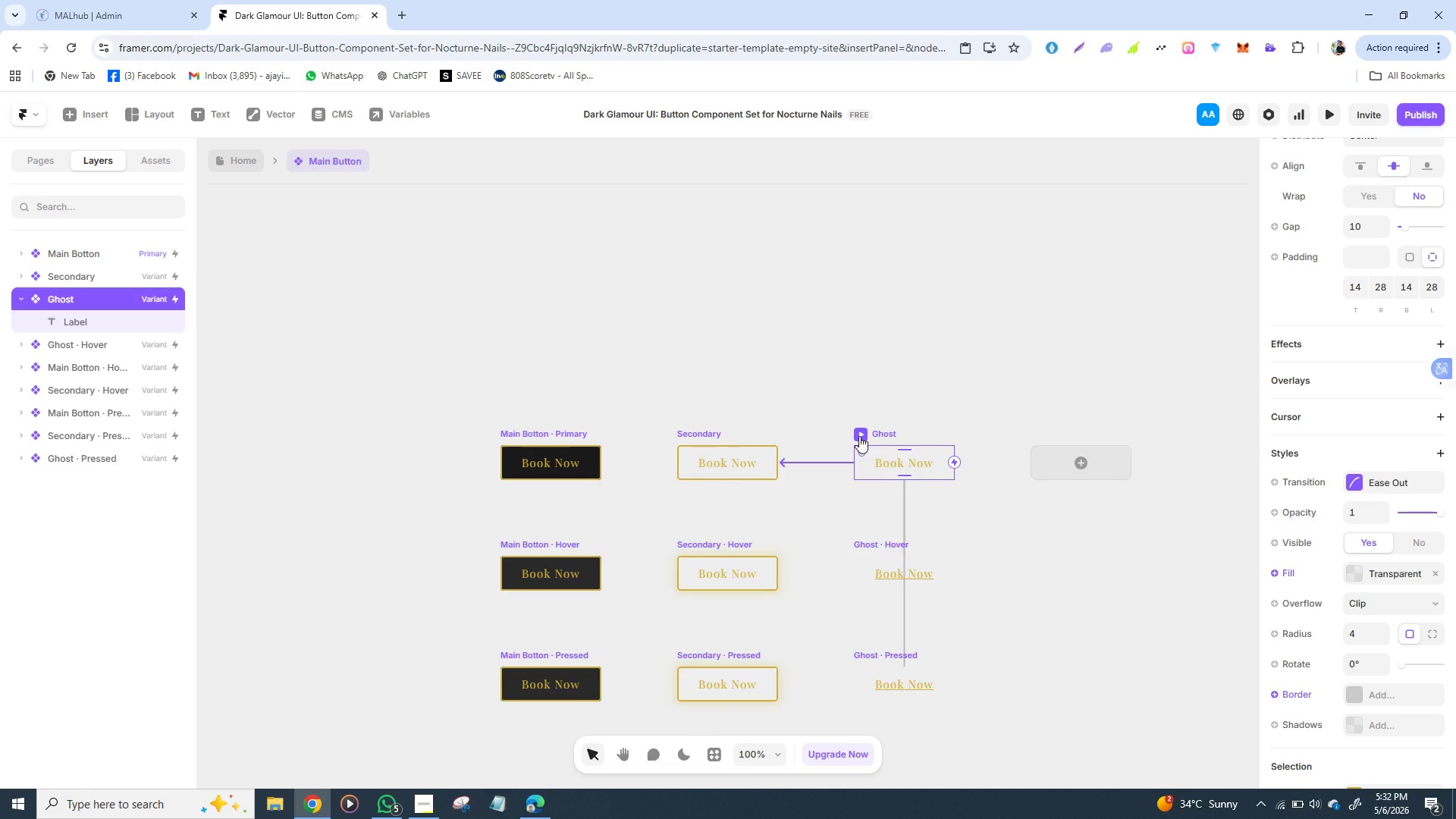 
left_click([831, 461])
 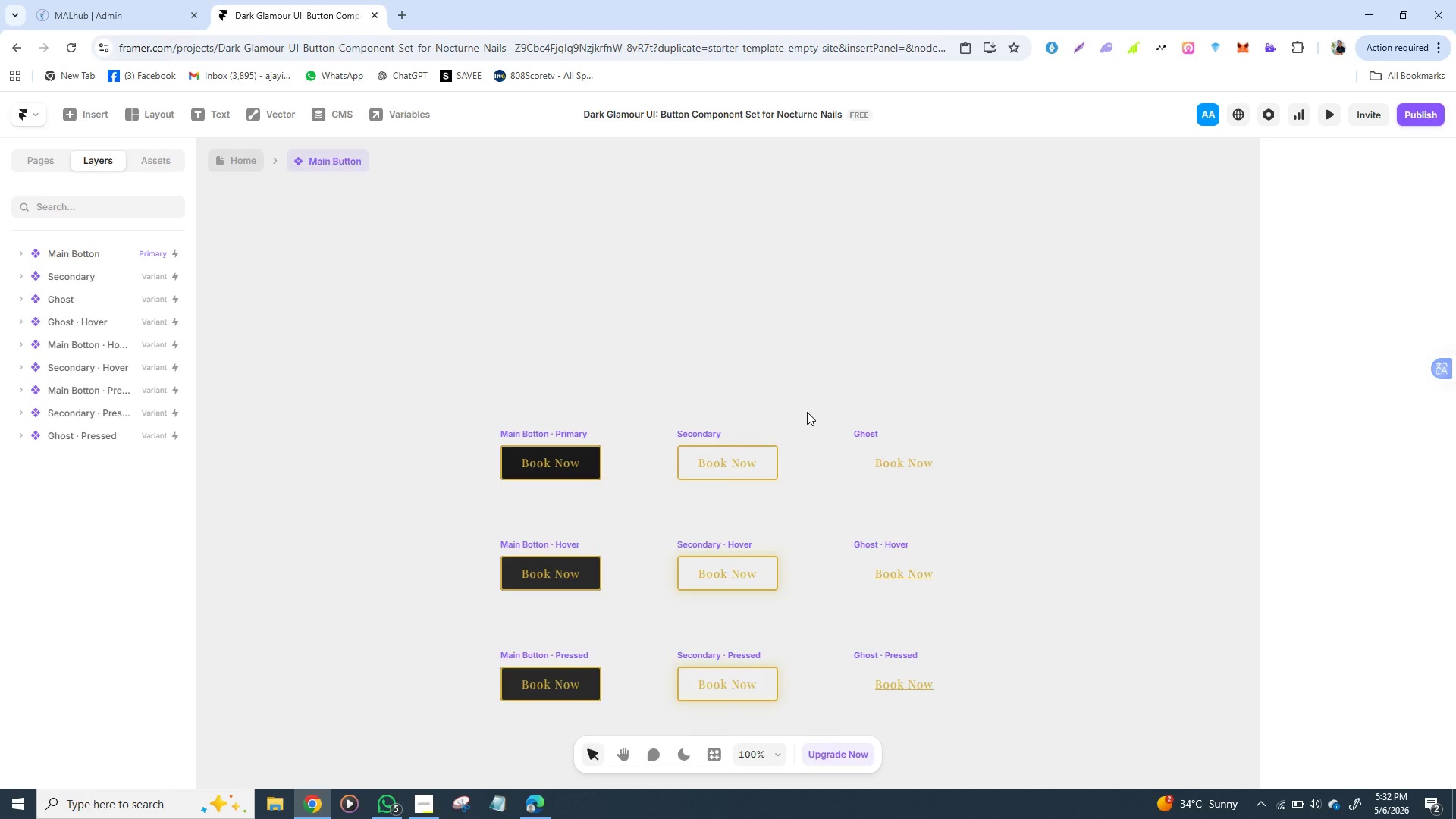 
key(Control+Z)
 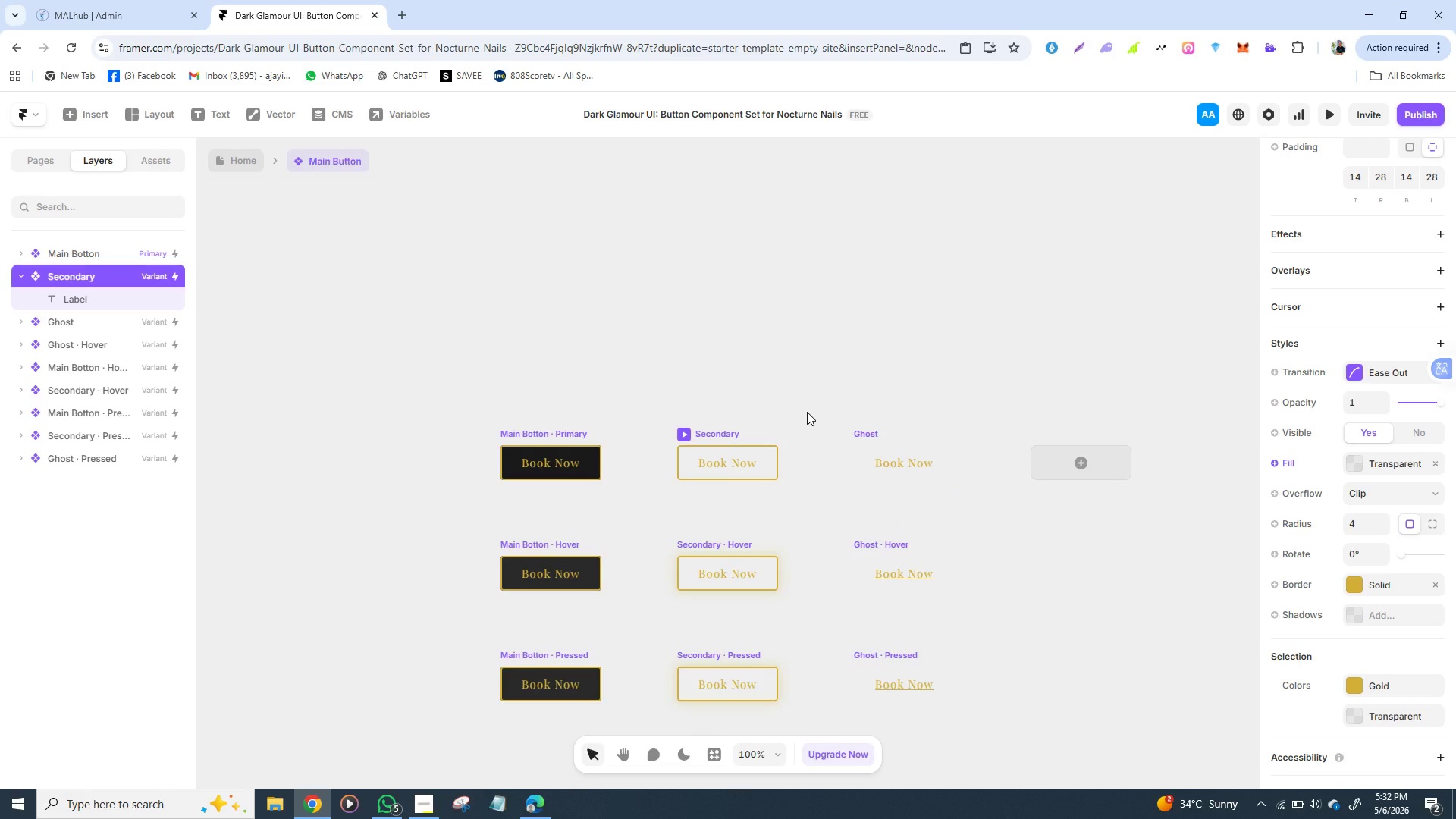 
key(Control+Z)
 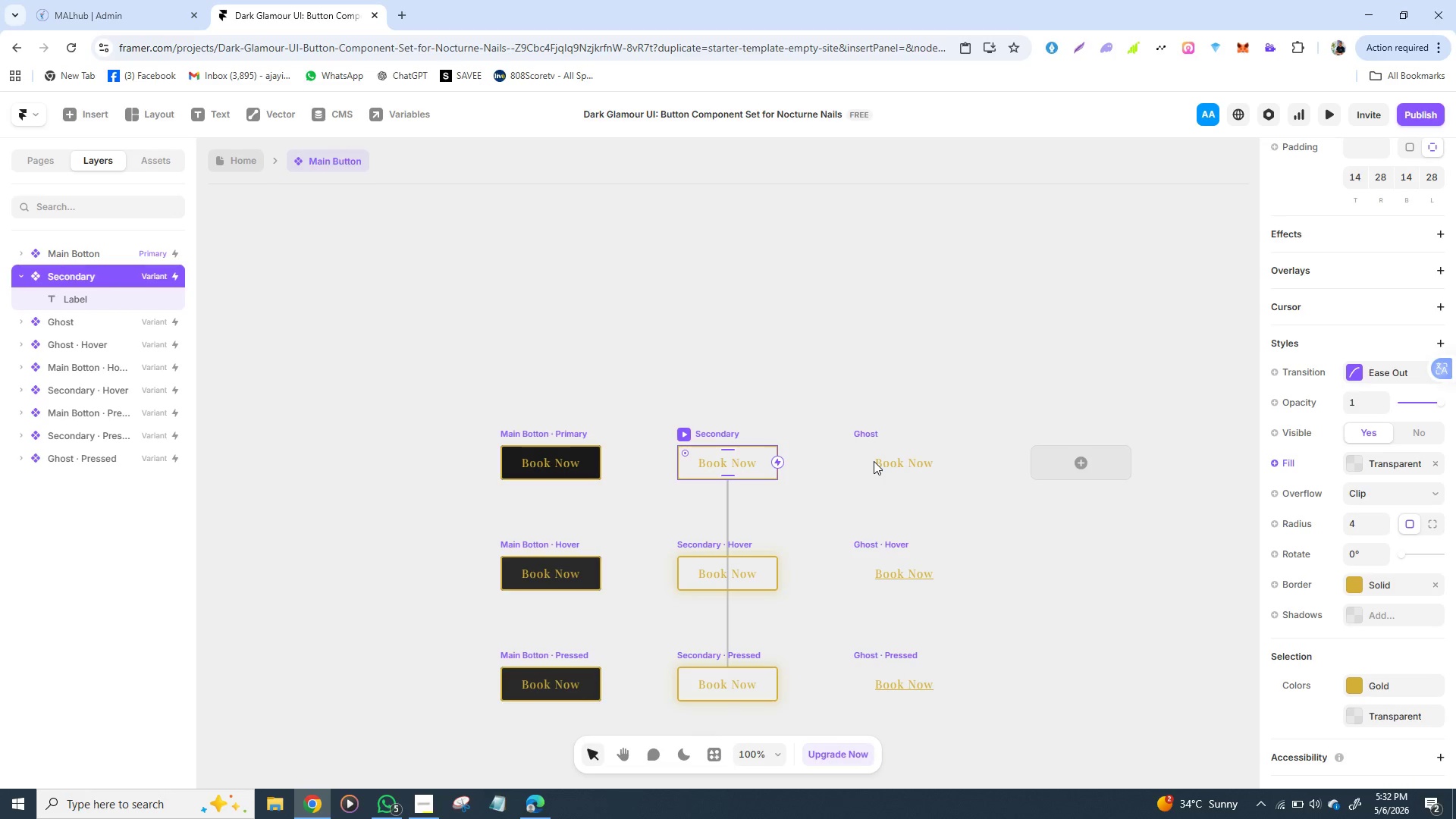 
left_click([874, 461])
 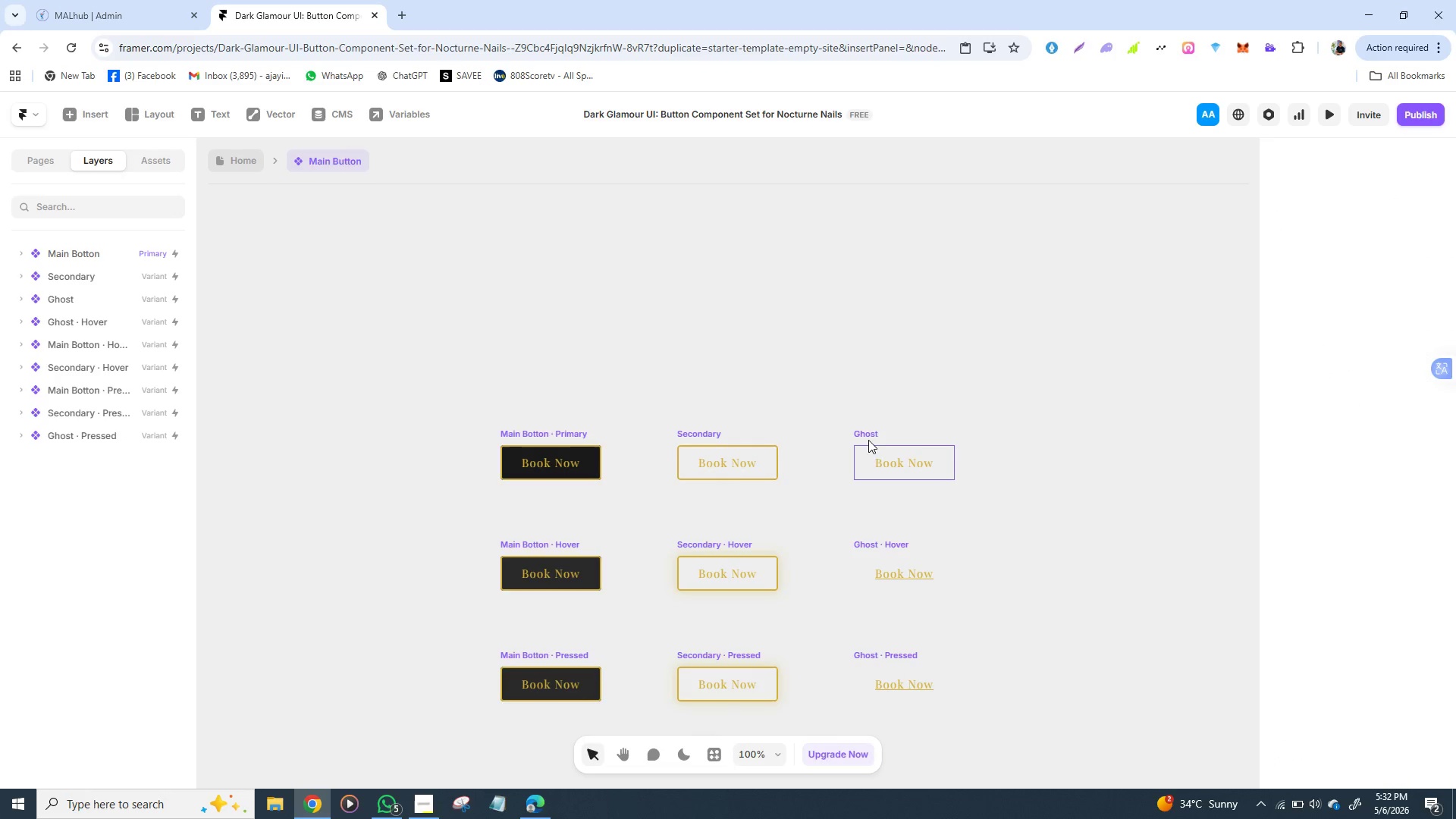 
left_click([868, 428])
 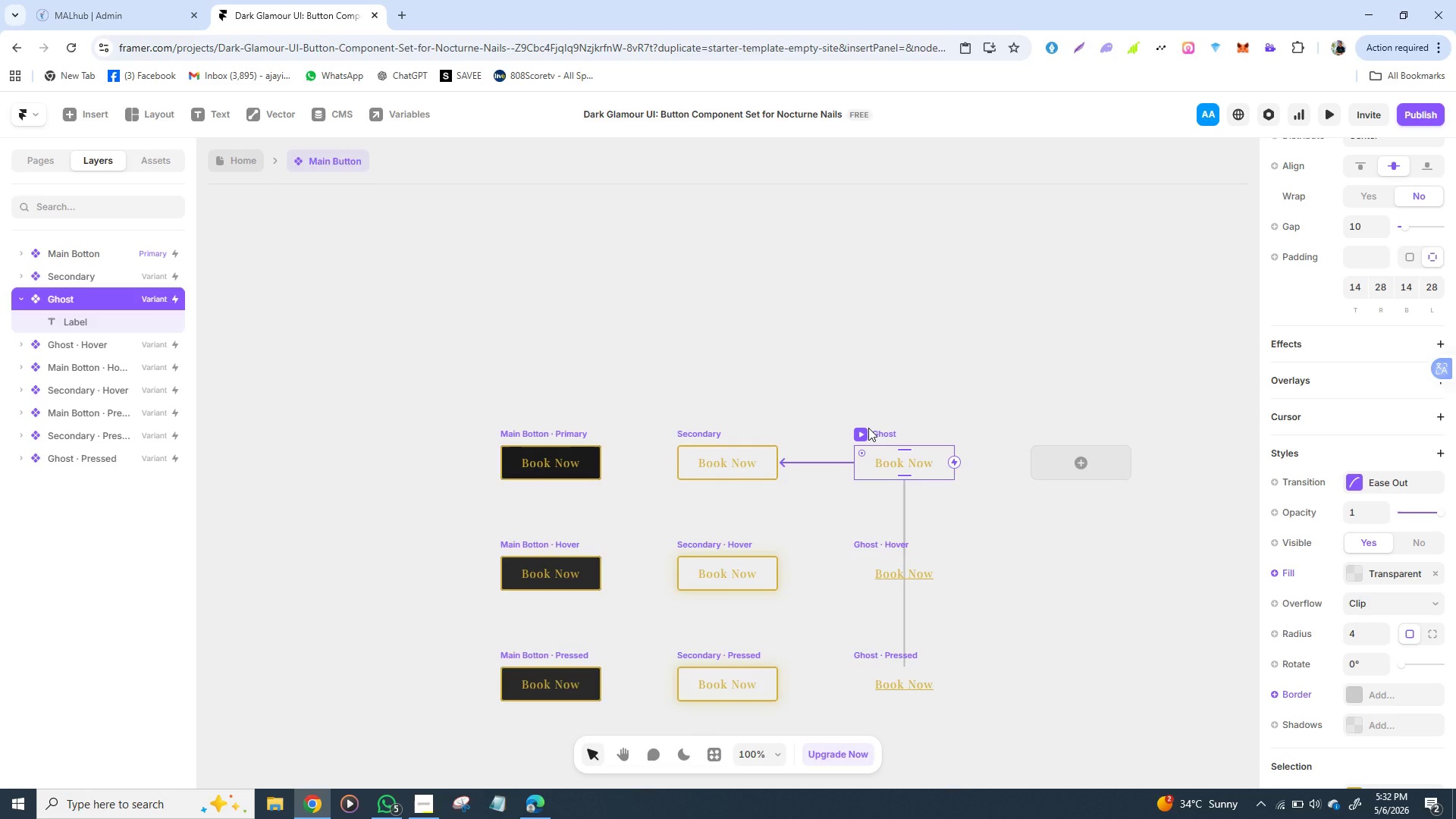 
hold_key(key=ControlLeft, duration=1.53)
left_click([846, 403])
 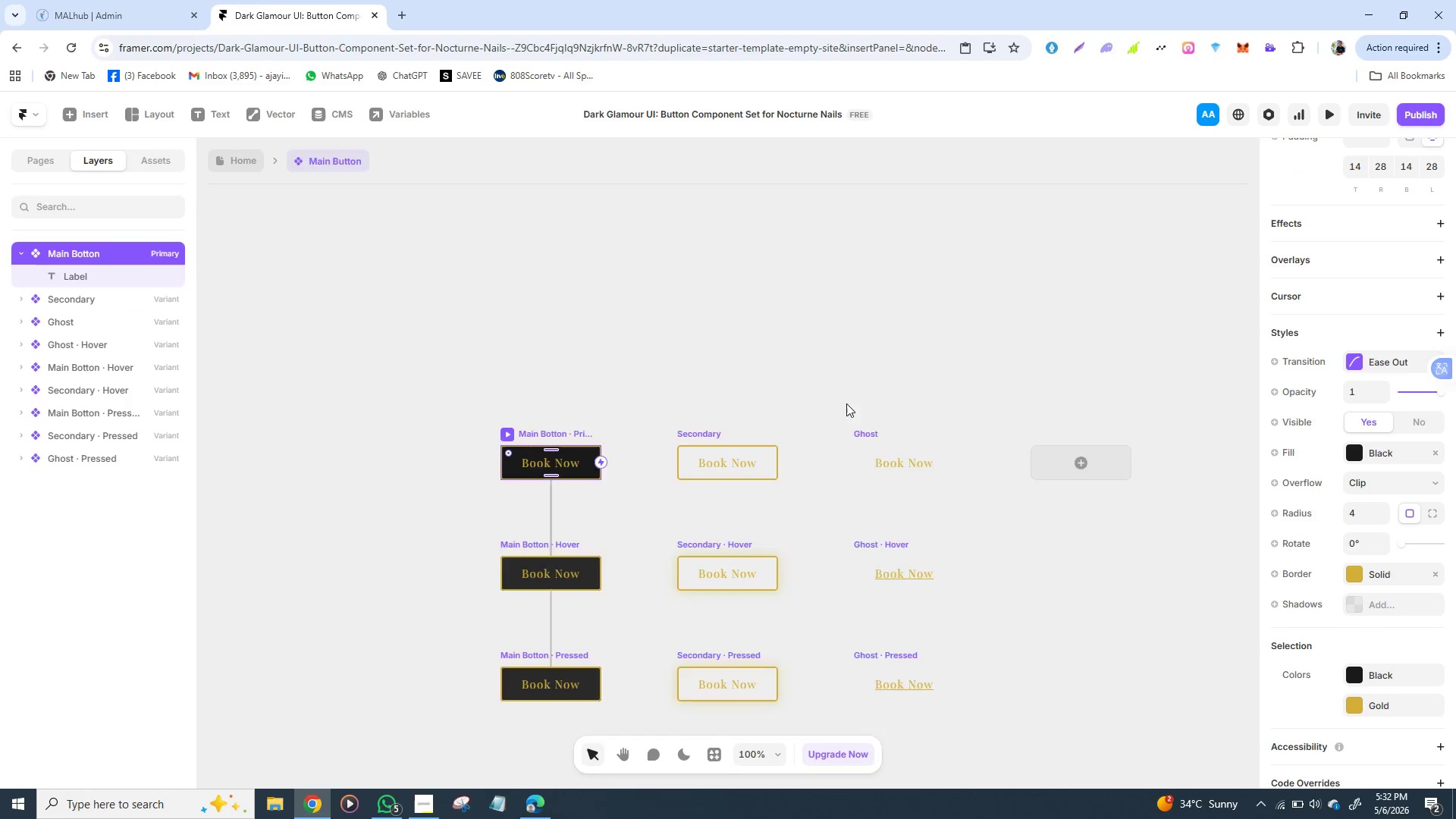 
key(Control+Z)
 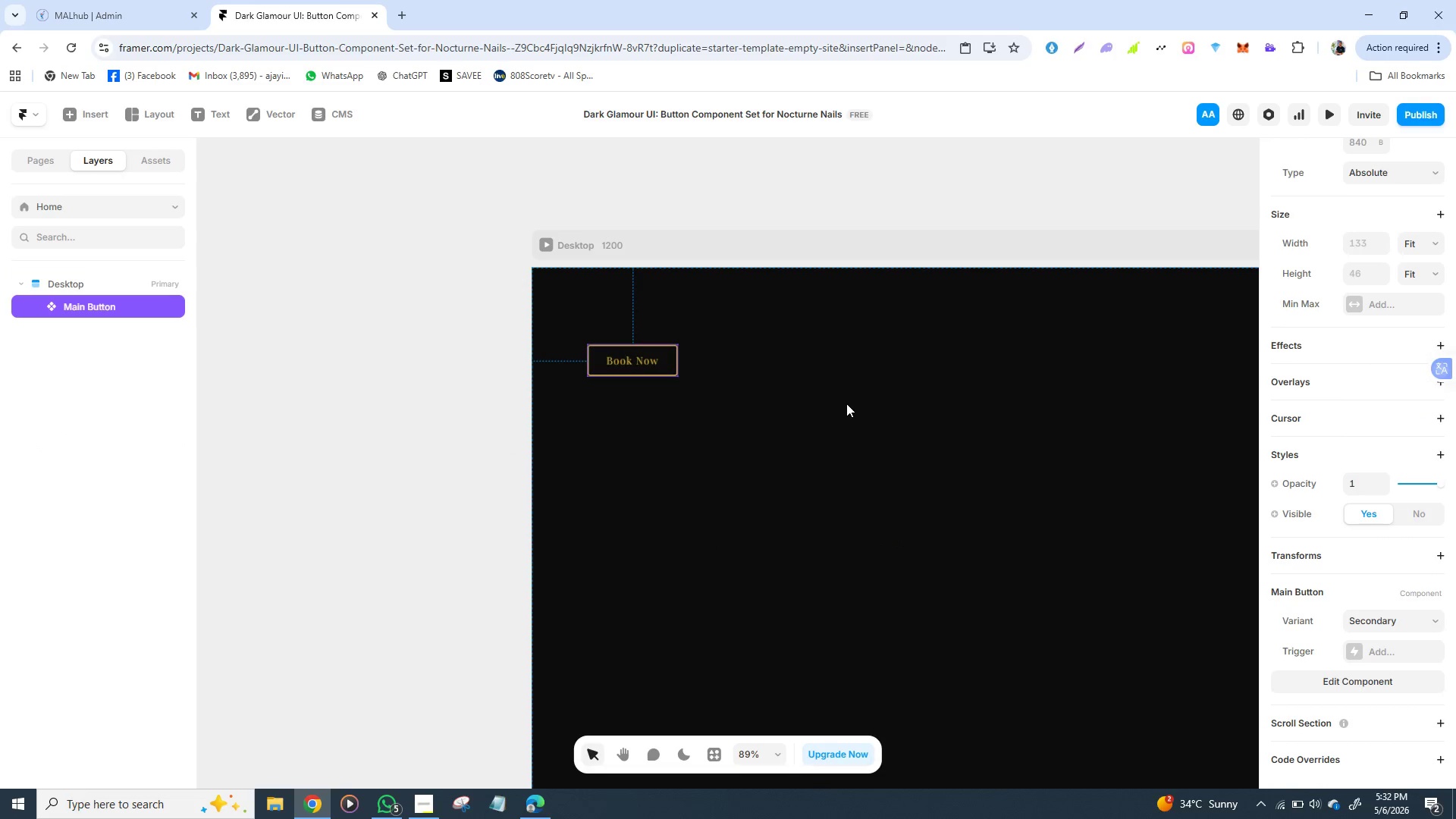 
key(Control+Z)
 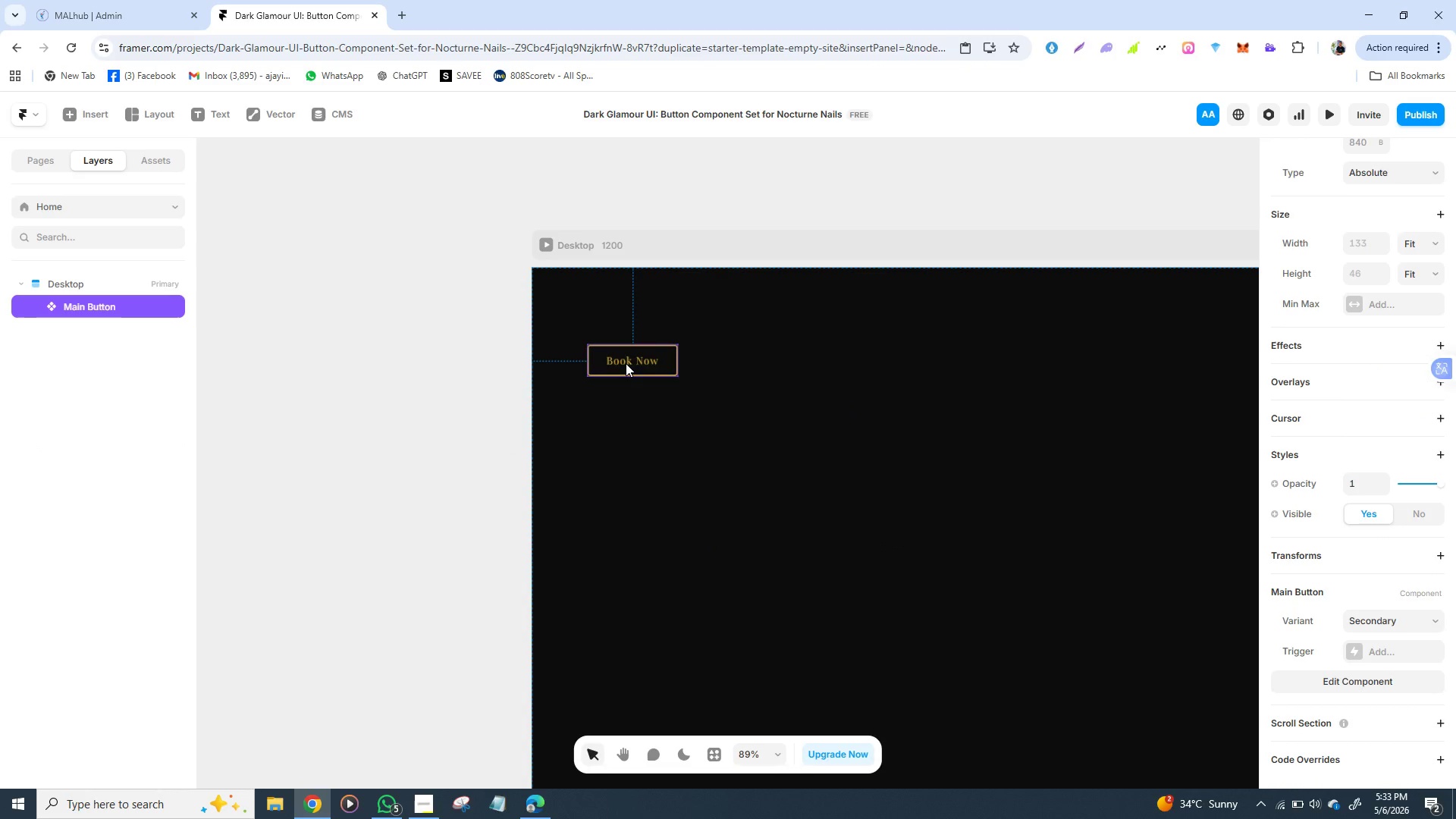 
left_click([626, 363])
 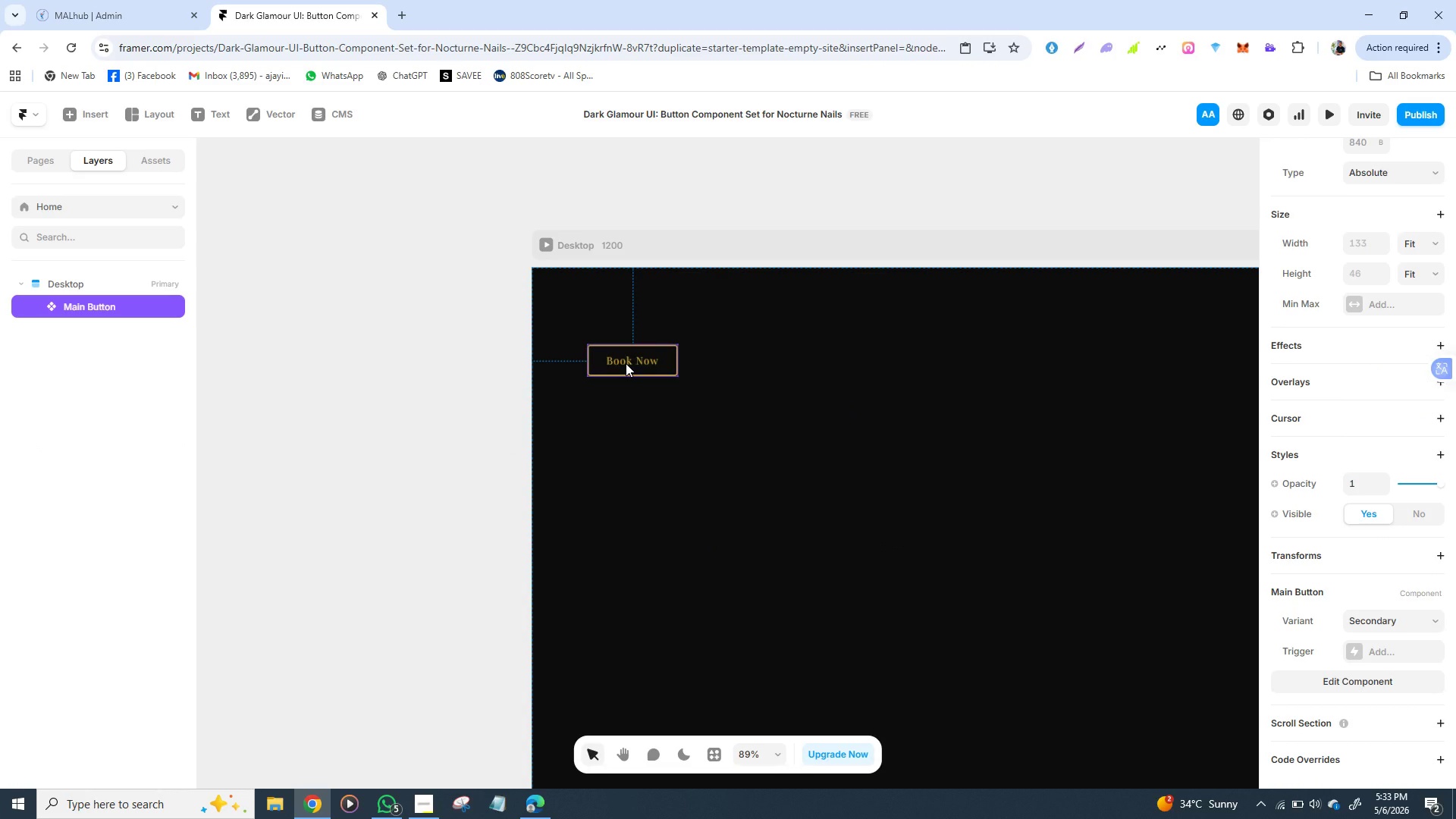 
left_click([626, 363])
 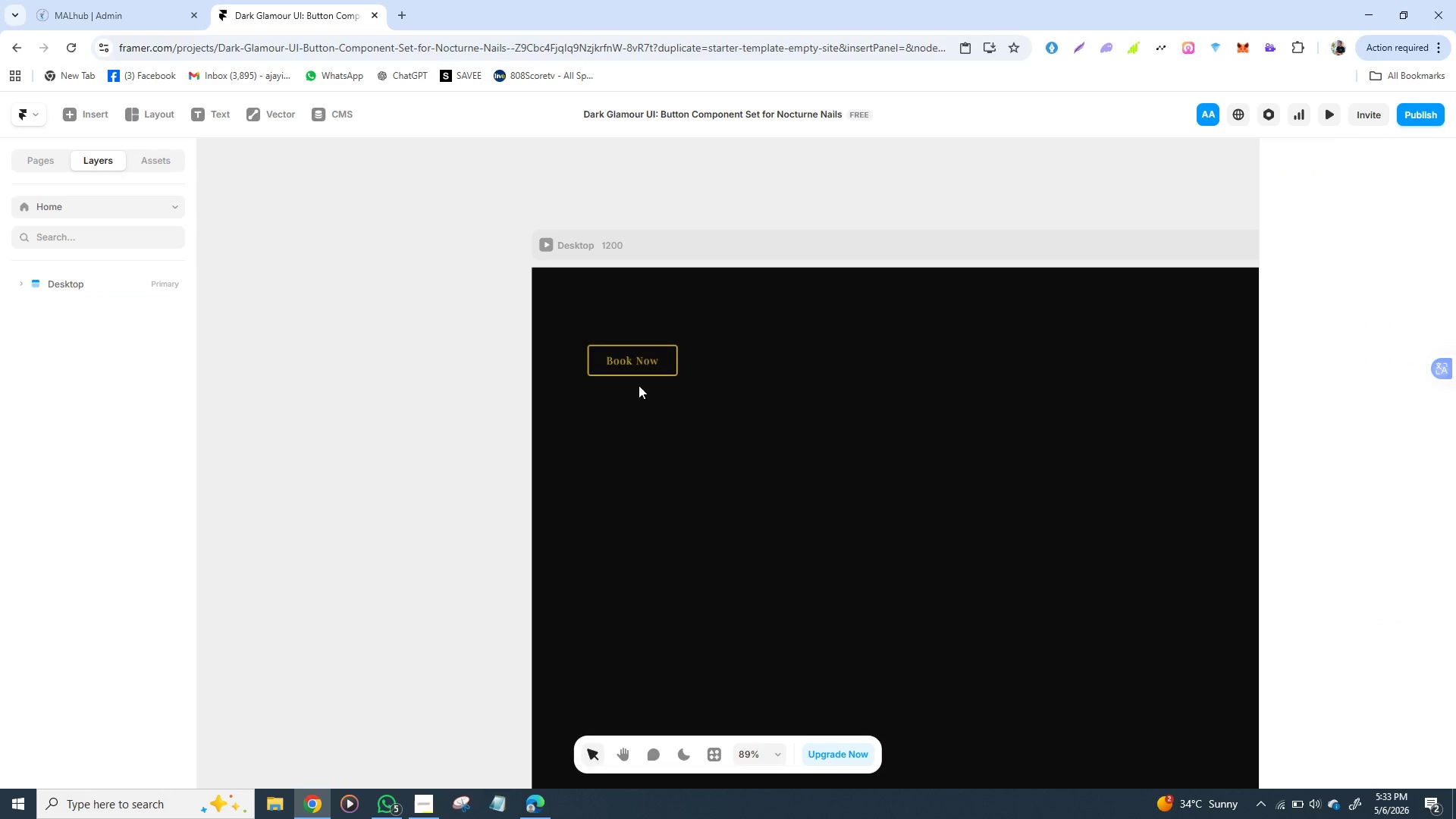 
left_click([639, 385])
 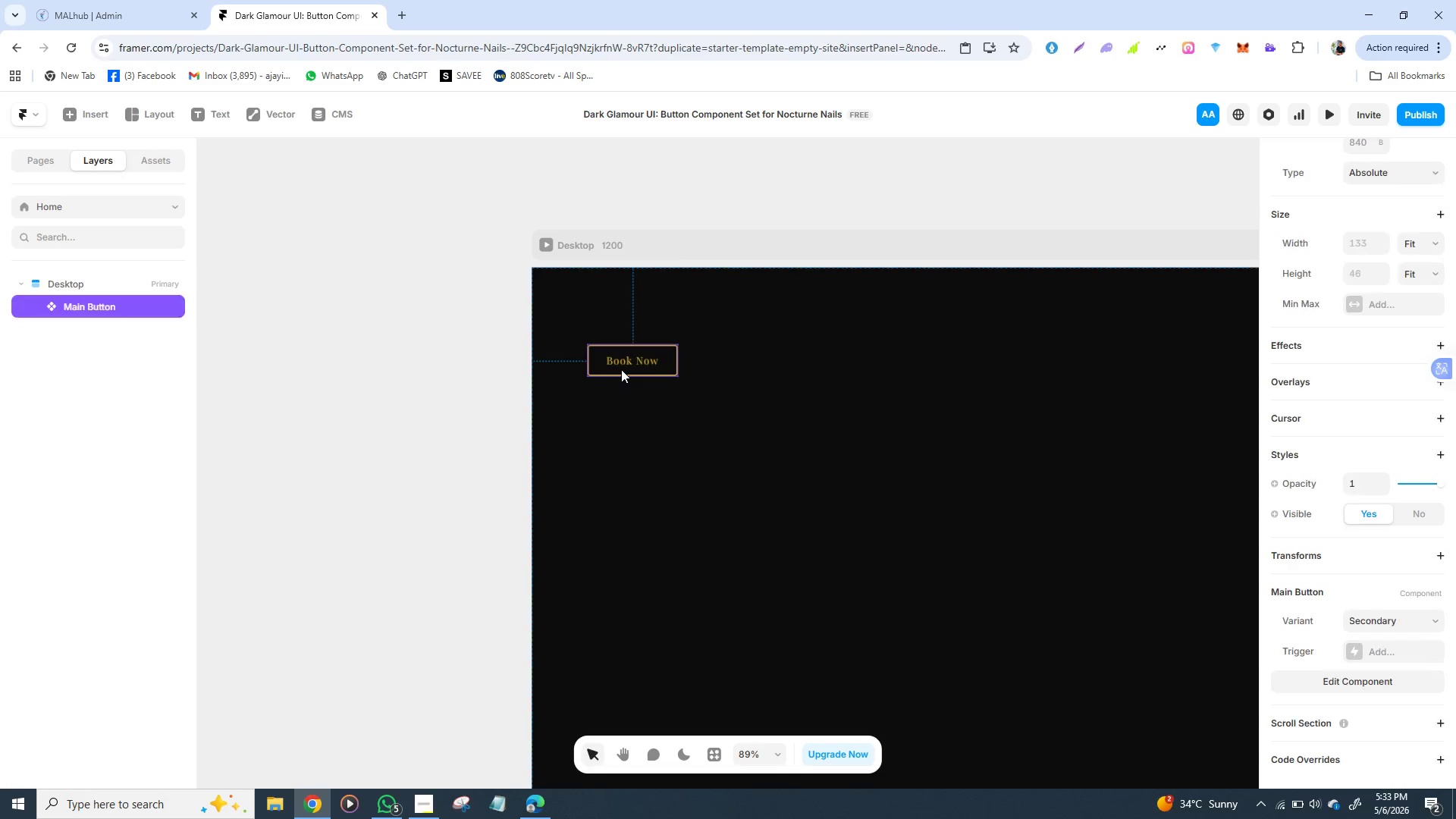 
left_click([621, 369])
 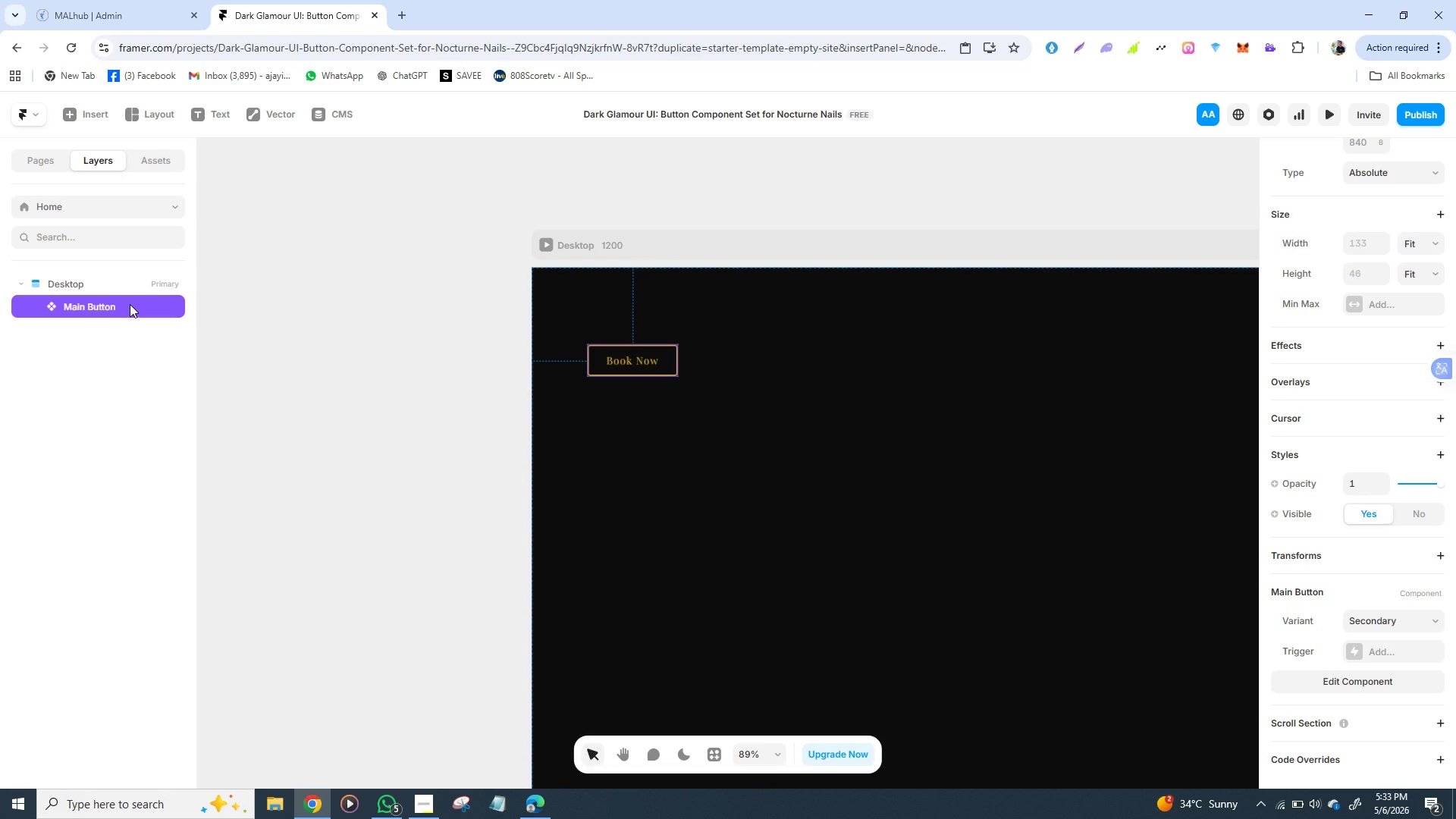 
left_click([130, 304])
 